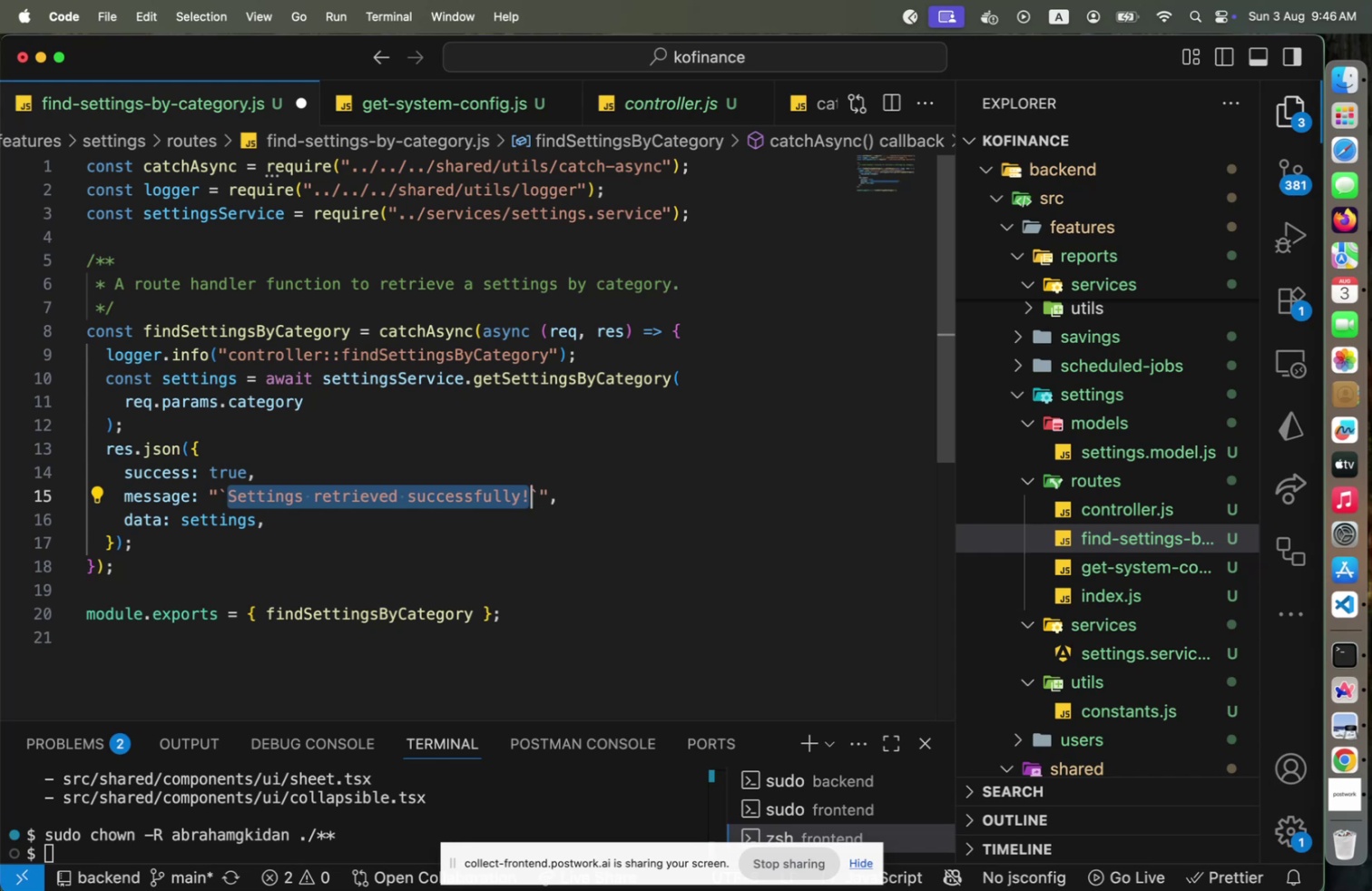 
key(ArrowLeft)
 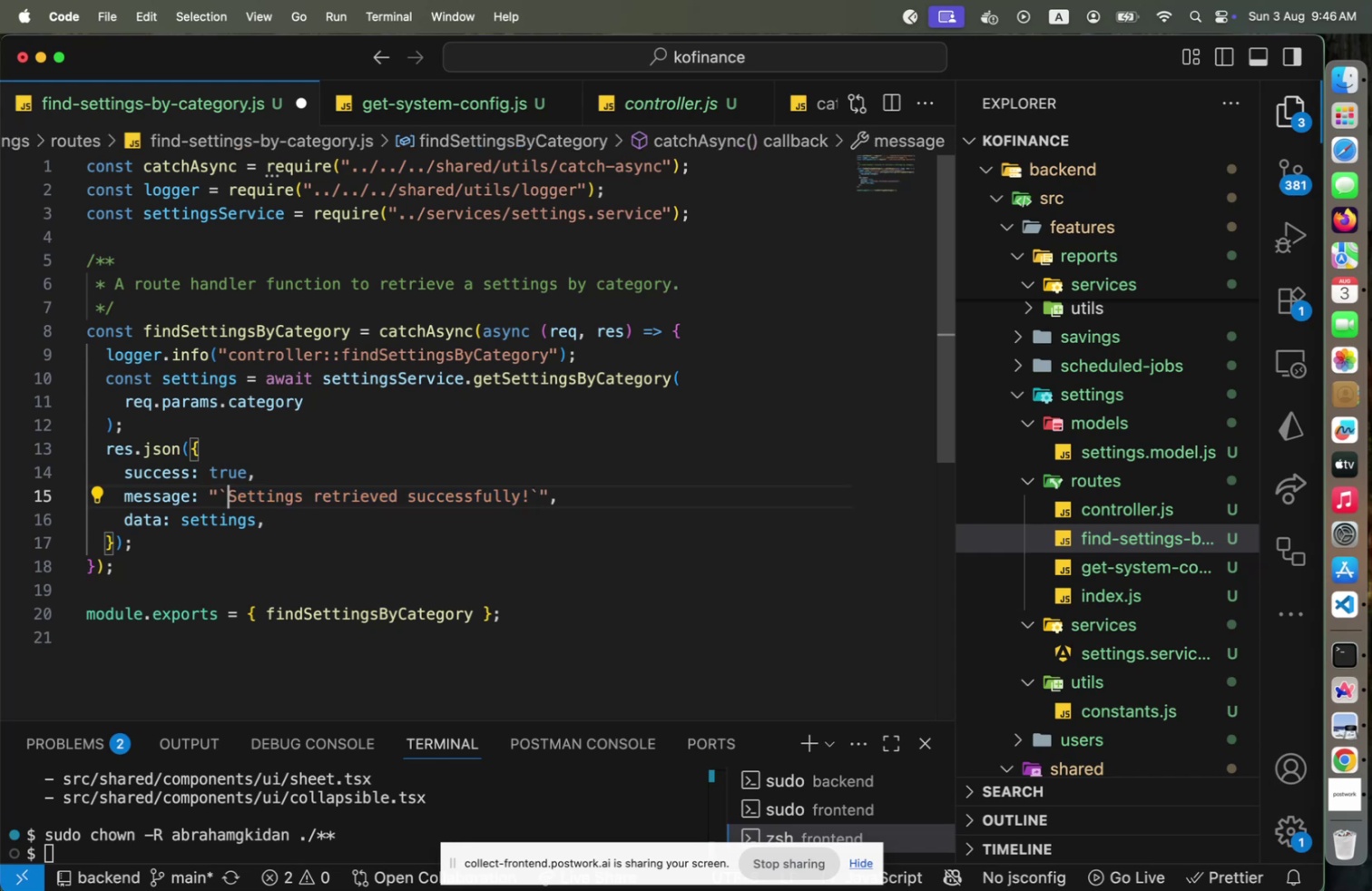 
key(ArrowLeft)
 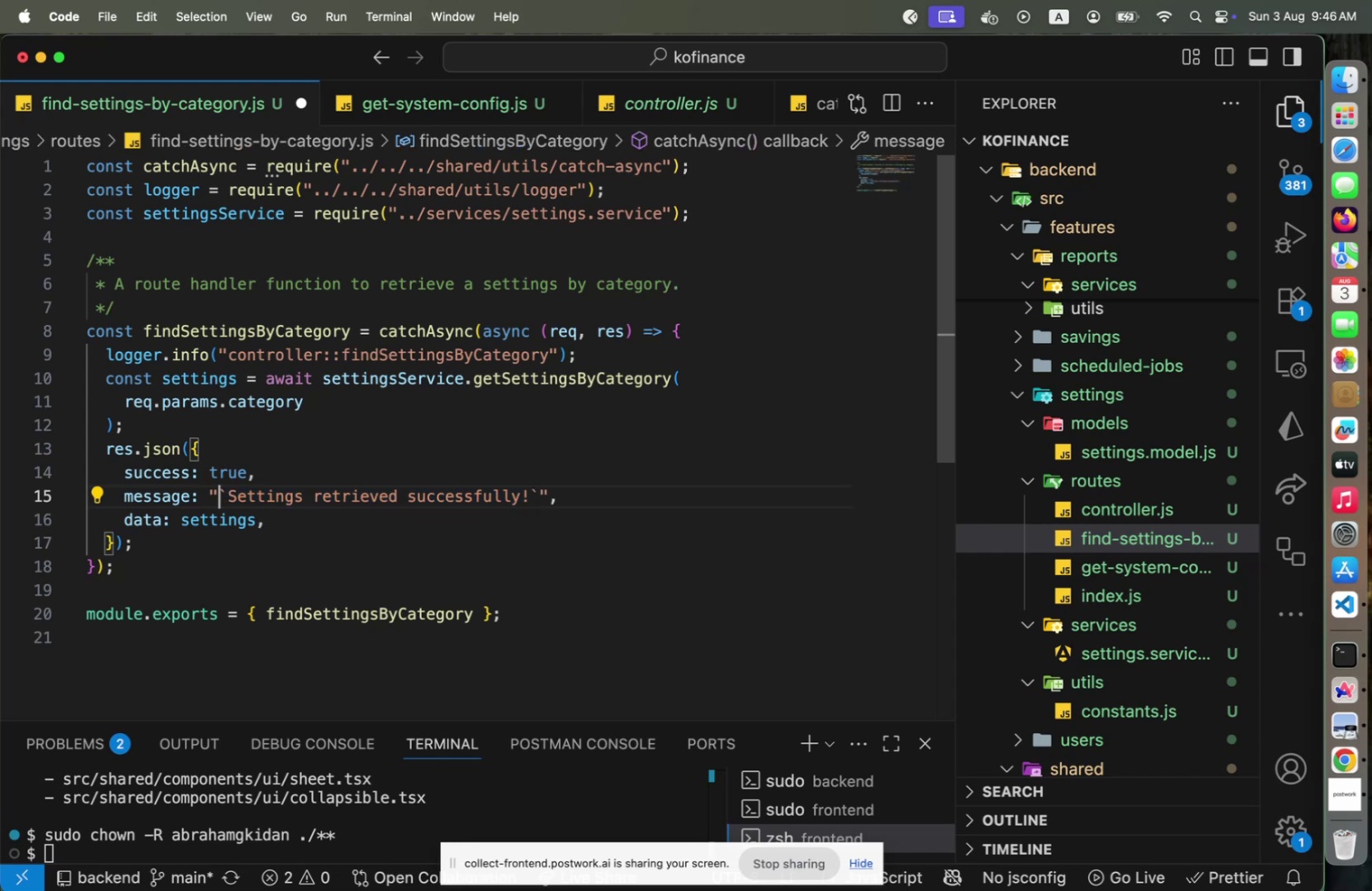 
key(Backspace)
 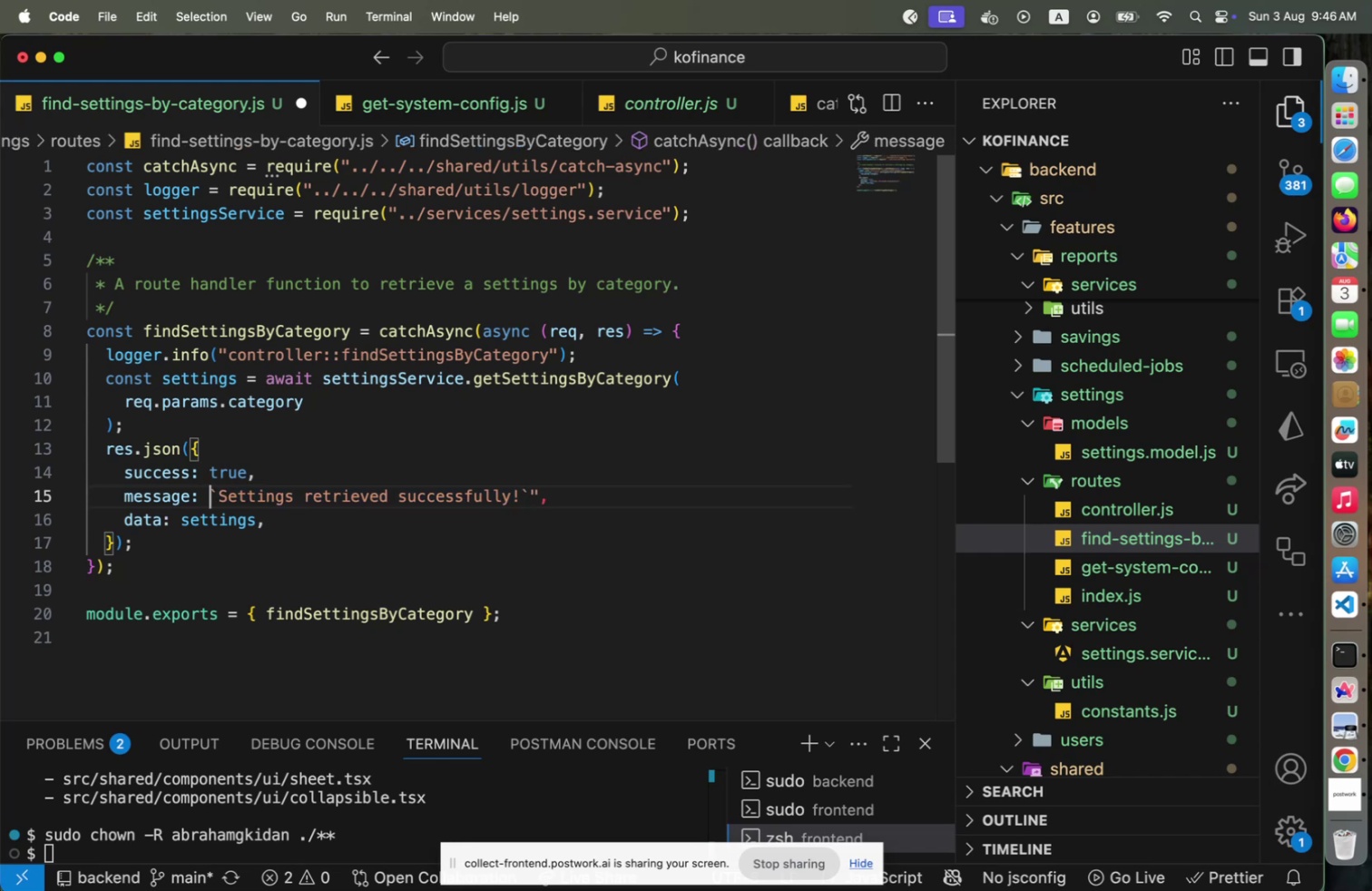 
key(End)
 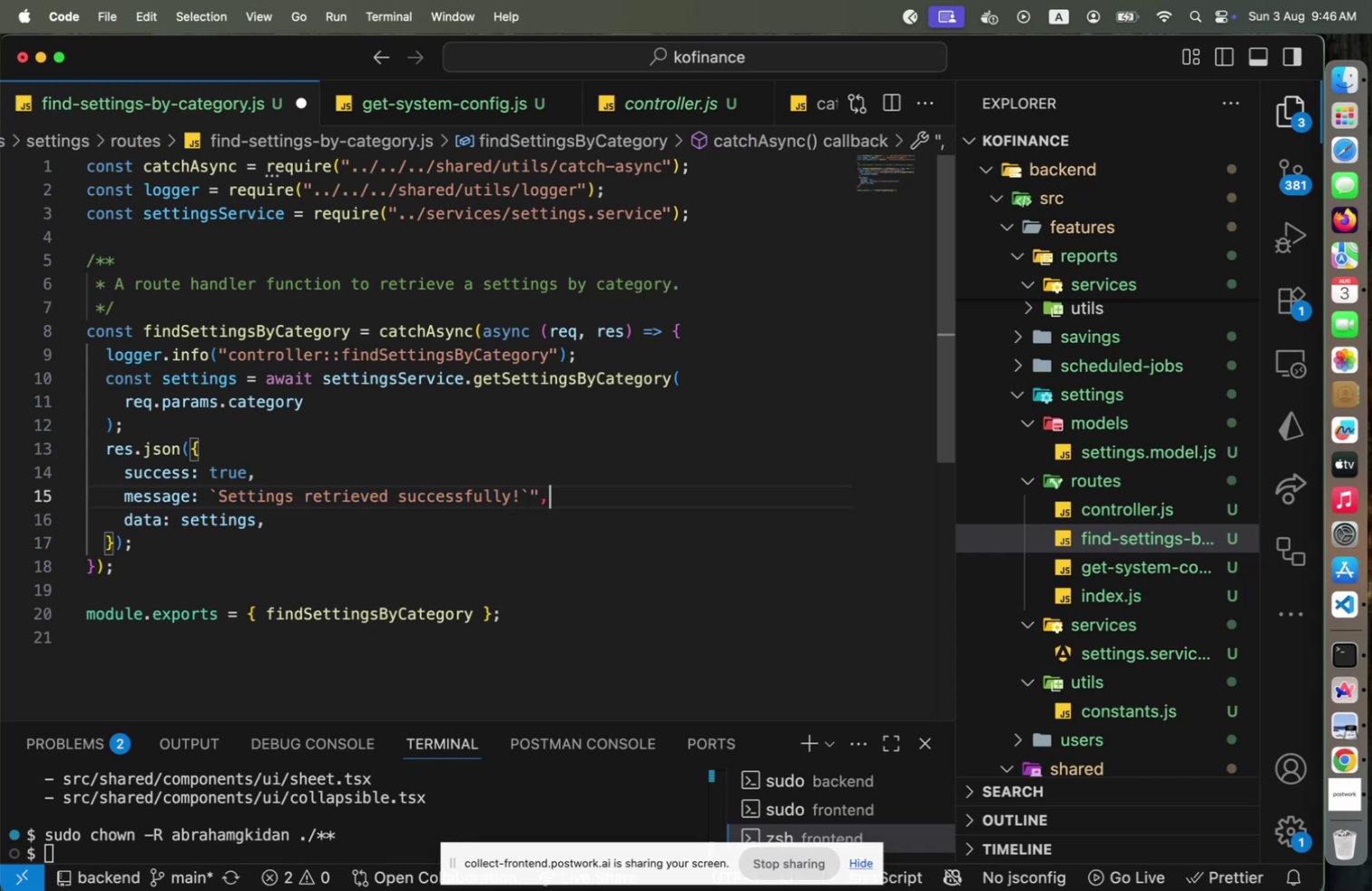 
key(ArrowLeft)
 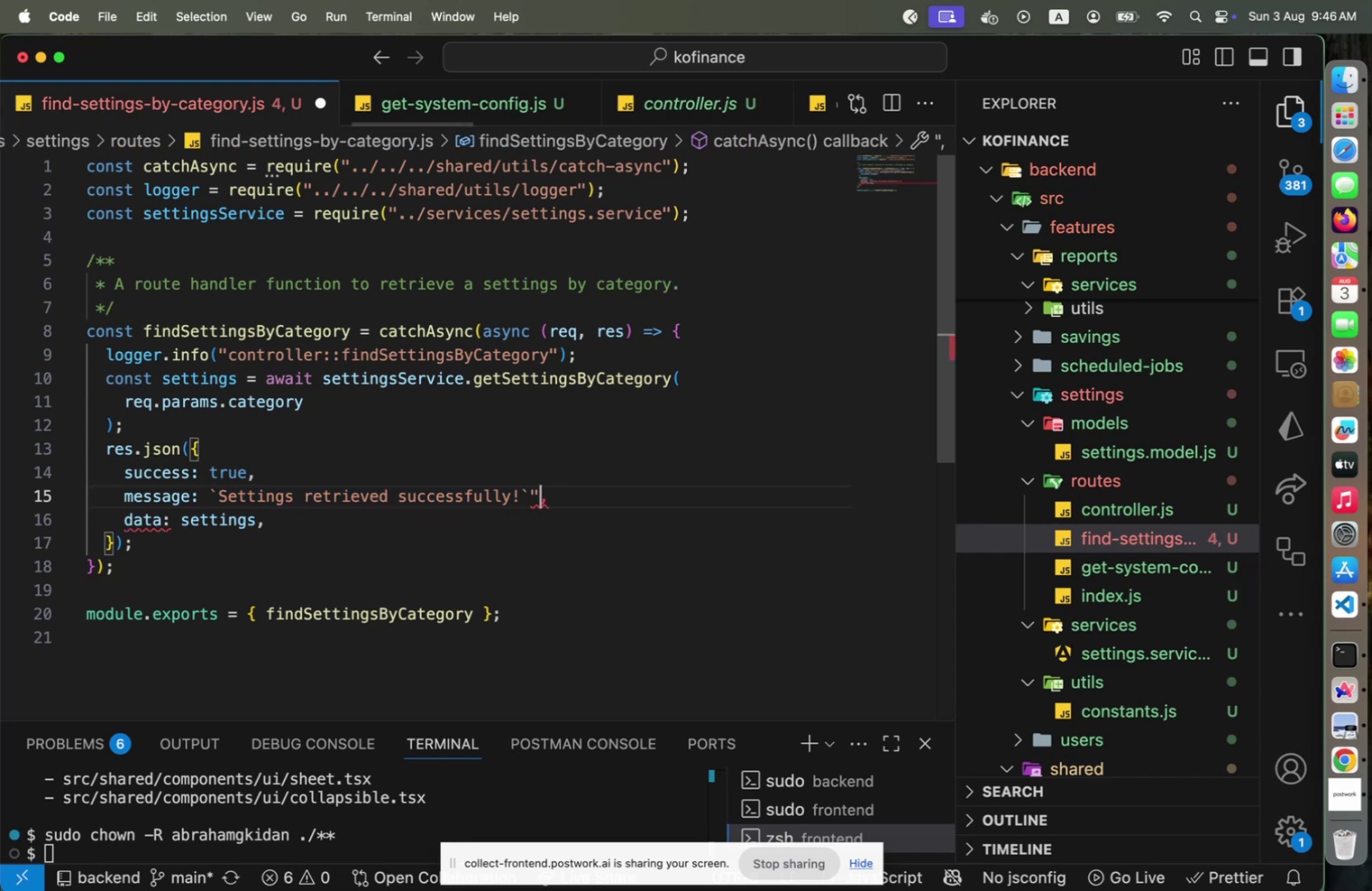 
key(Backspace)
 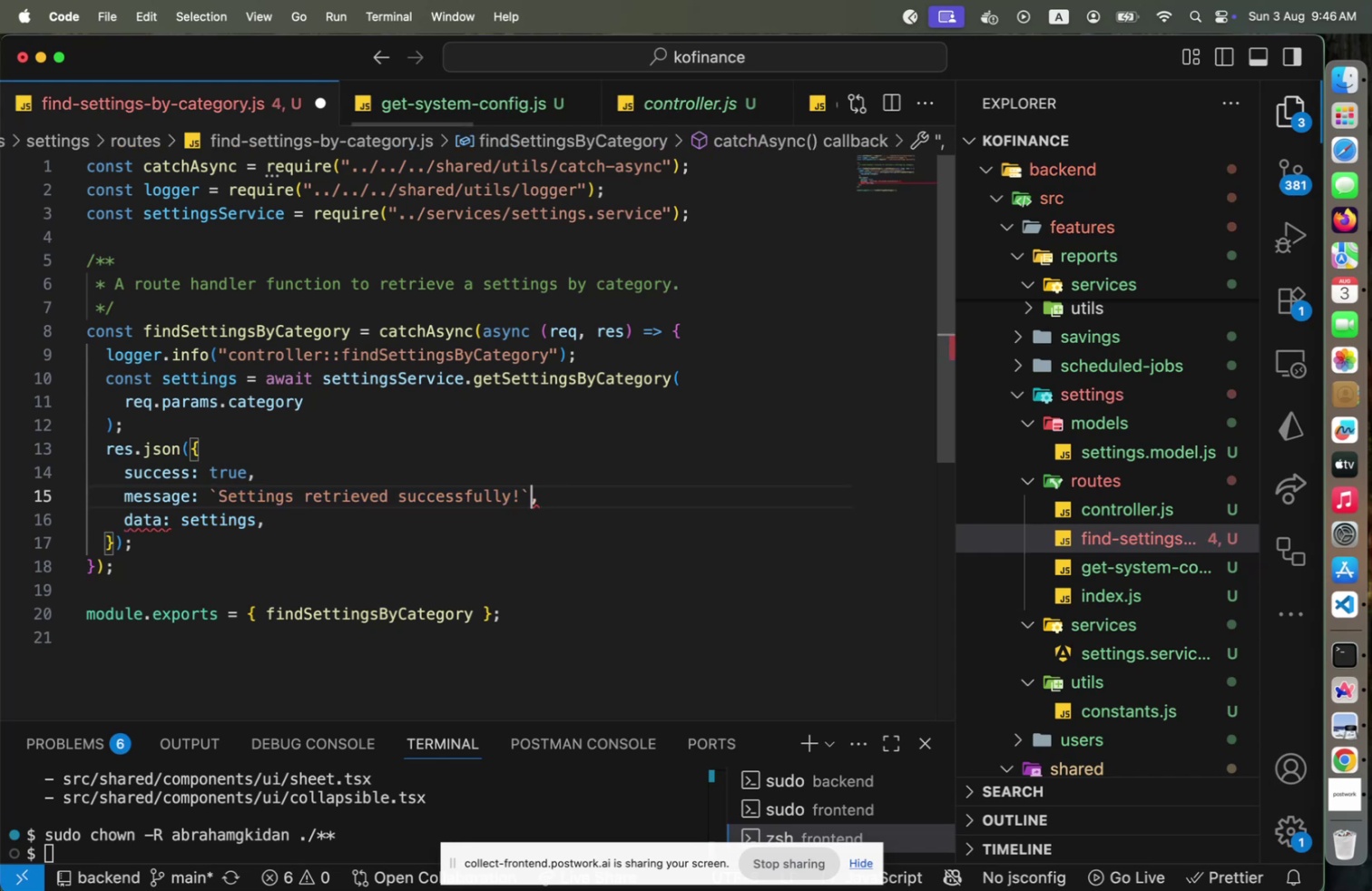 
key(Home)
 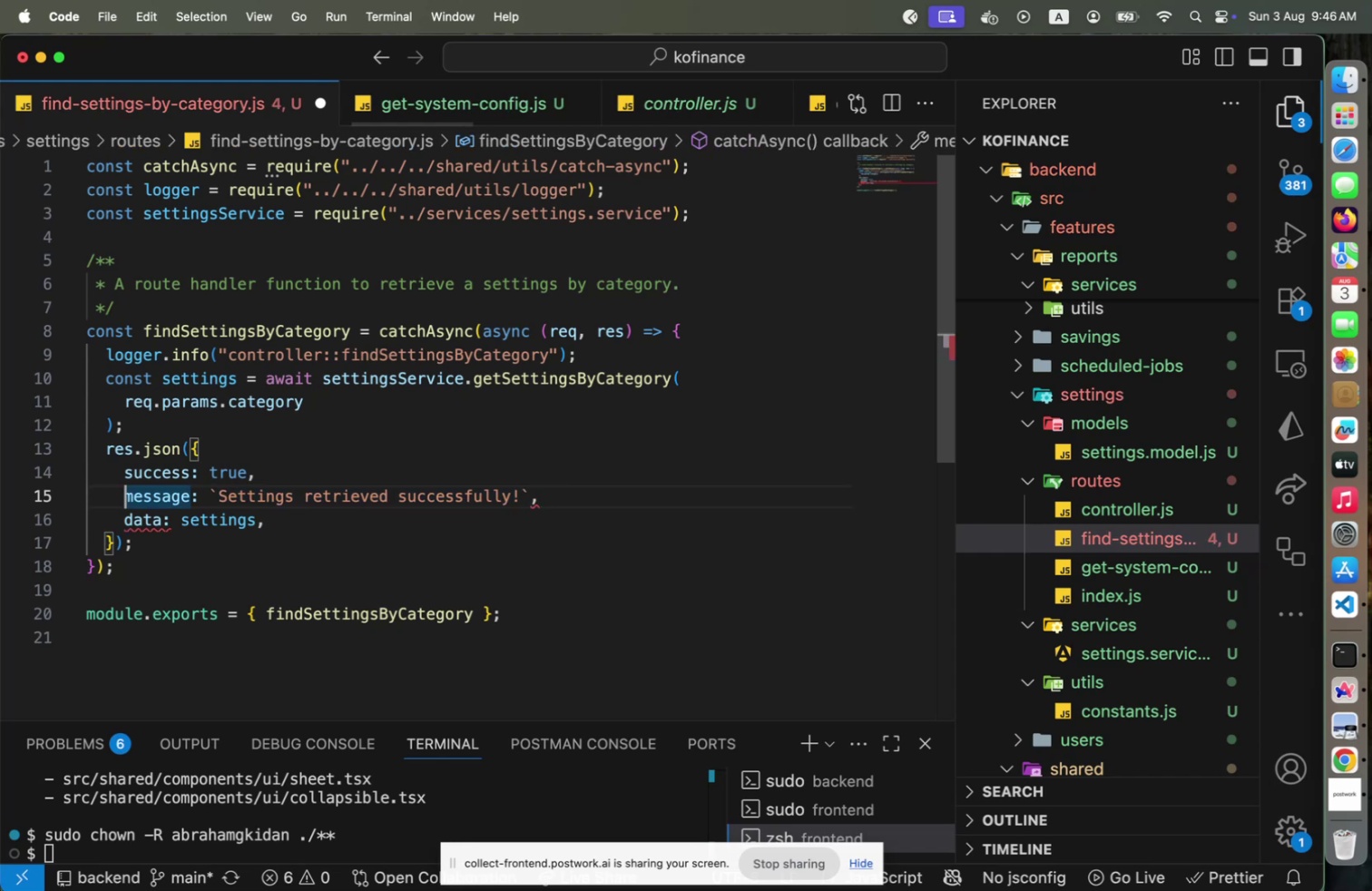 
hold_key(key=ArrowRight, duration=1.26)
 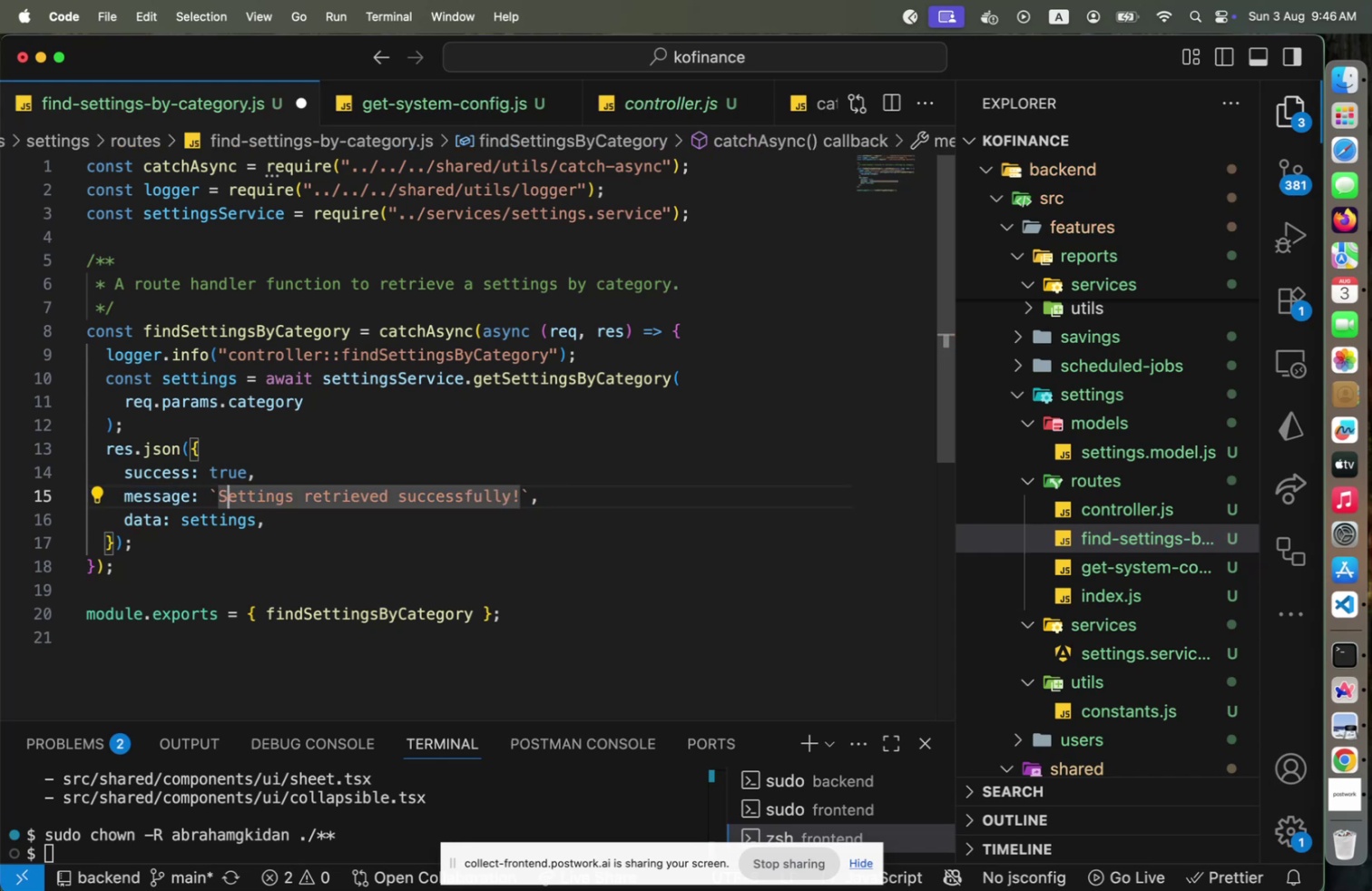 
key(Backspace)
 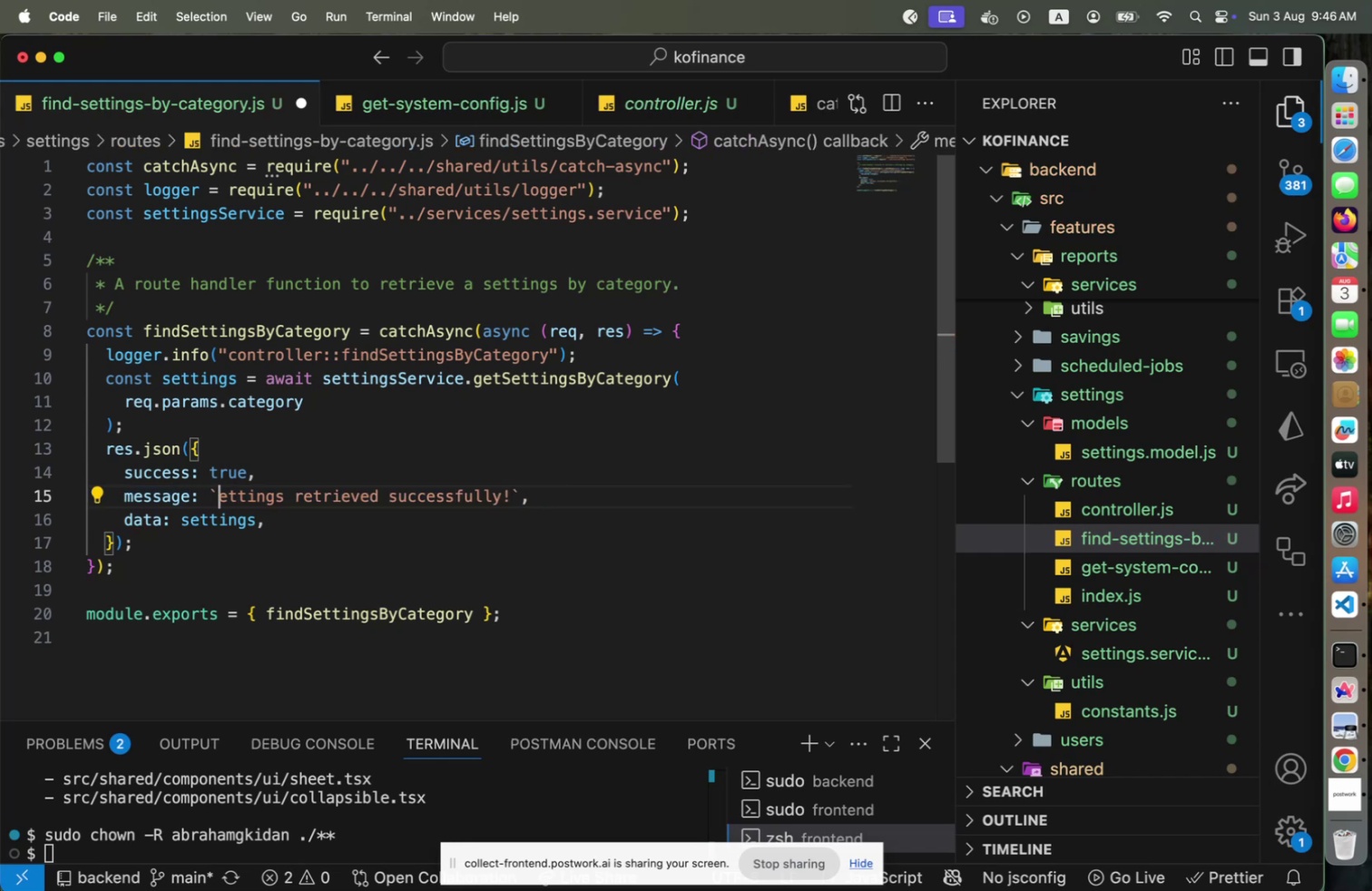 
key(S)
 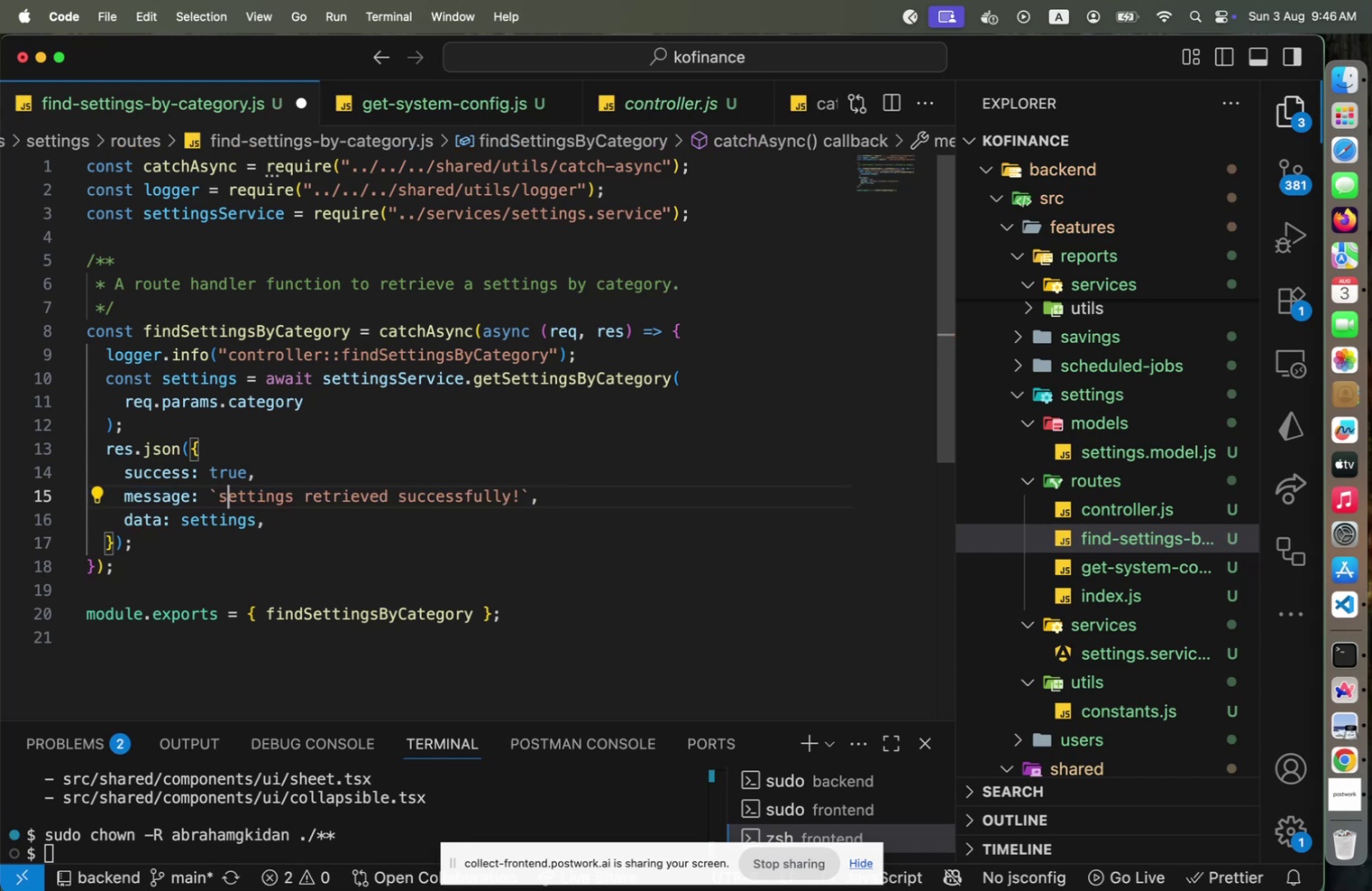 
key(ArrowLeft)
 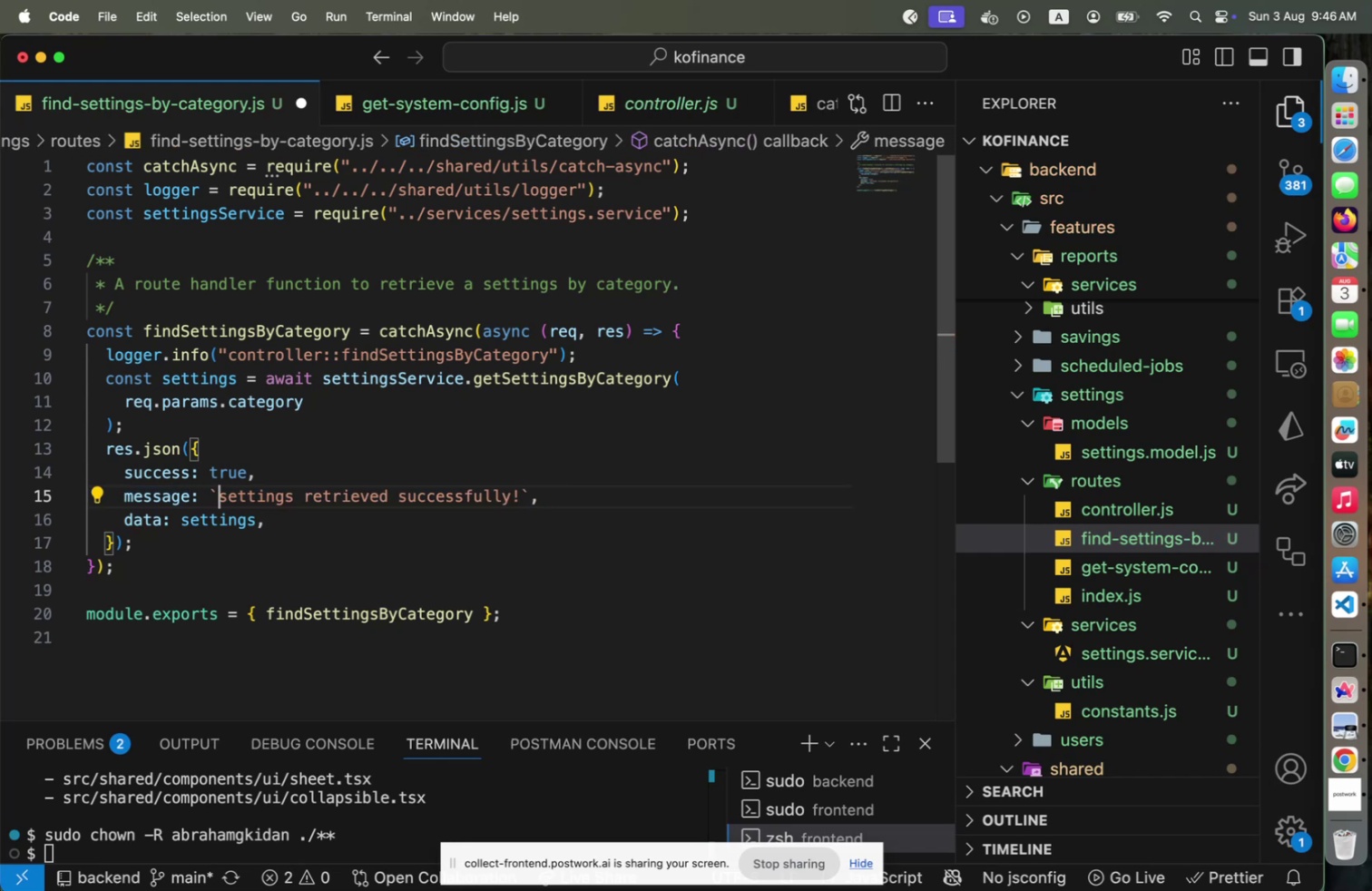 
key(Shift+4)
 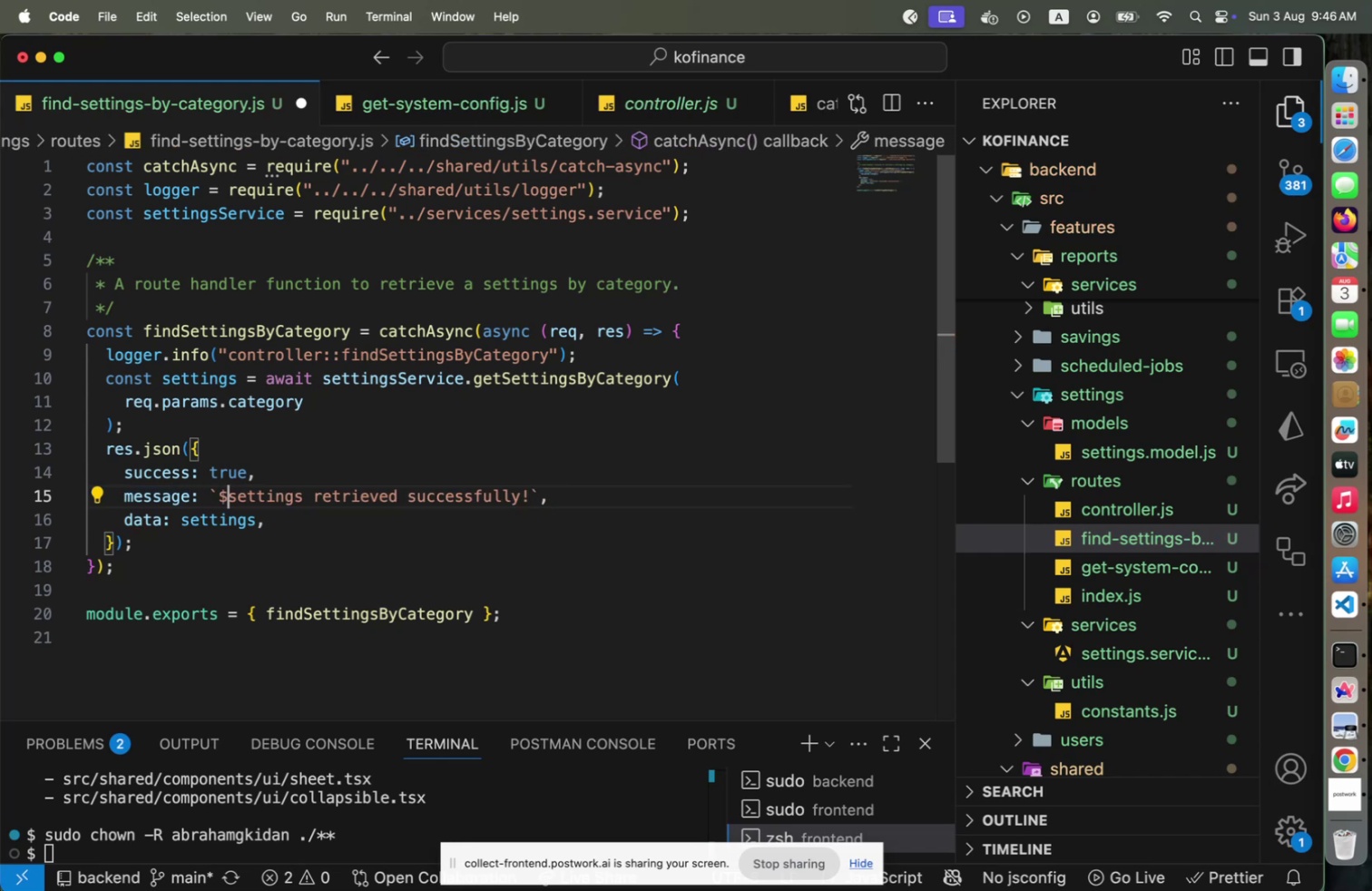 
key(Shift+BracketLeft)
 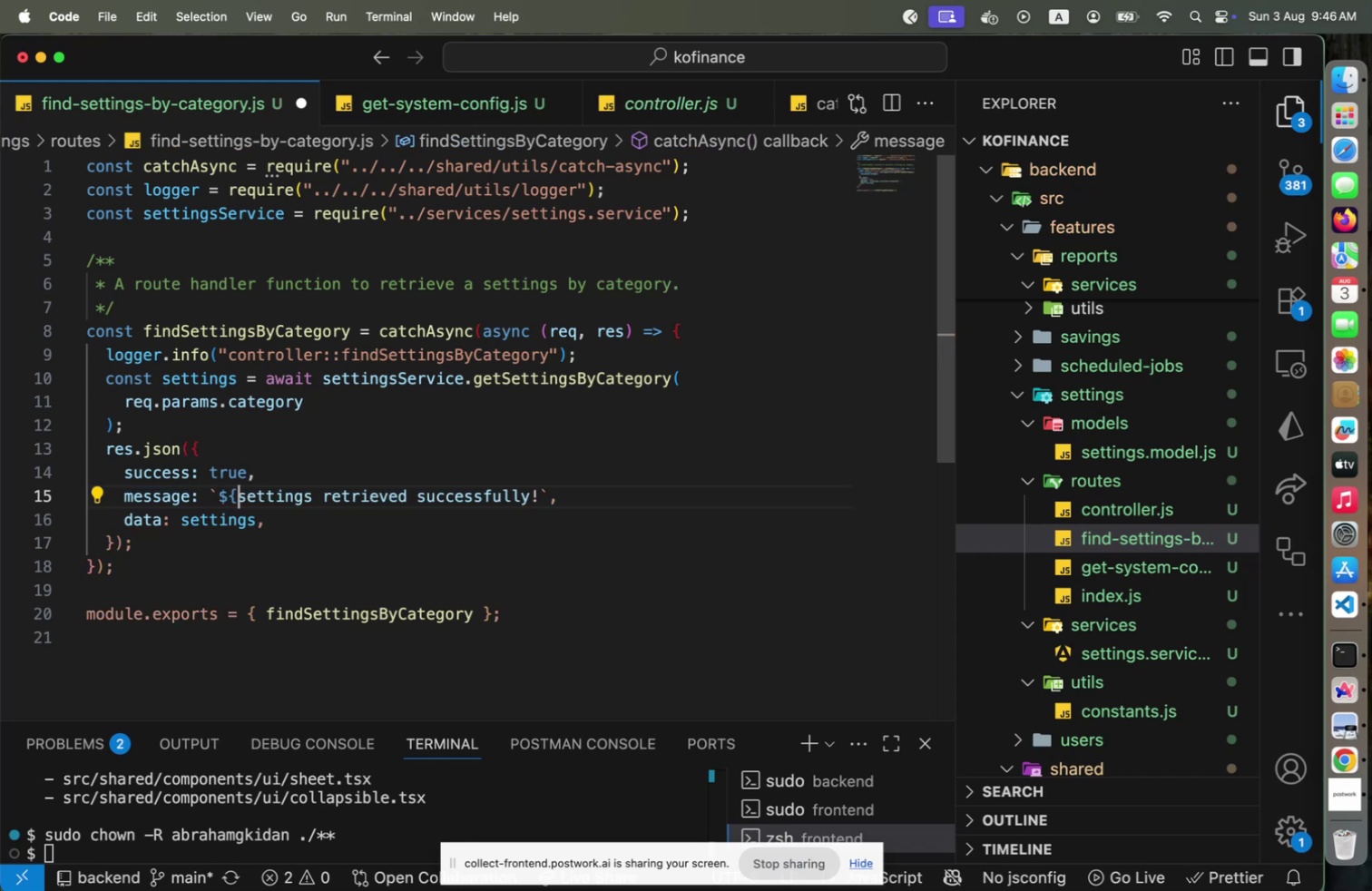 
key(Shift+BracketRight)
 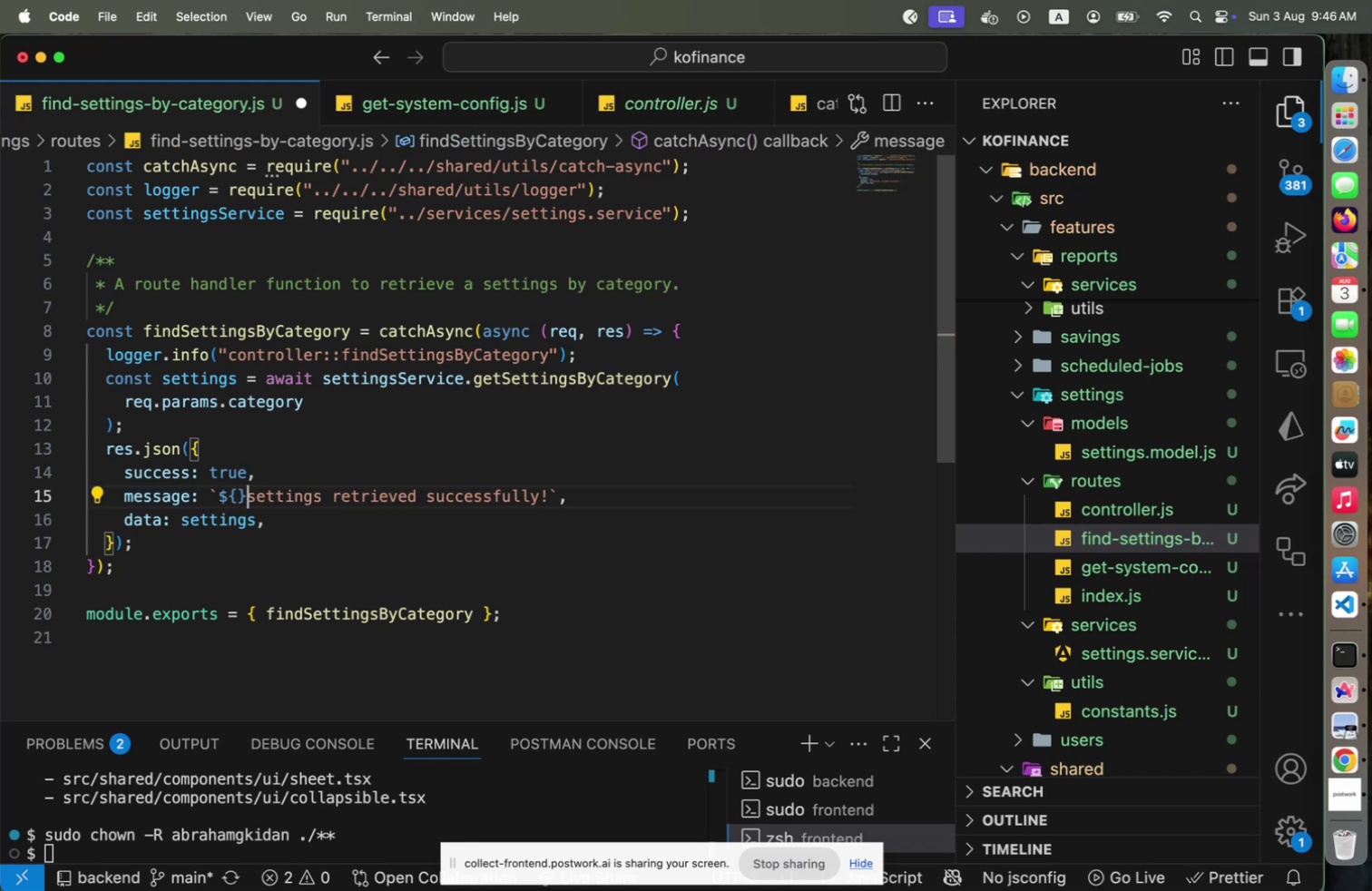 
key(Space)
 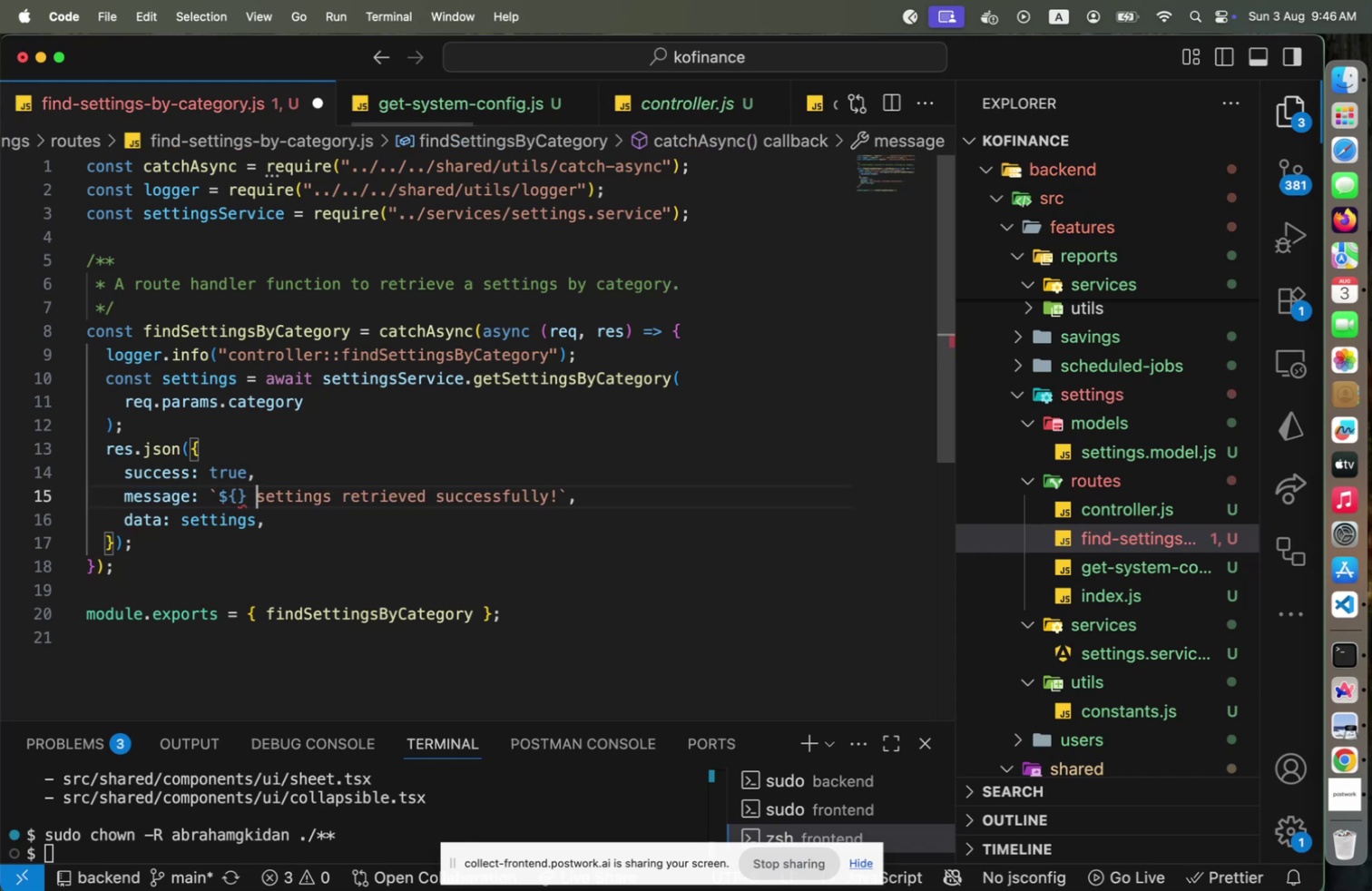 
hold_key(key=ArrowUp, duration=0.8)
 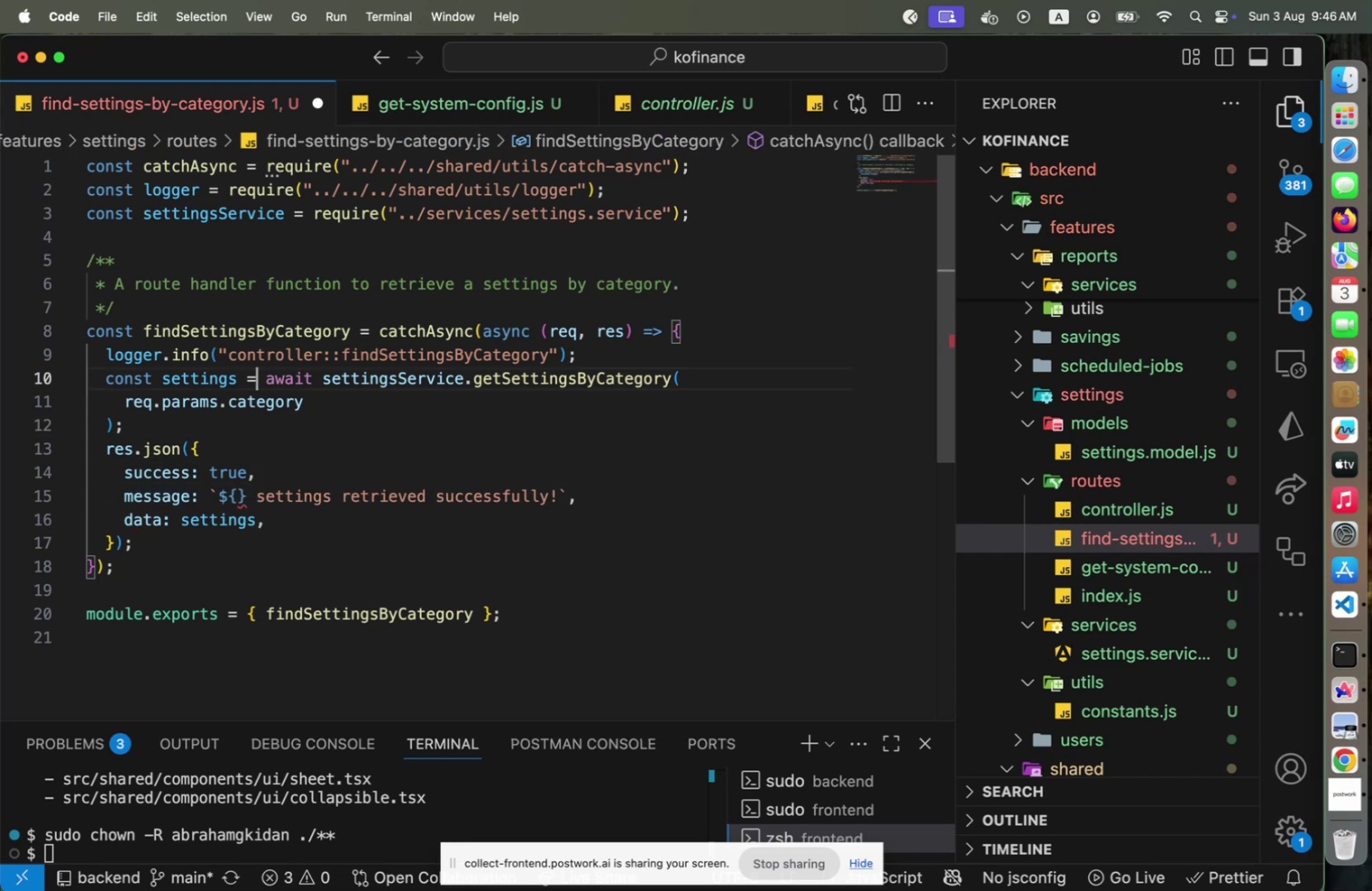 
key(ArrowUp)
 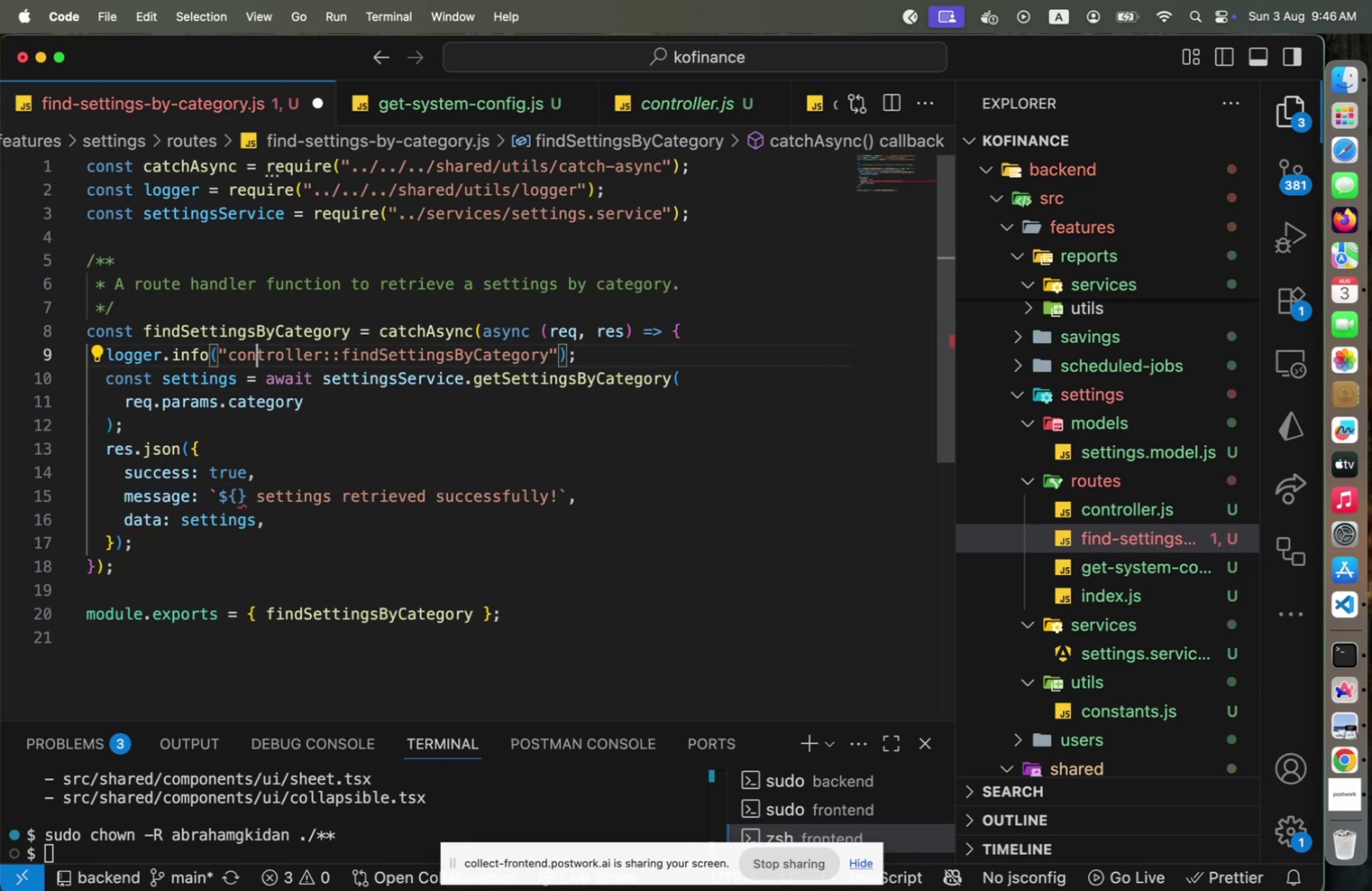 
key(End)
 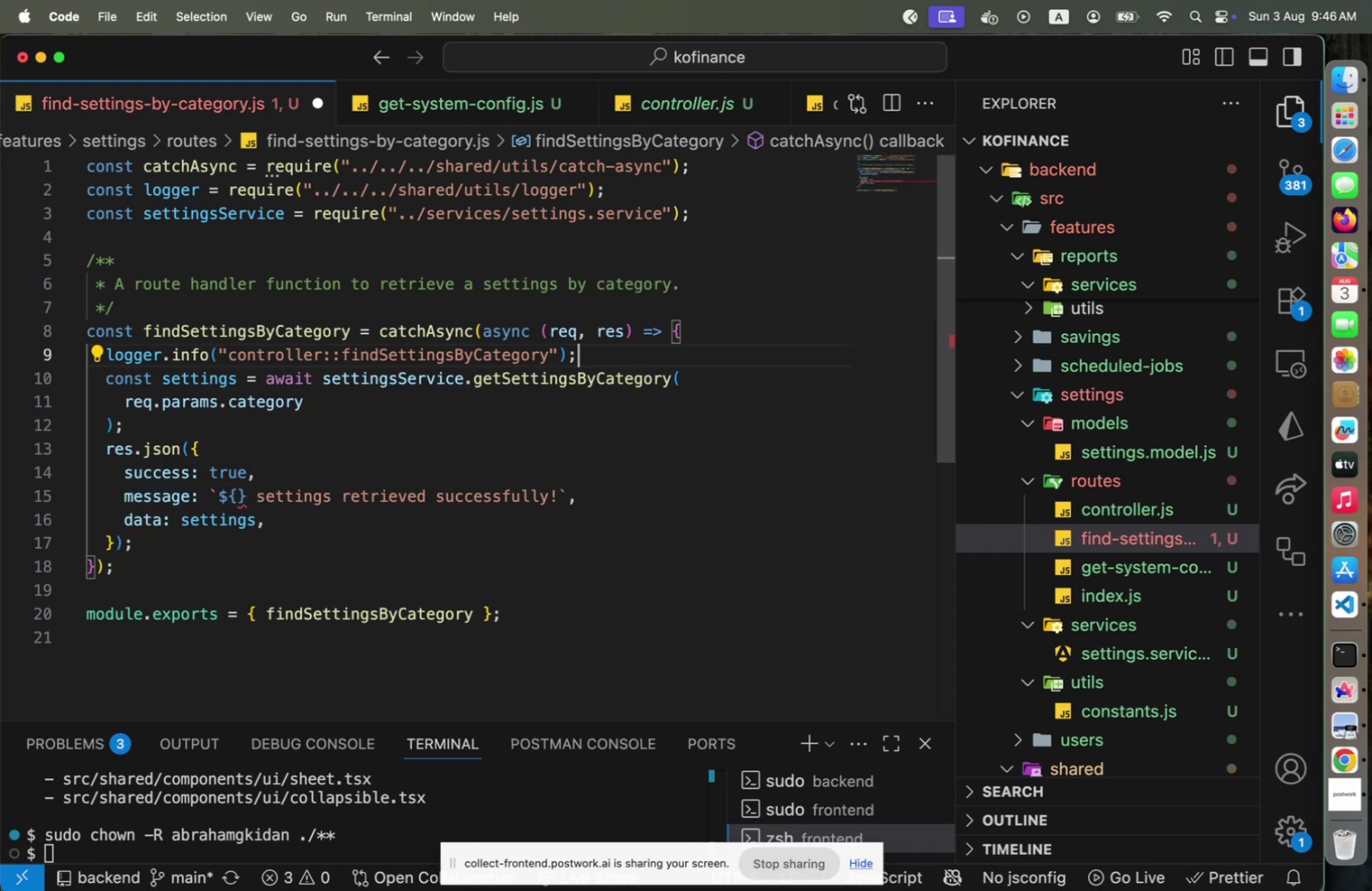 
key(Enter)
 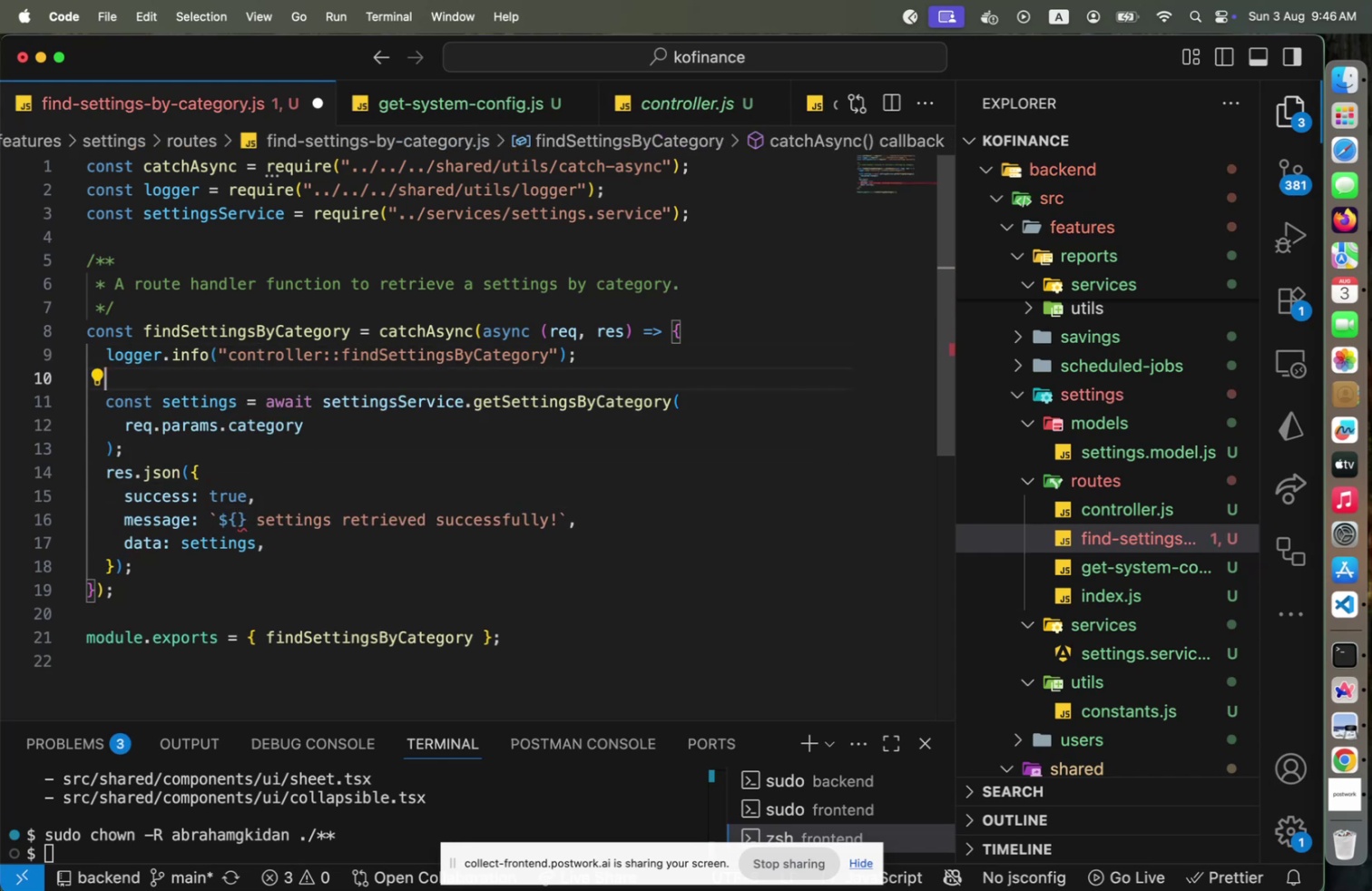 
type(const category = )
 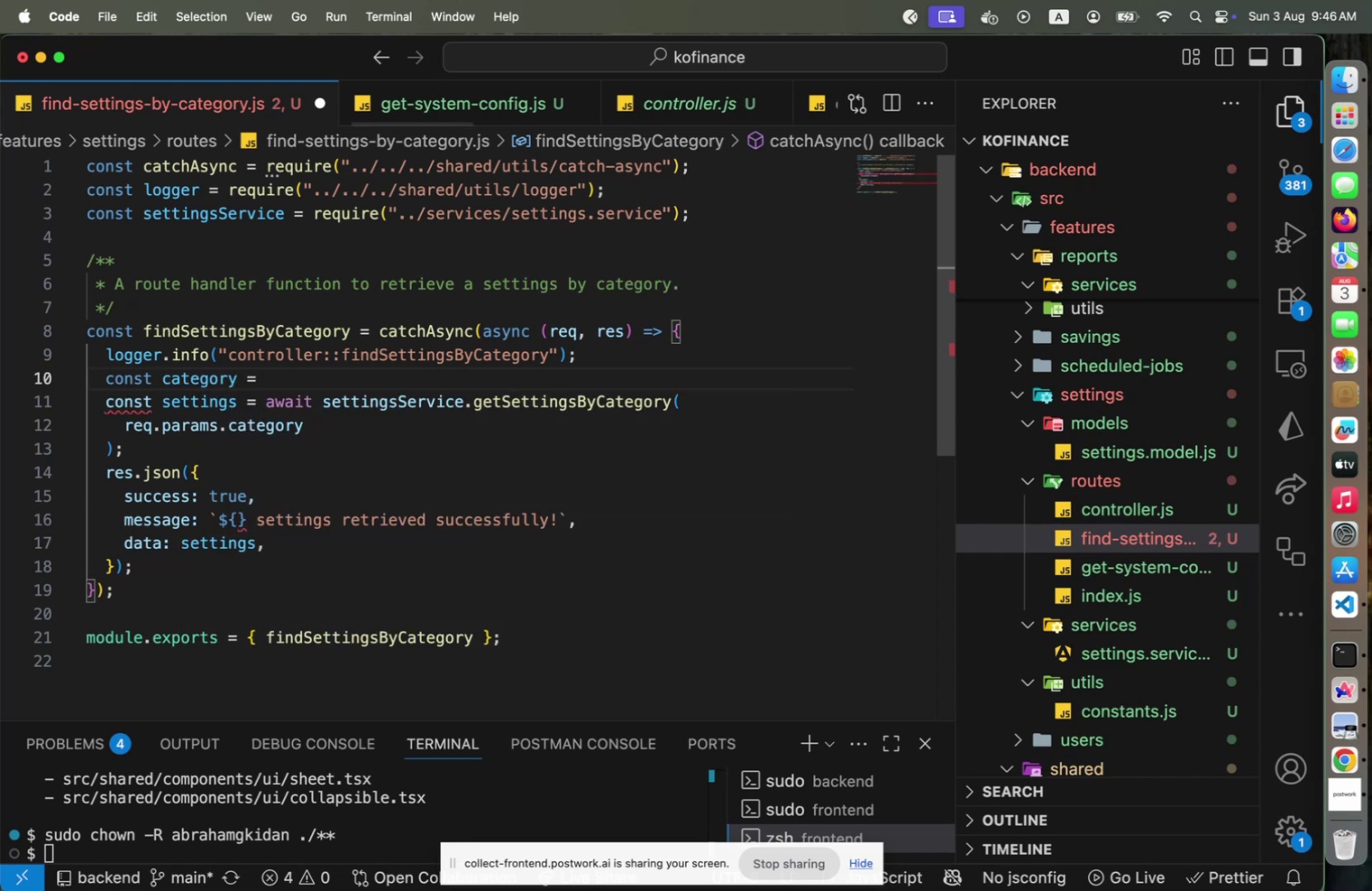 
key(ArrowDown)
 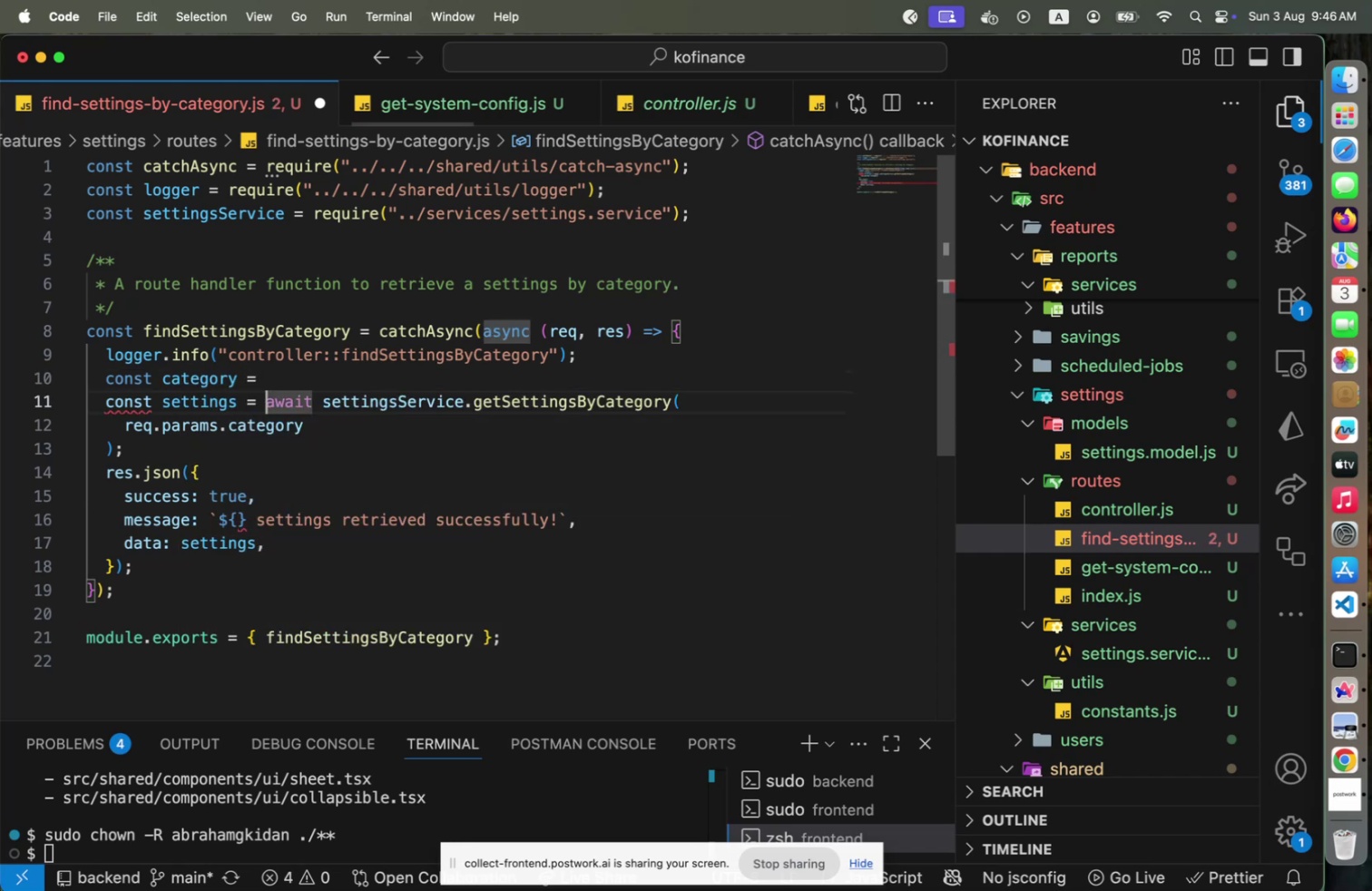 
key(ArrowDown)
 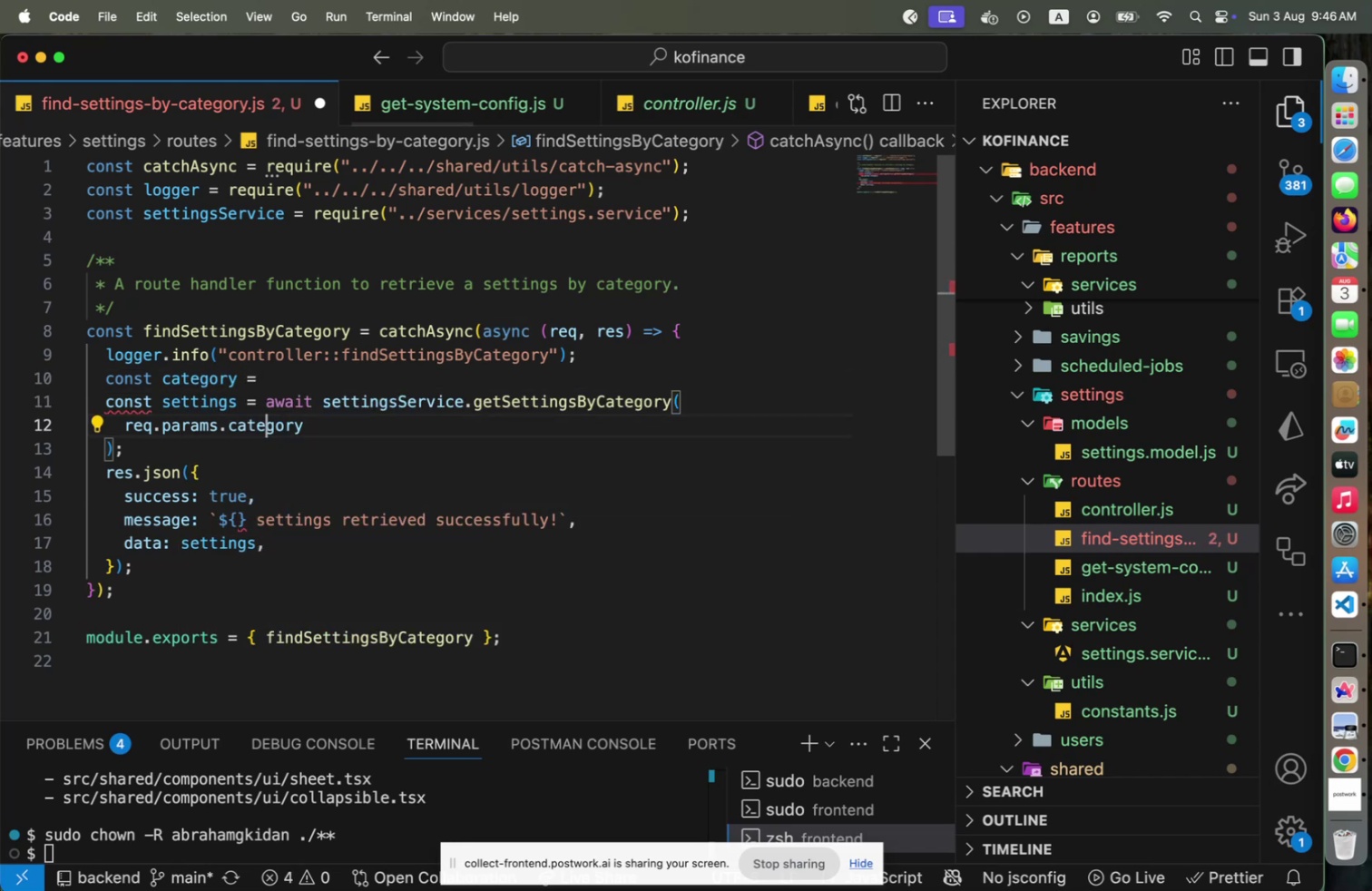 
key(Alt+OptionLeft)
 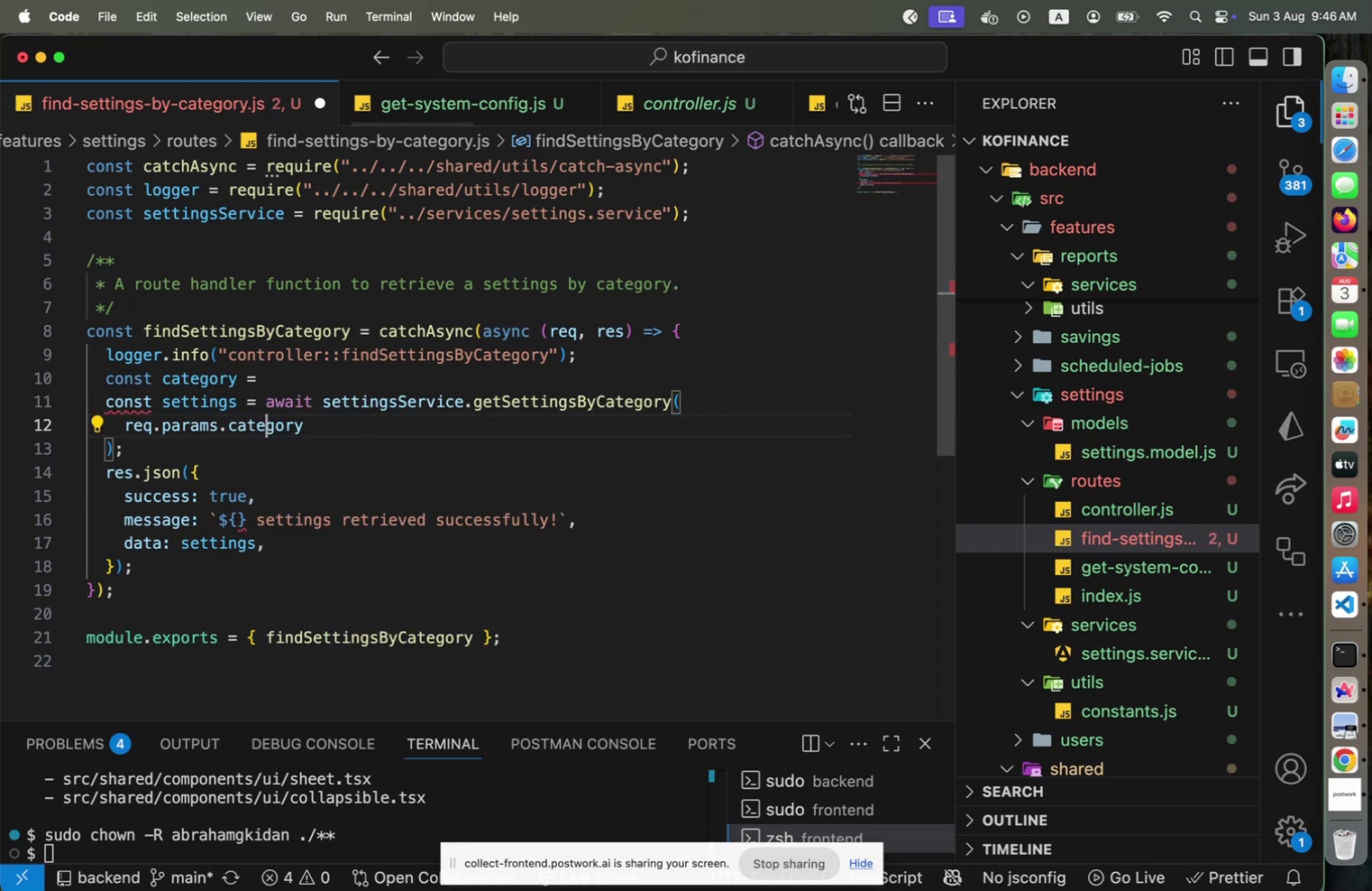 
key(Alt+ArrowUp)
 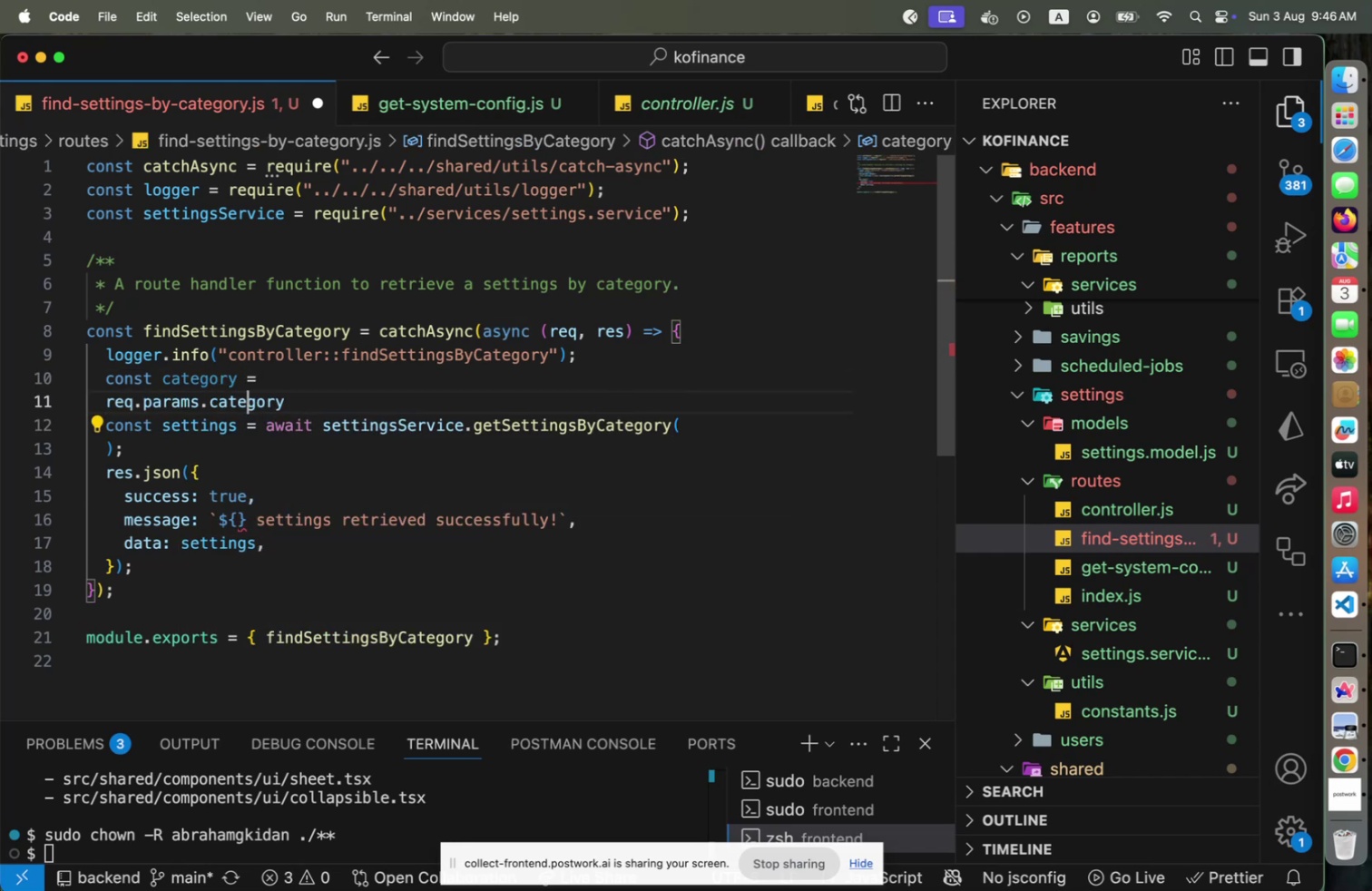 
key(Home)
 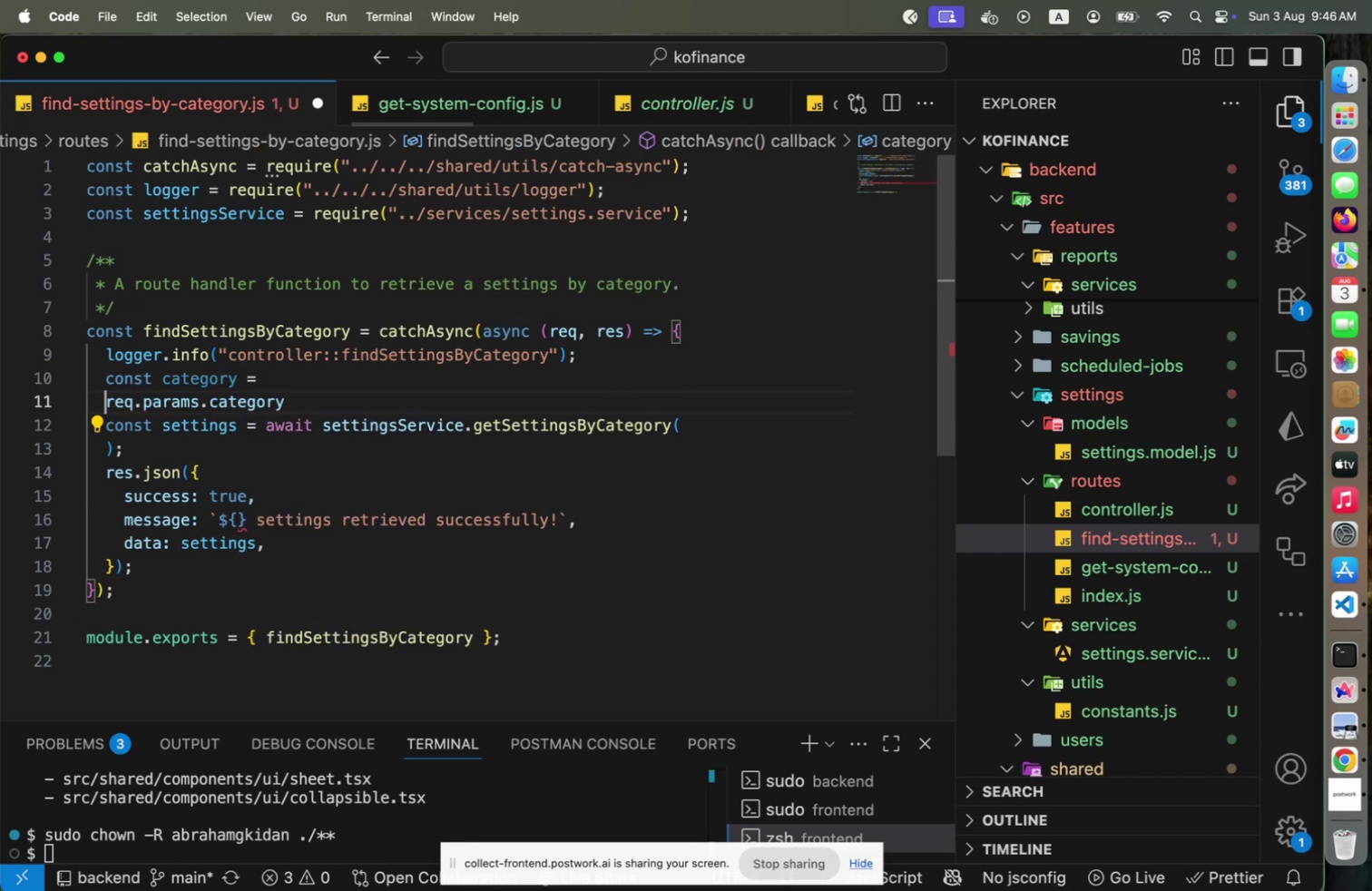 
key(Shift+ShiftLeft)
 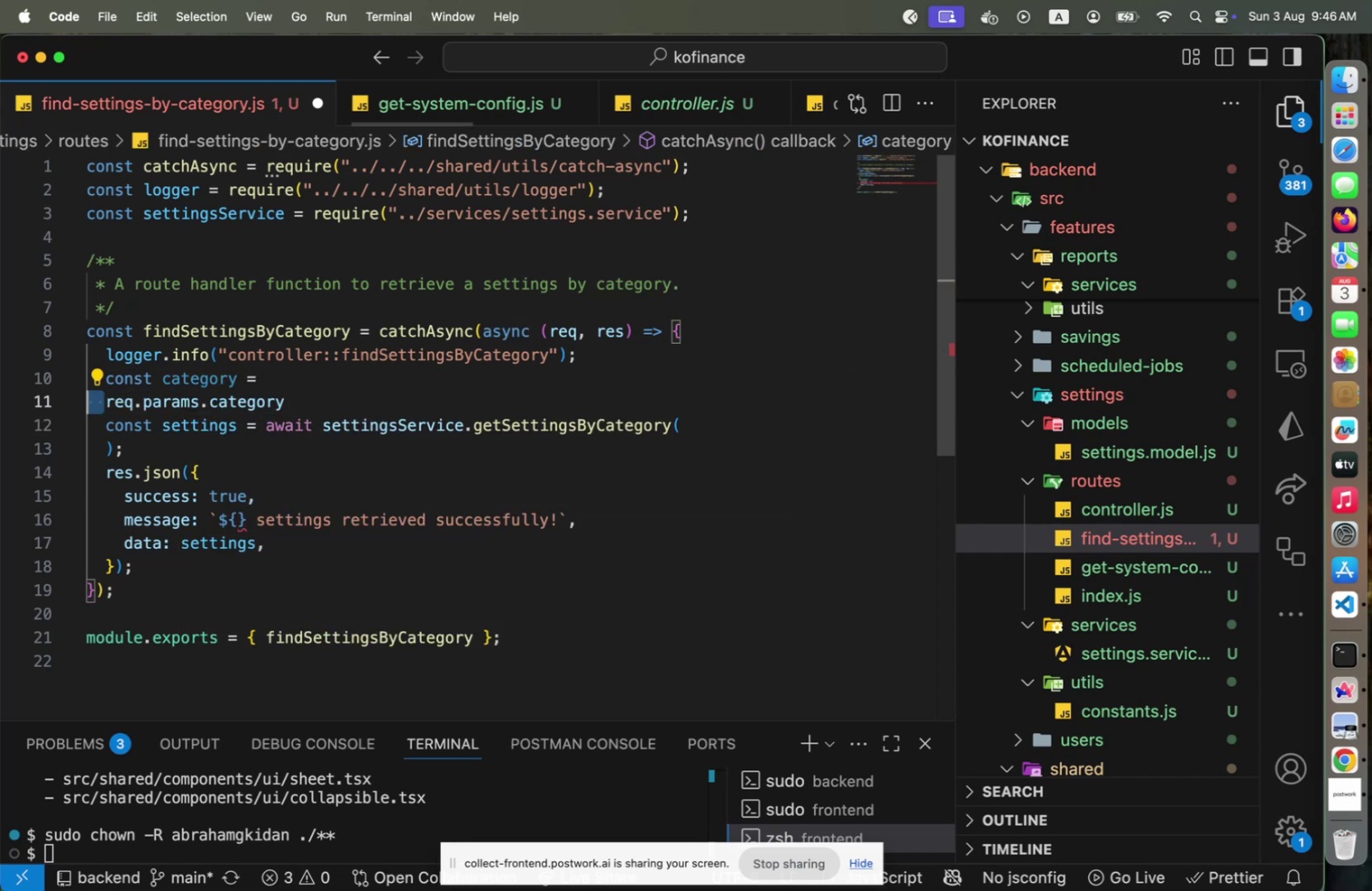 
key(Shift+Home)
 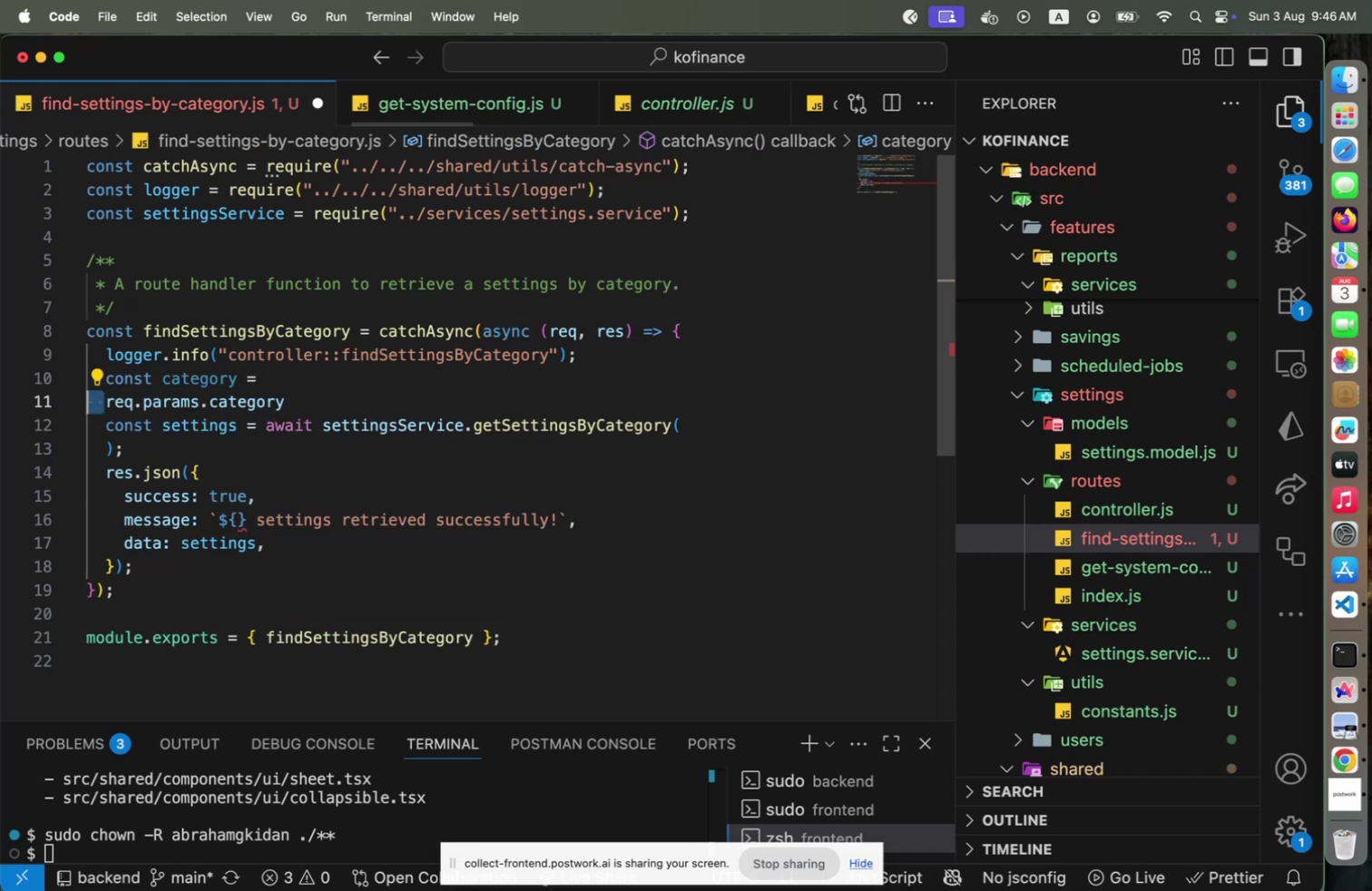 
key(Backspace)
 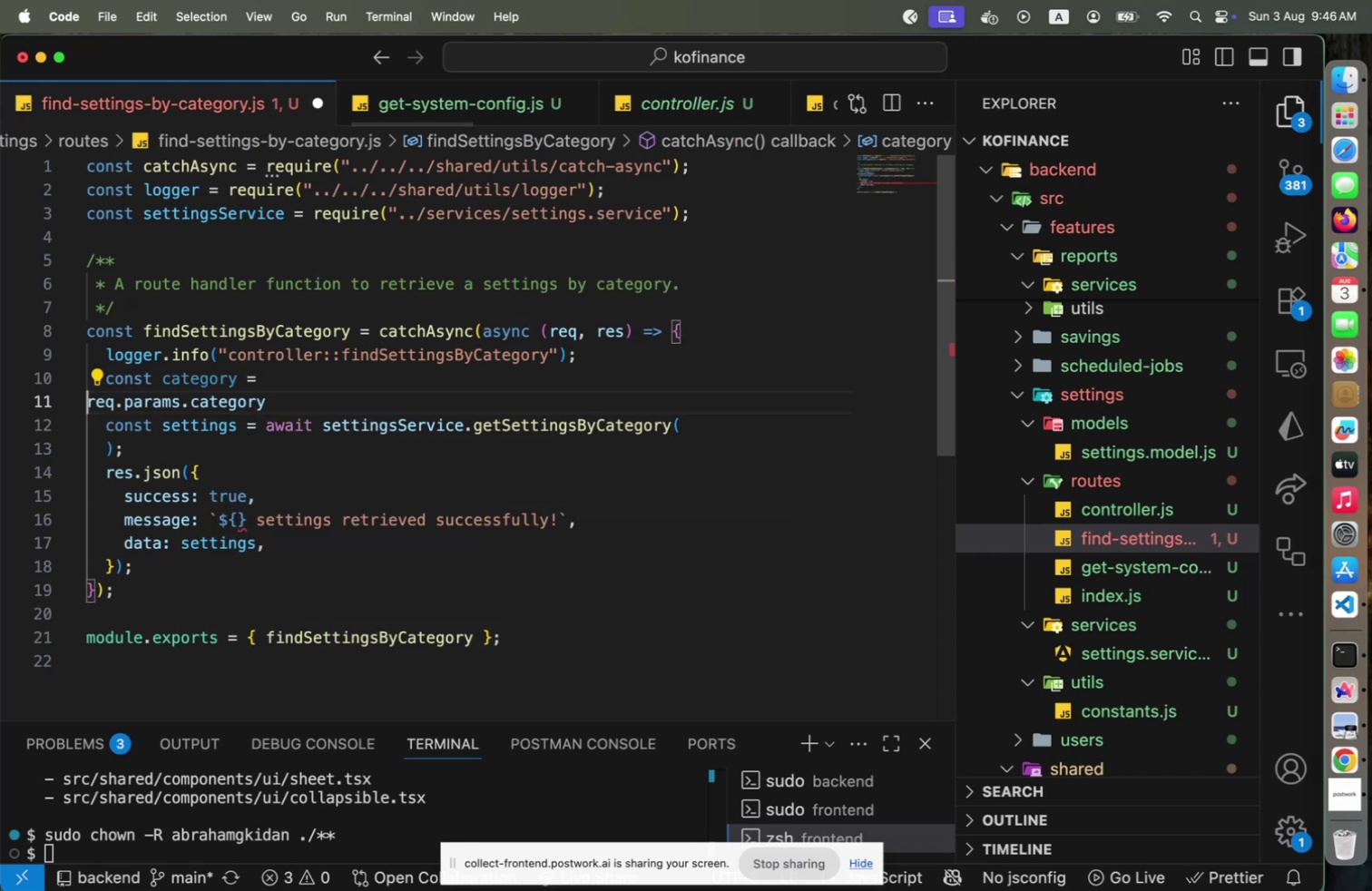 
key(Backspace)
 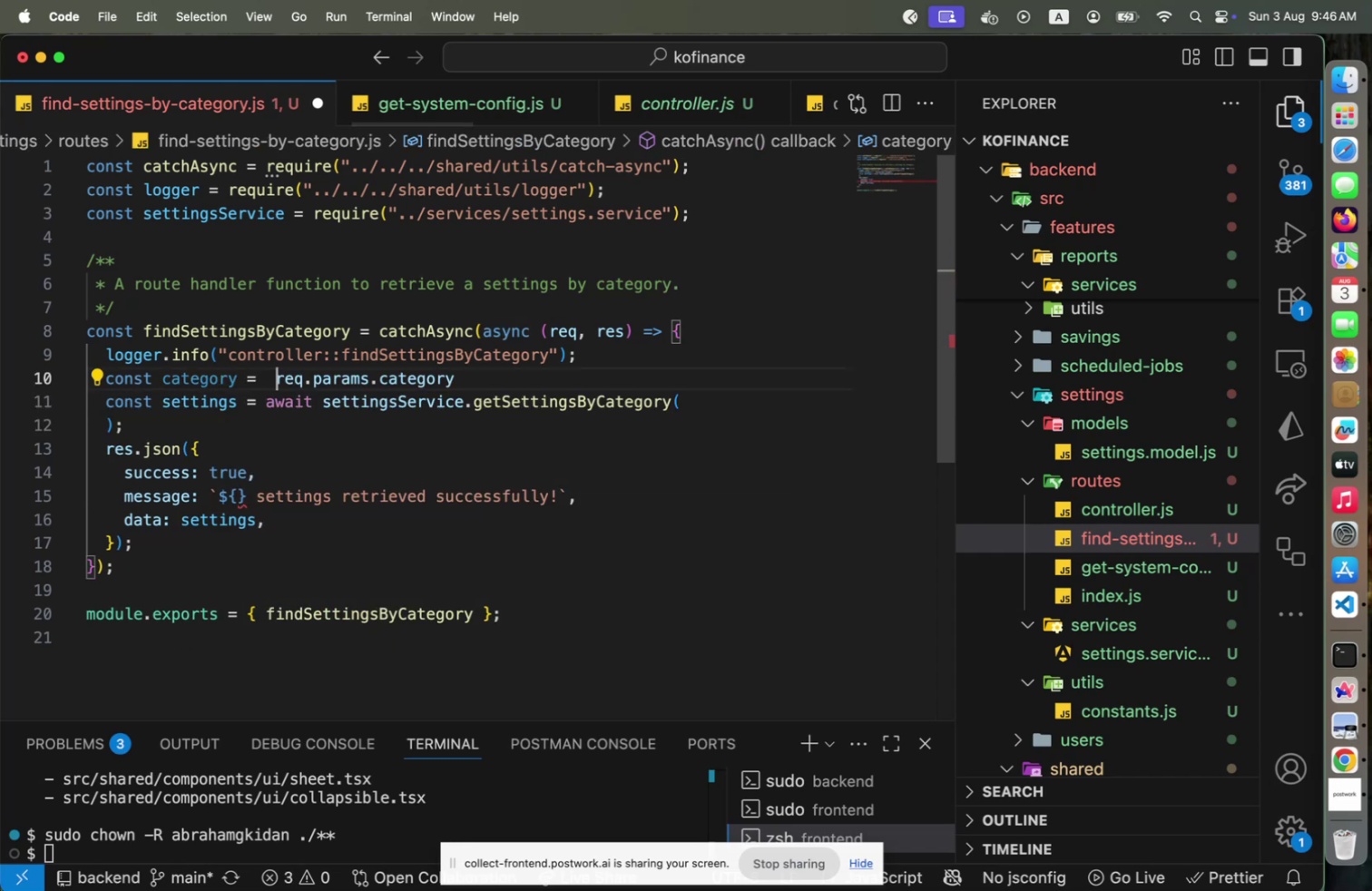 
key(Space)
 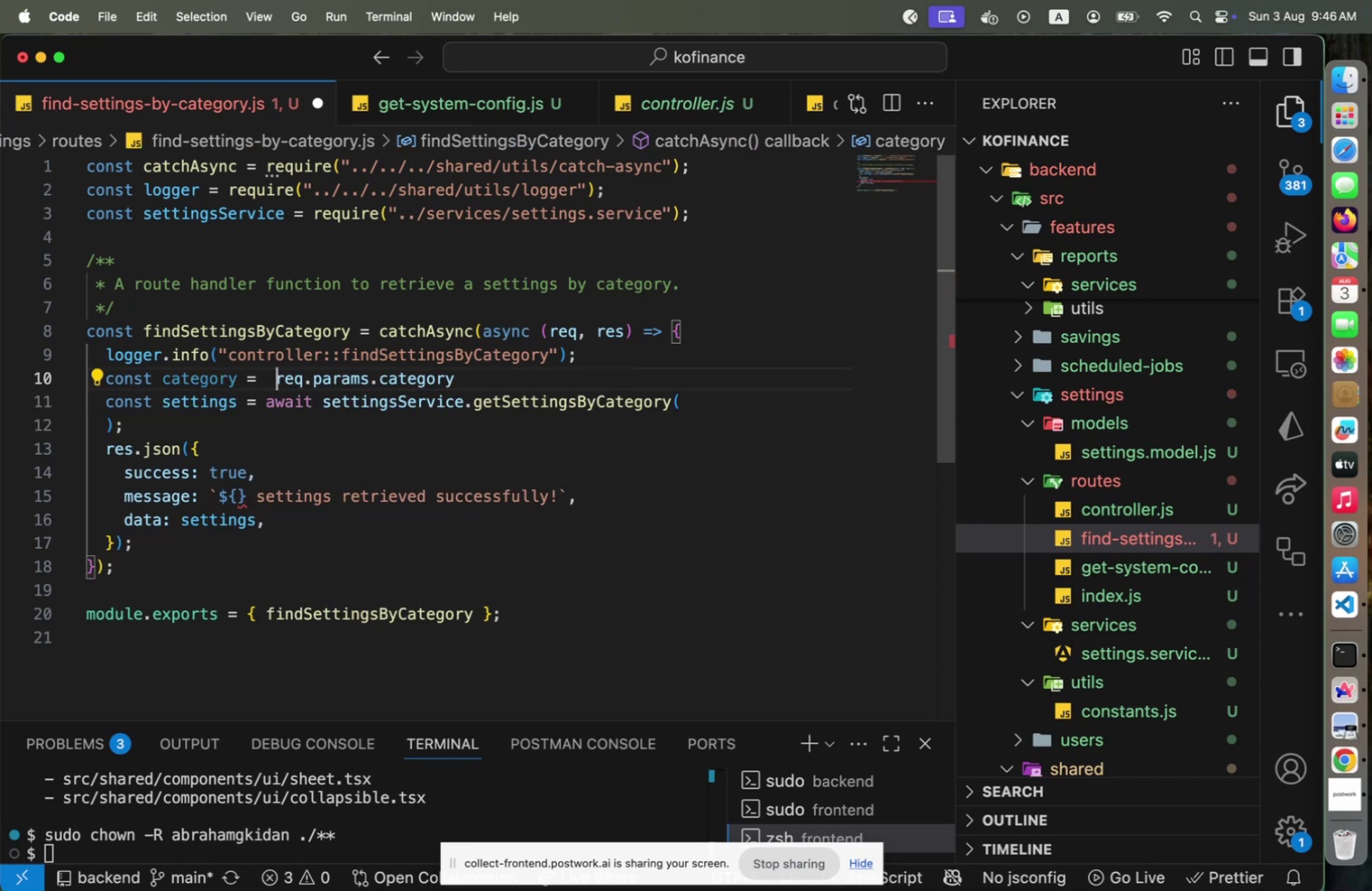 
key(End)
 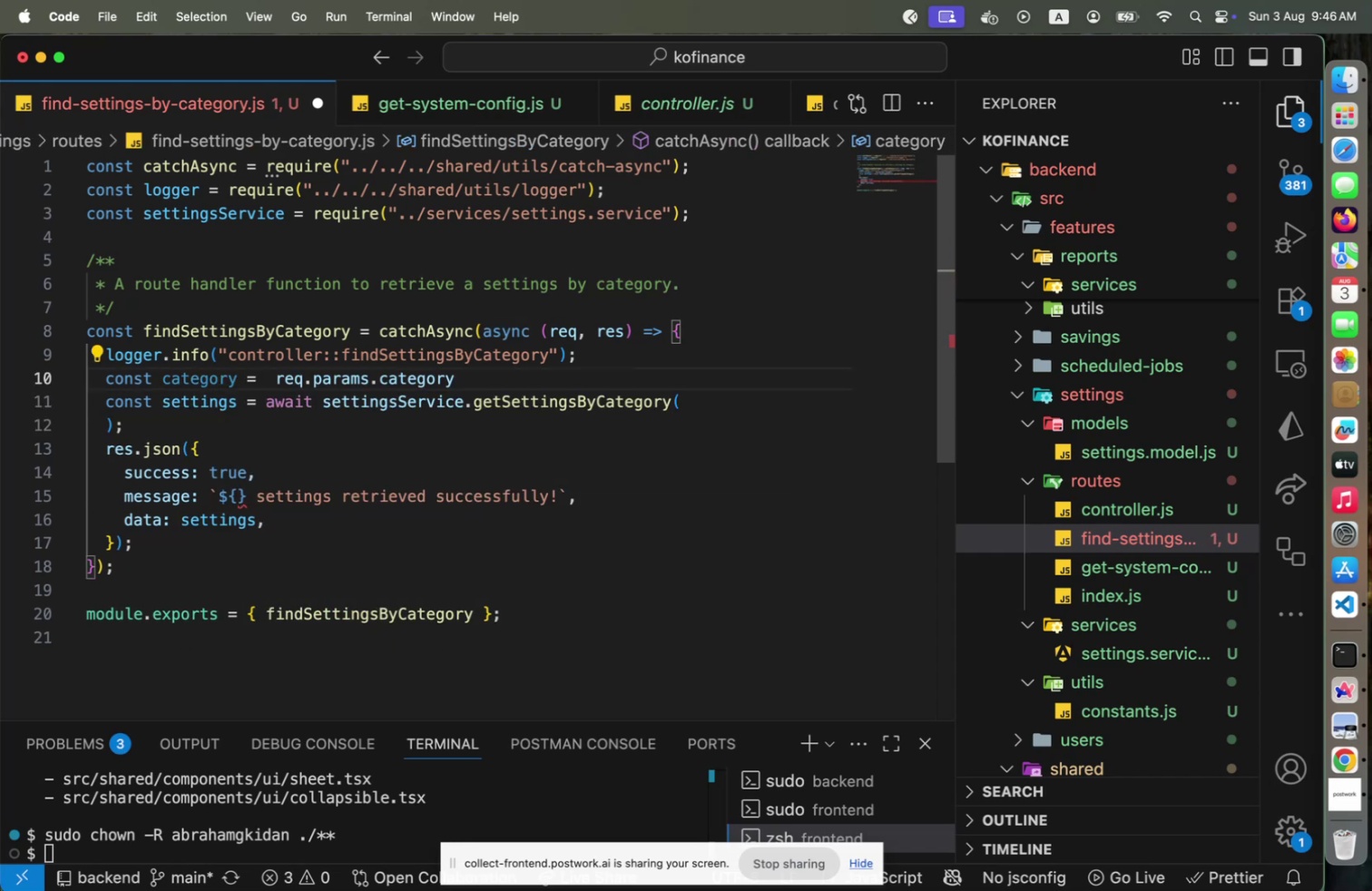 
key(Semicolon)
 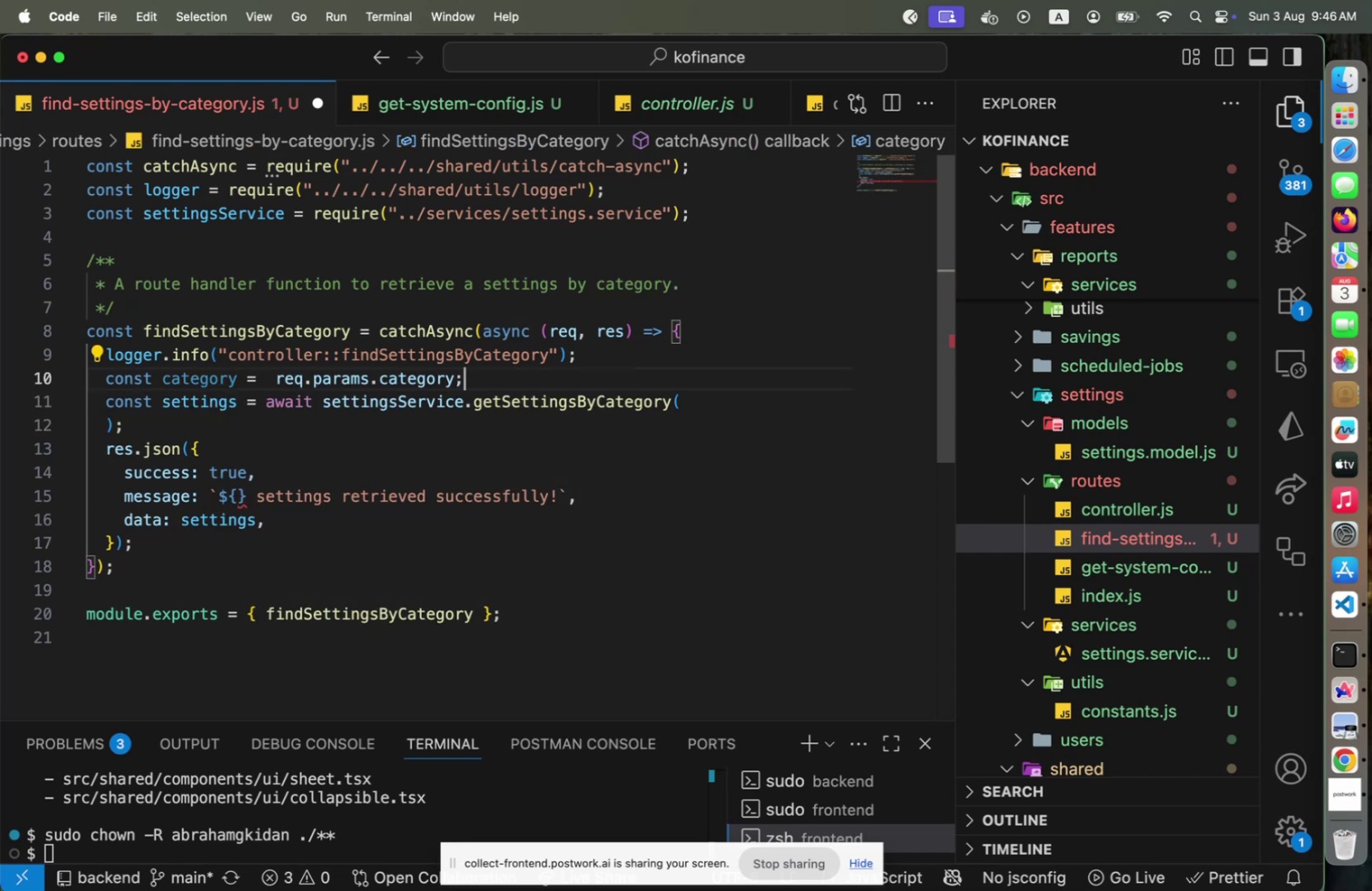 
hold_key(key=ArrowDown, duration=0.59)
 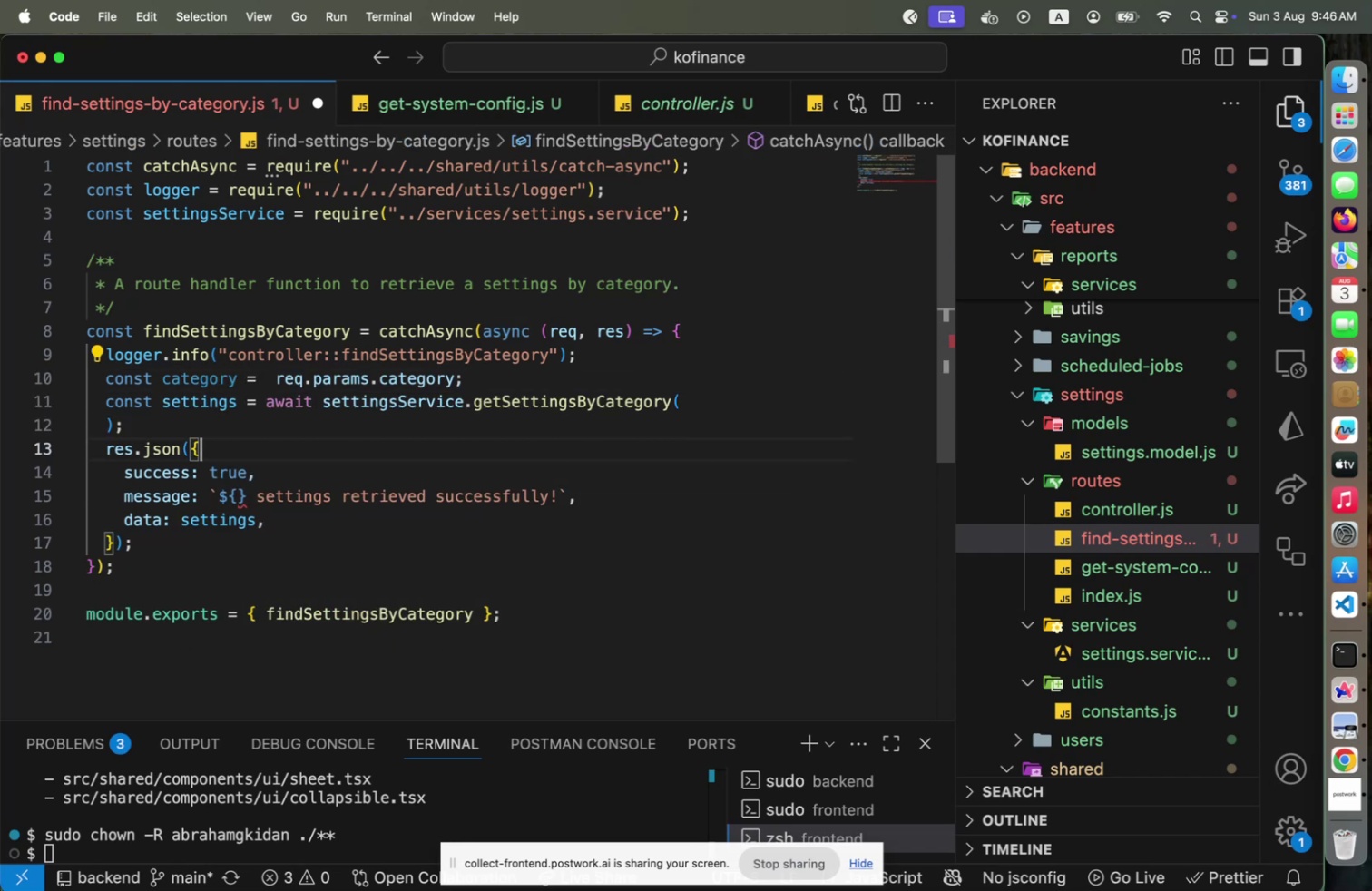 
key(ArrowUp)
 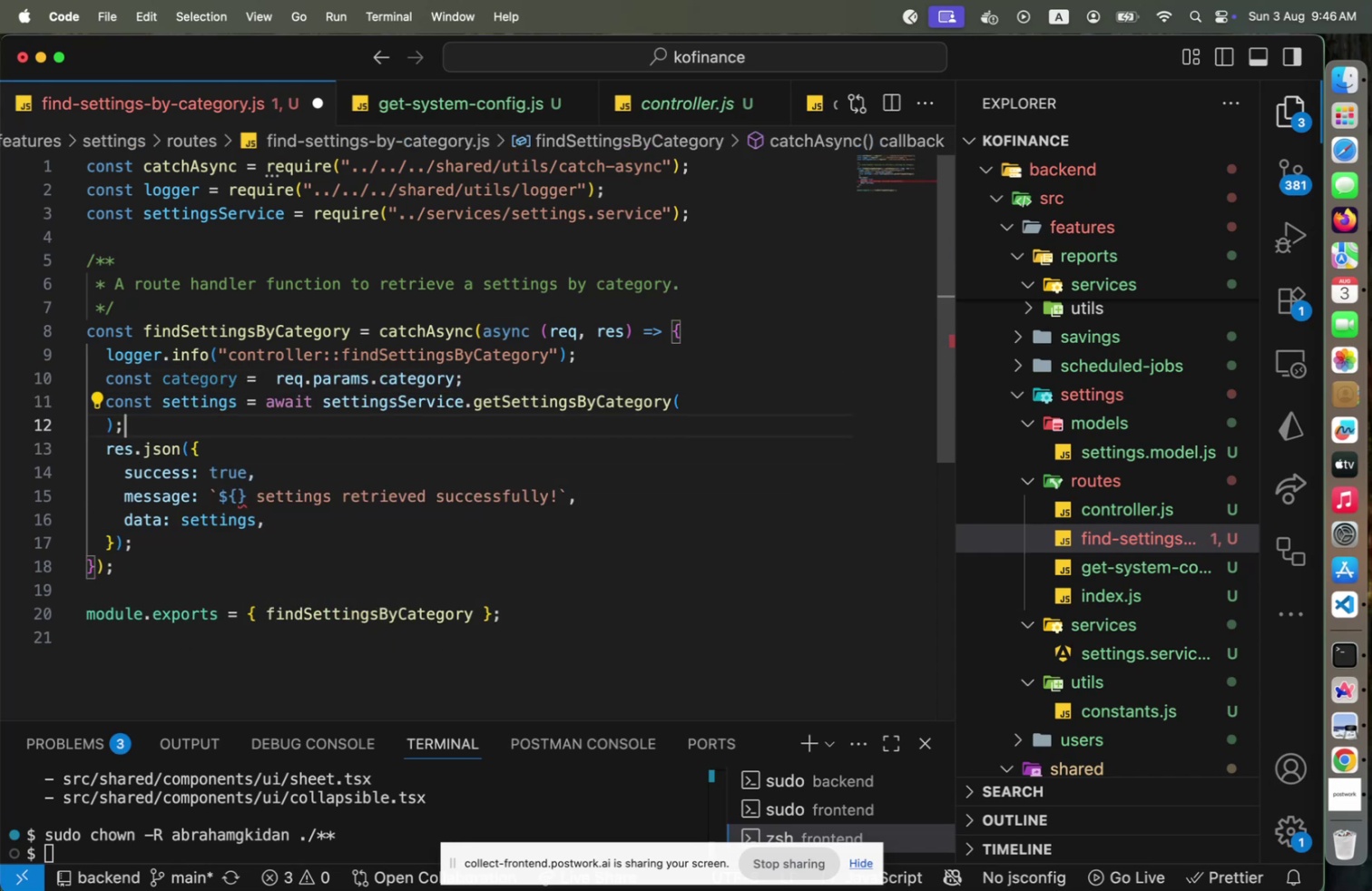 
key(ArrowUp)
 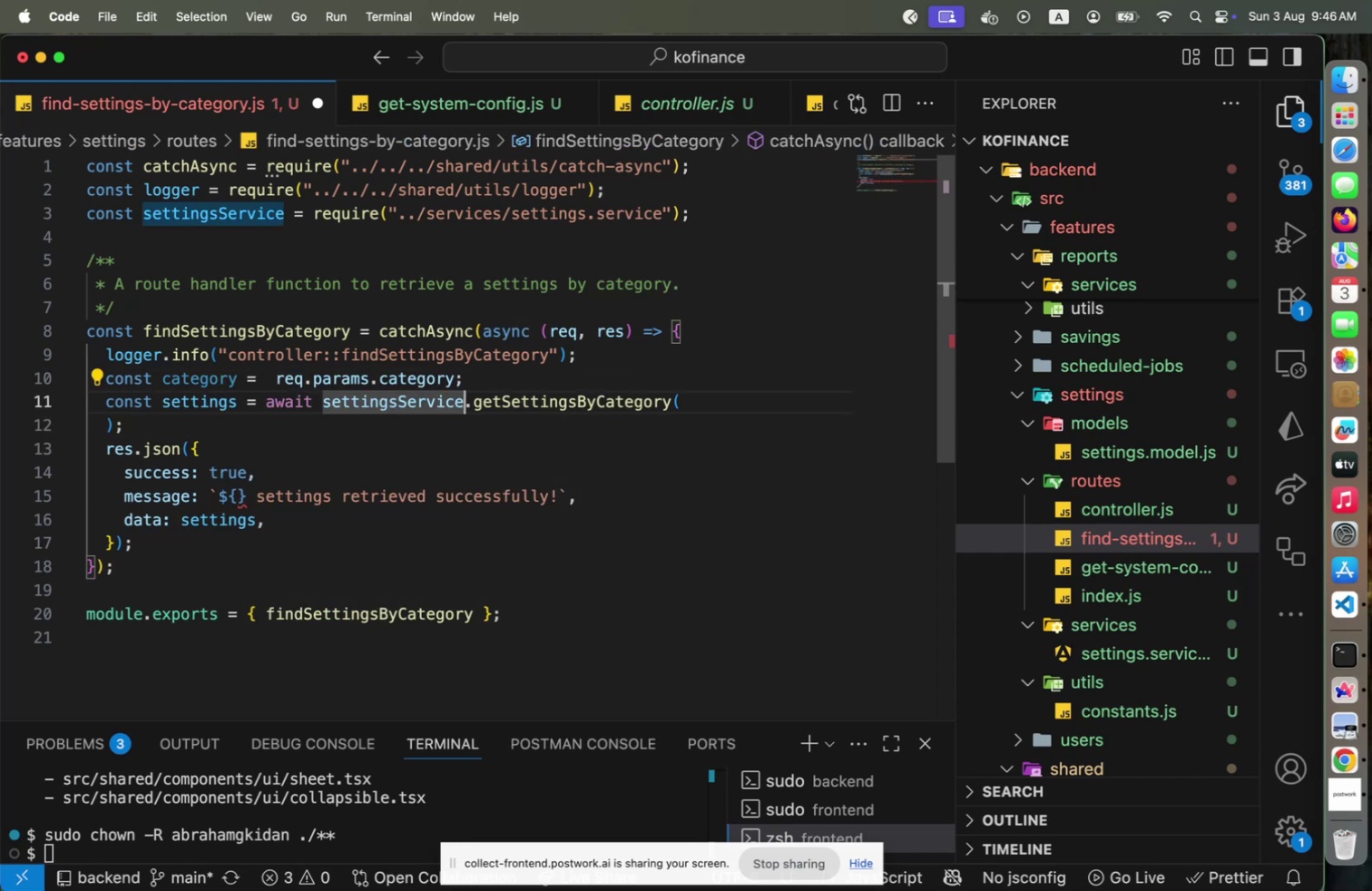 
type([End]category)
 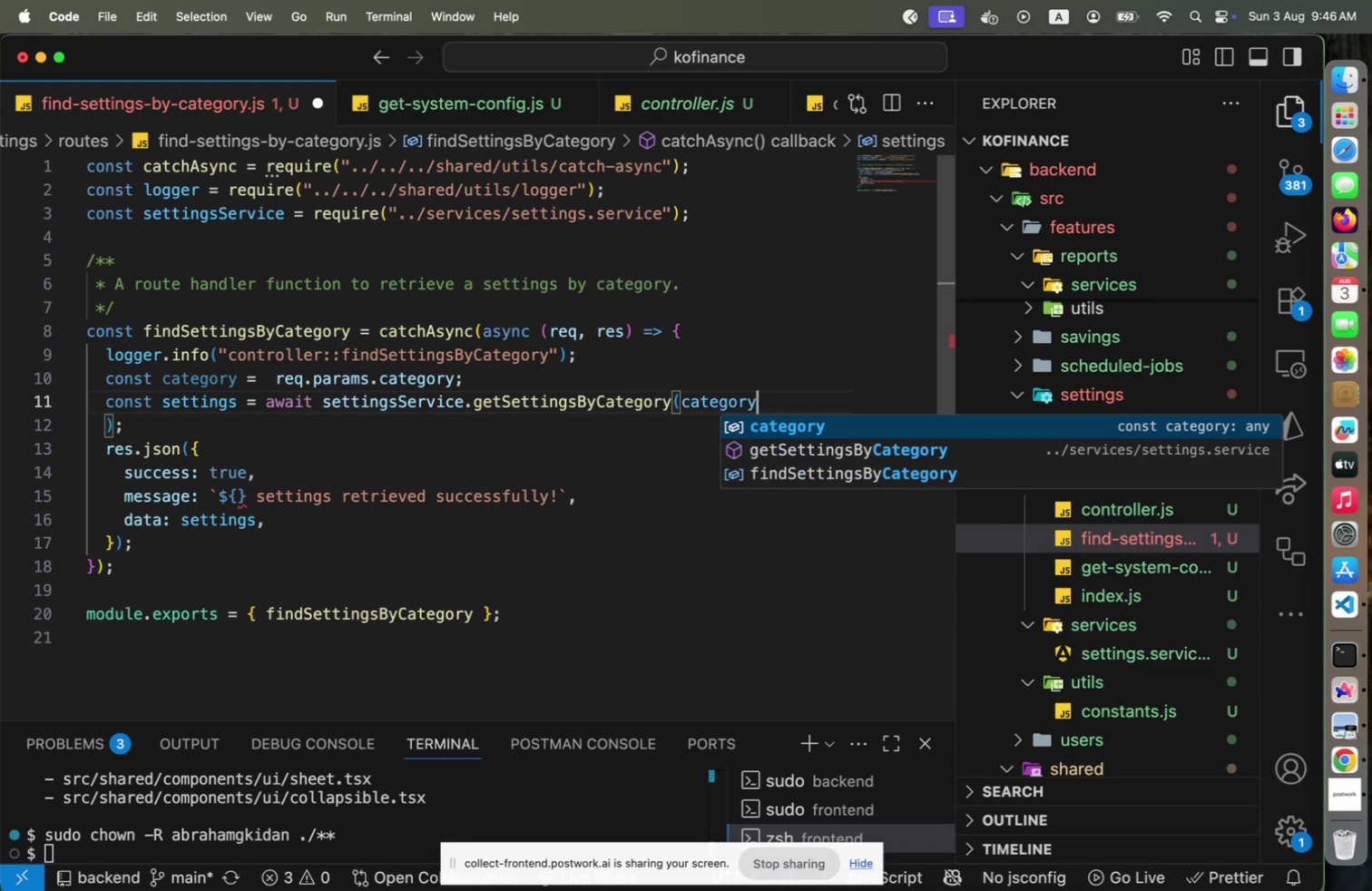 
key(ArrowRight)
 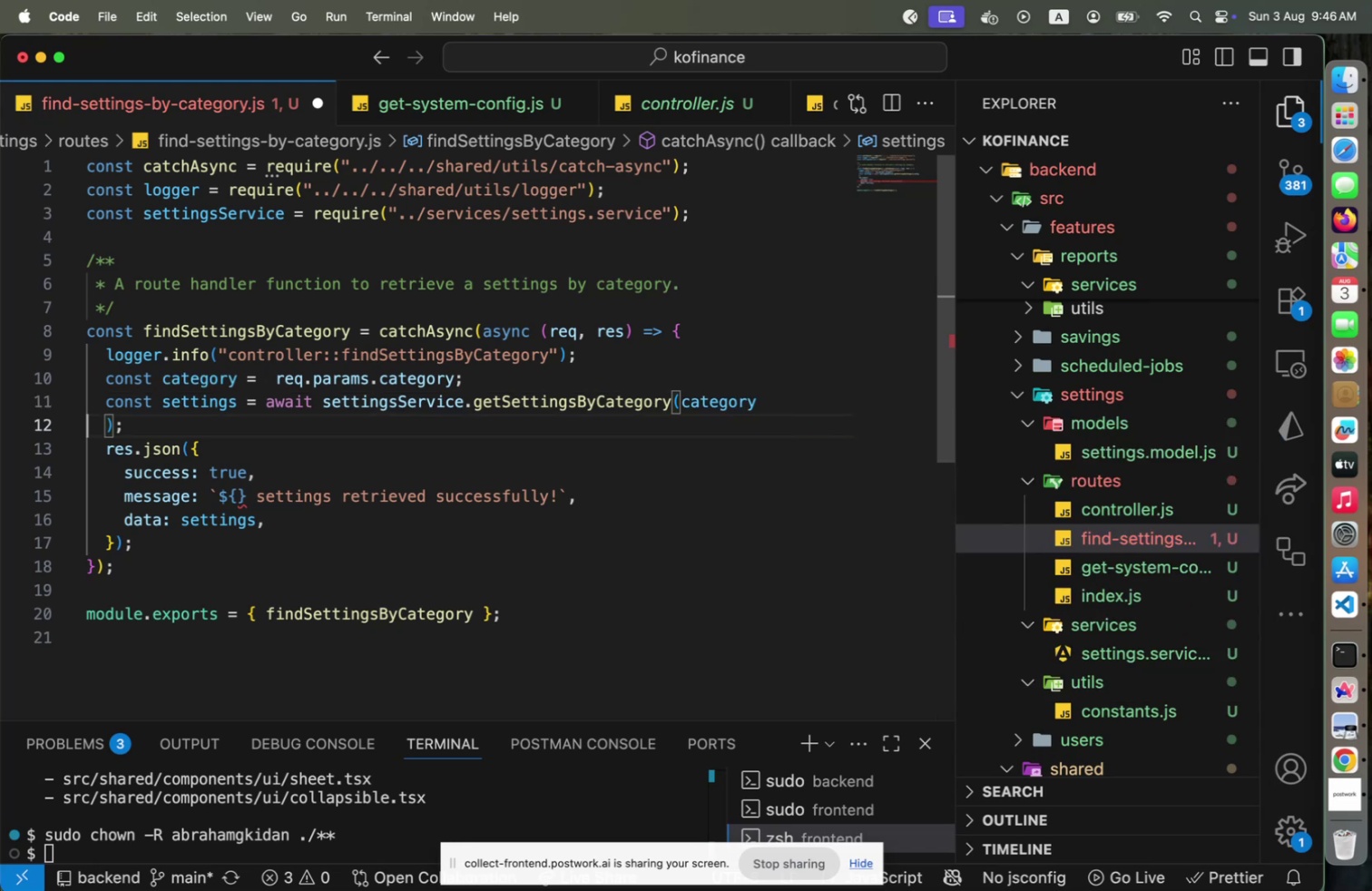 
key(ArrowDown)
 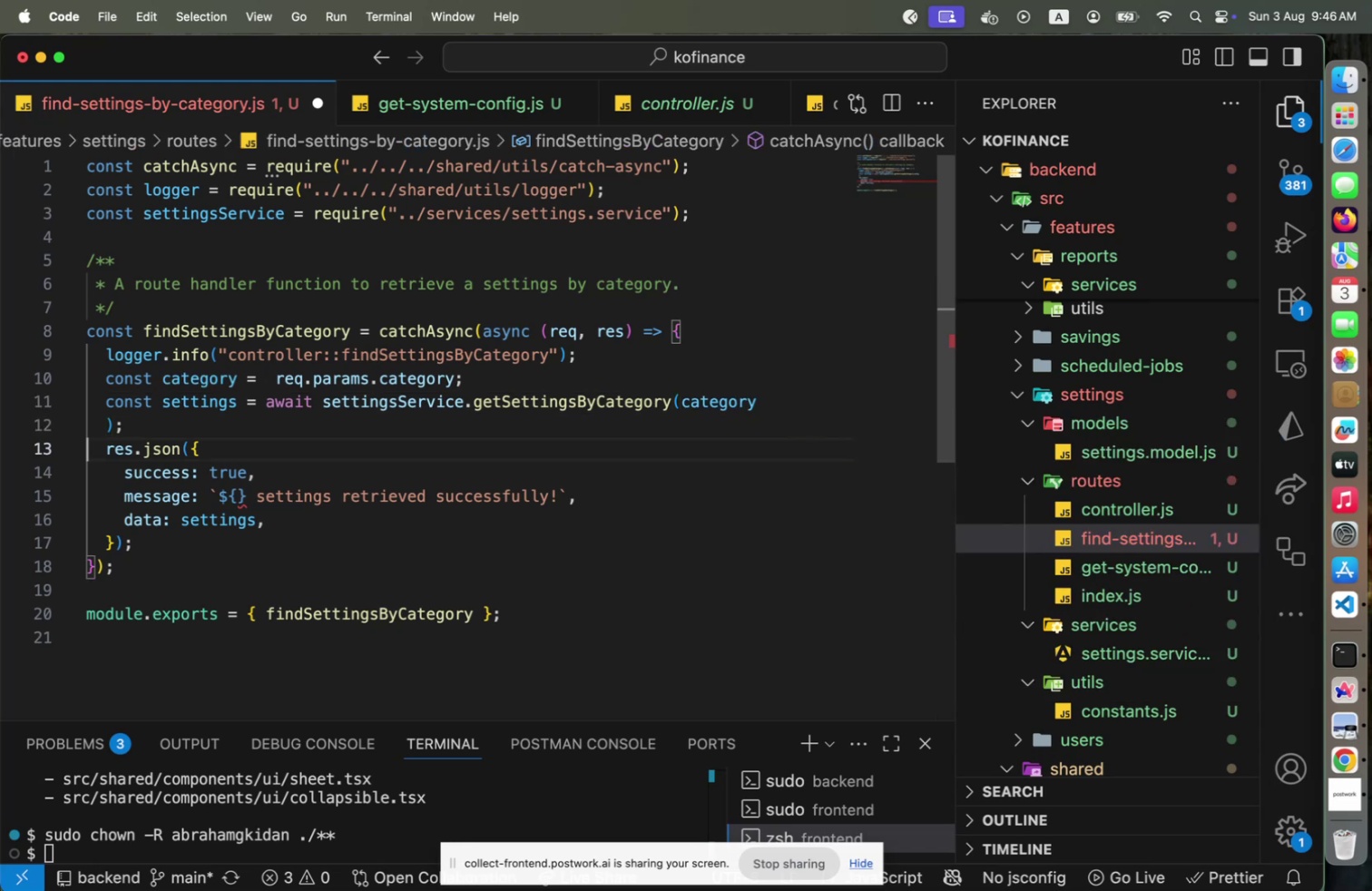 
key(ArrowDown)
 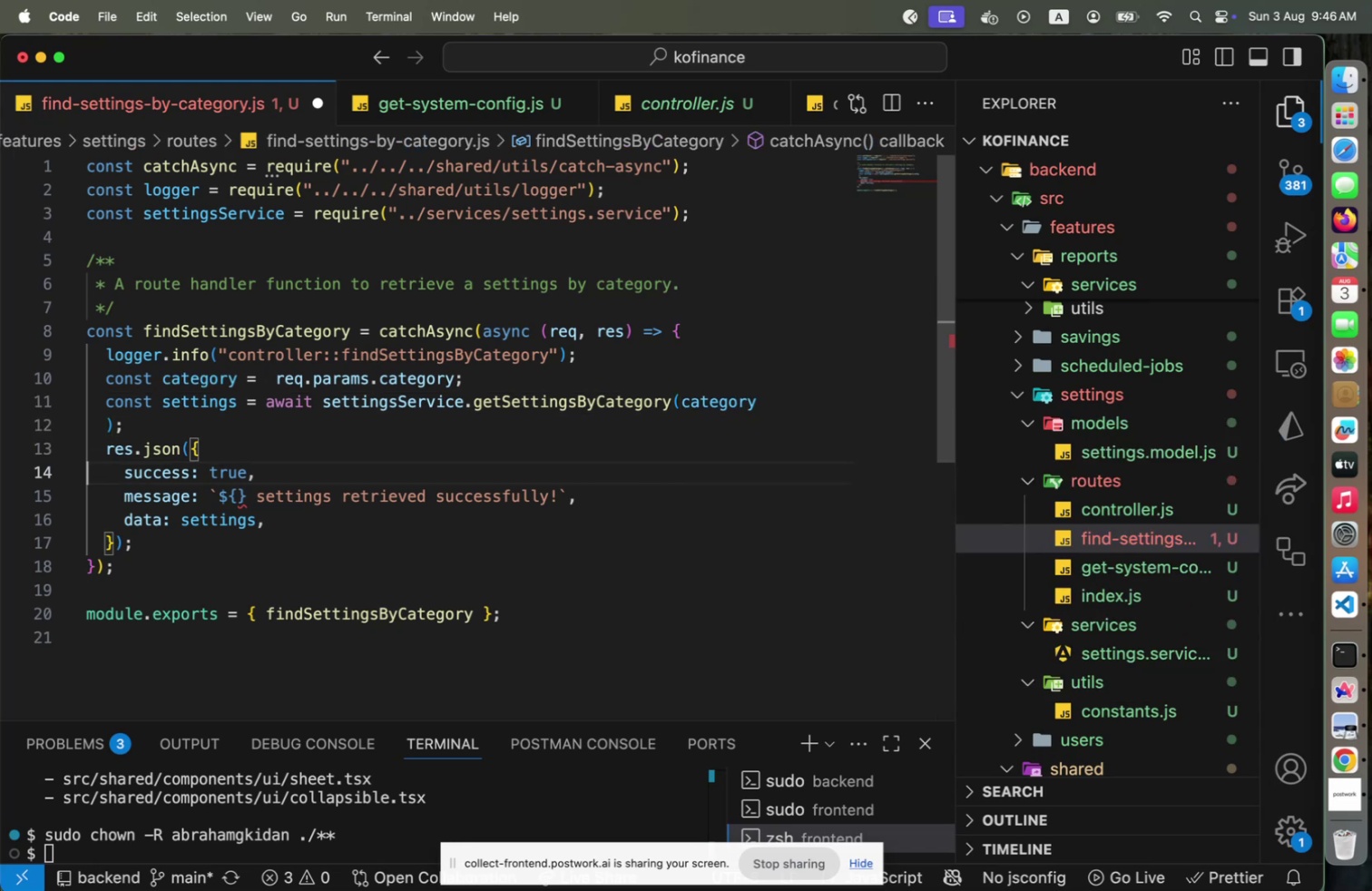 
key(ArrowDown)
 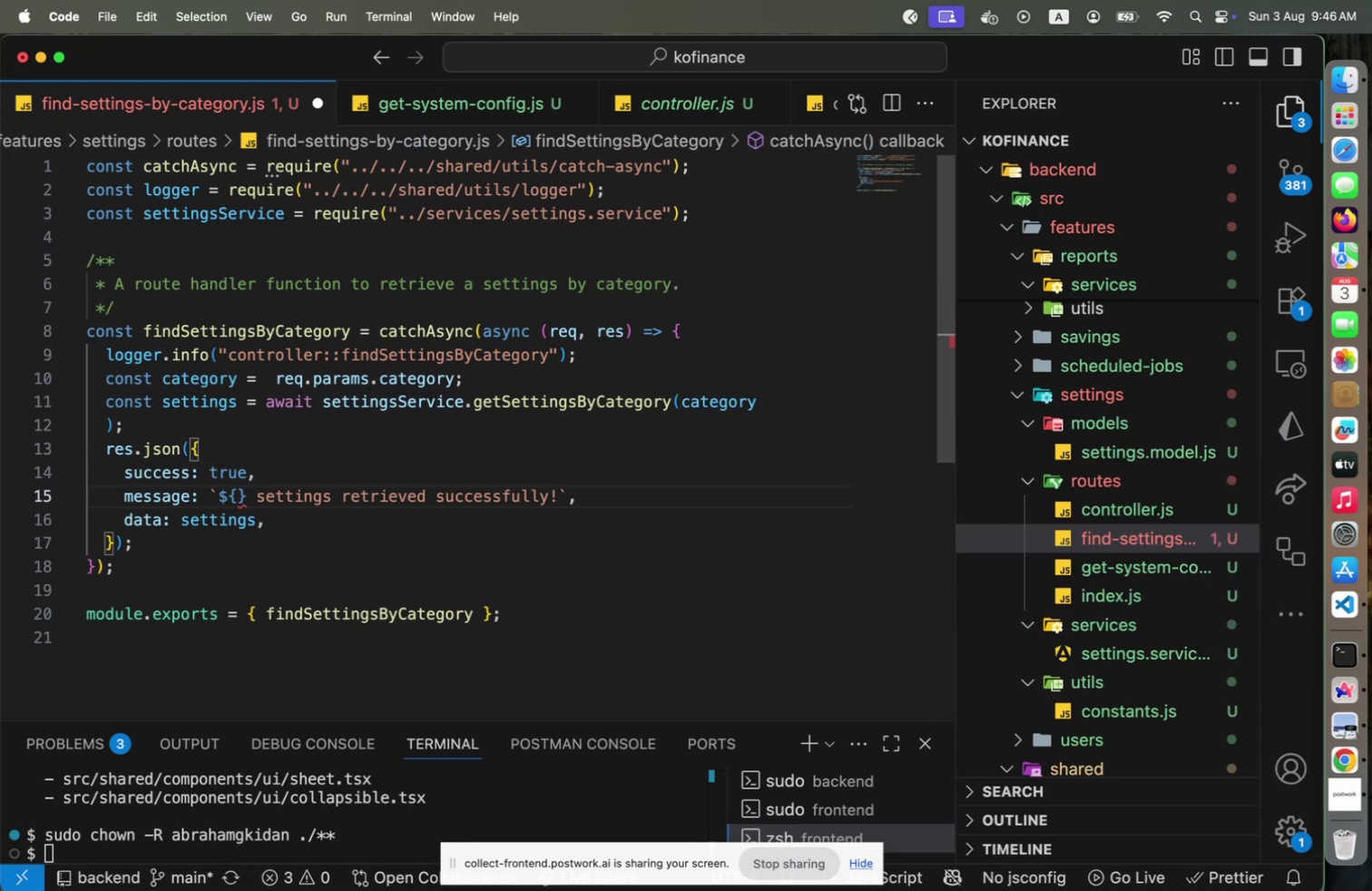 
hold_key(key=ArrowRight, duration=1.51)
 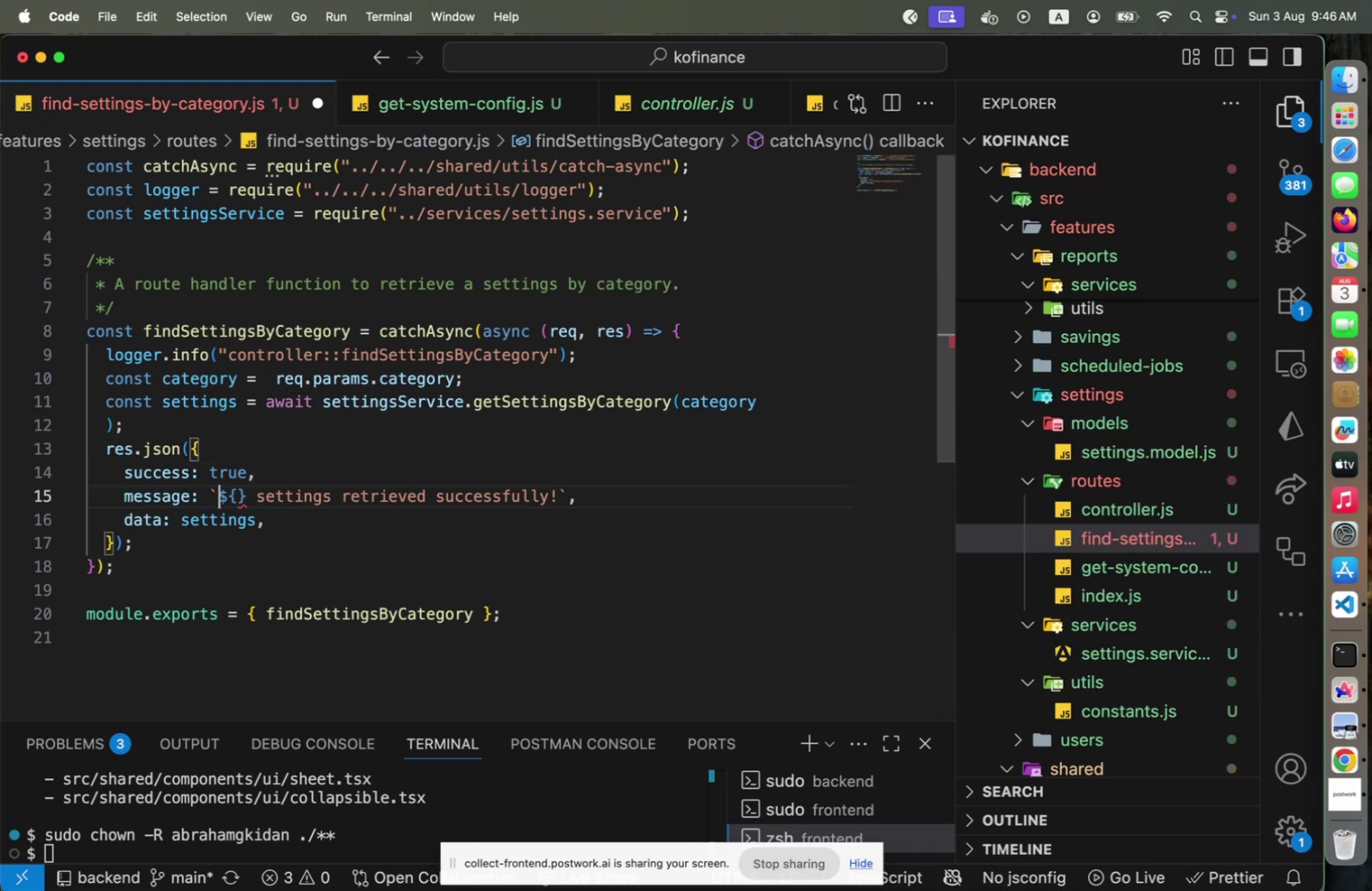 
key(ArrowRight)
 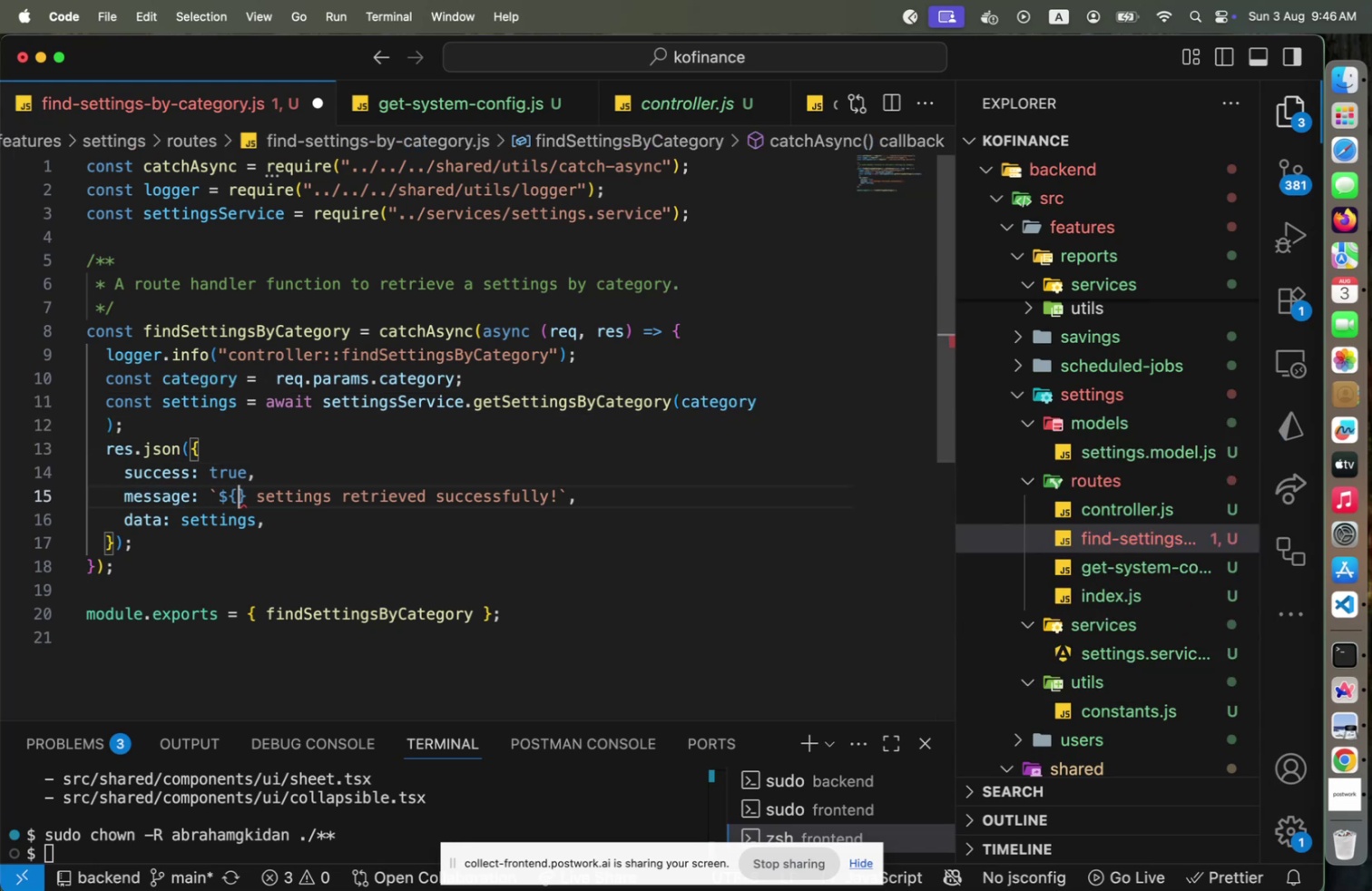 
key(ArrowRight)
 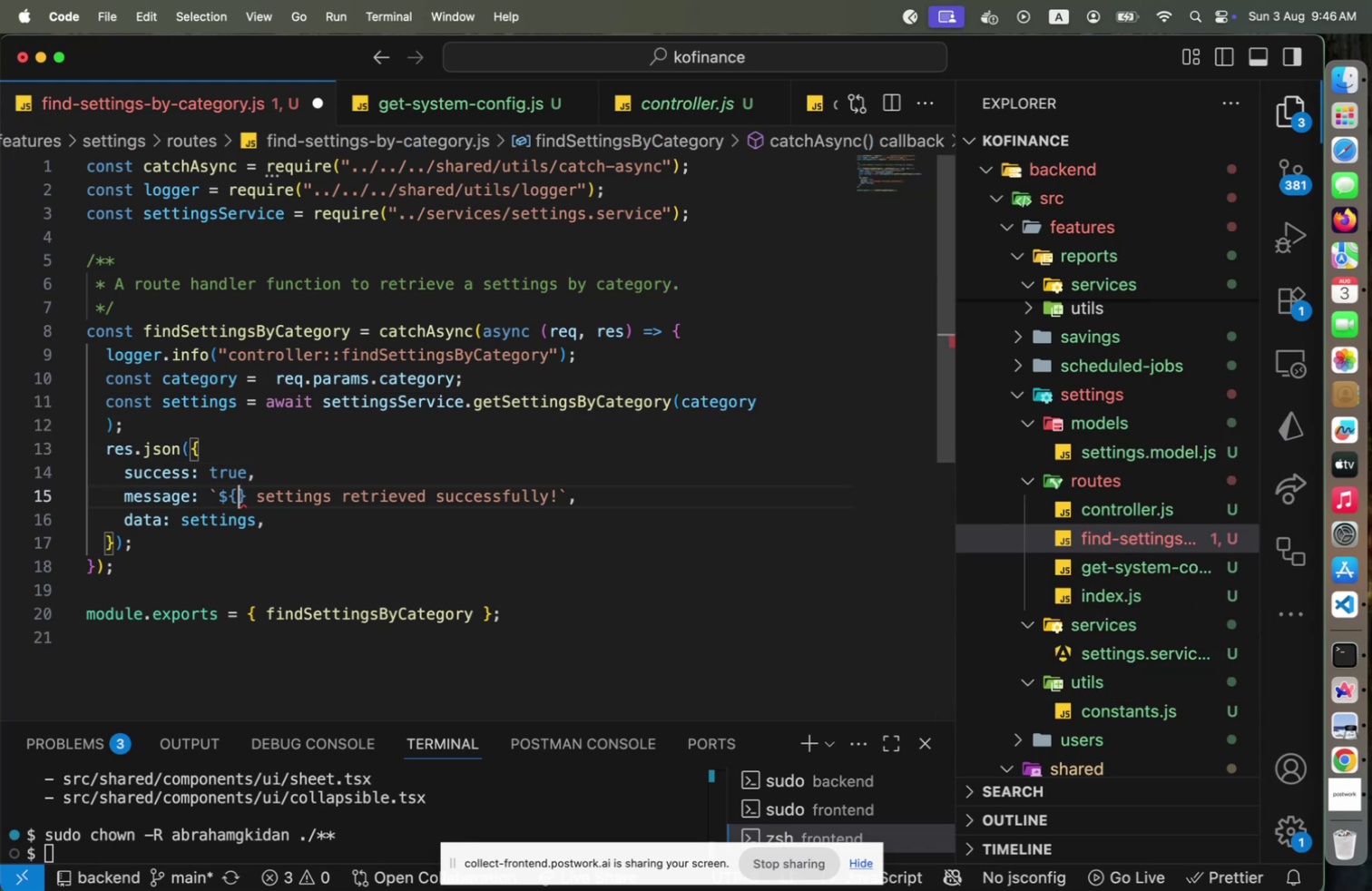 
type(category)
 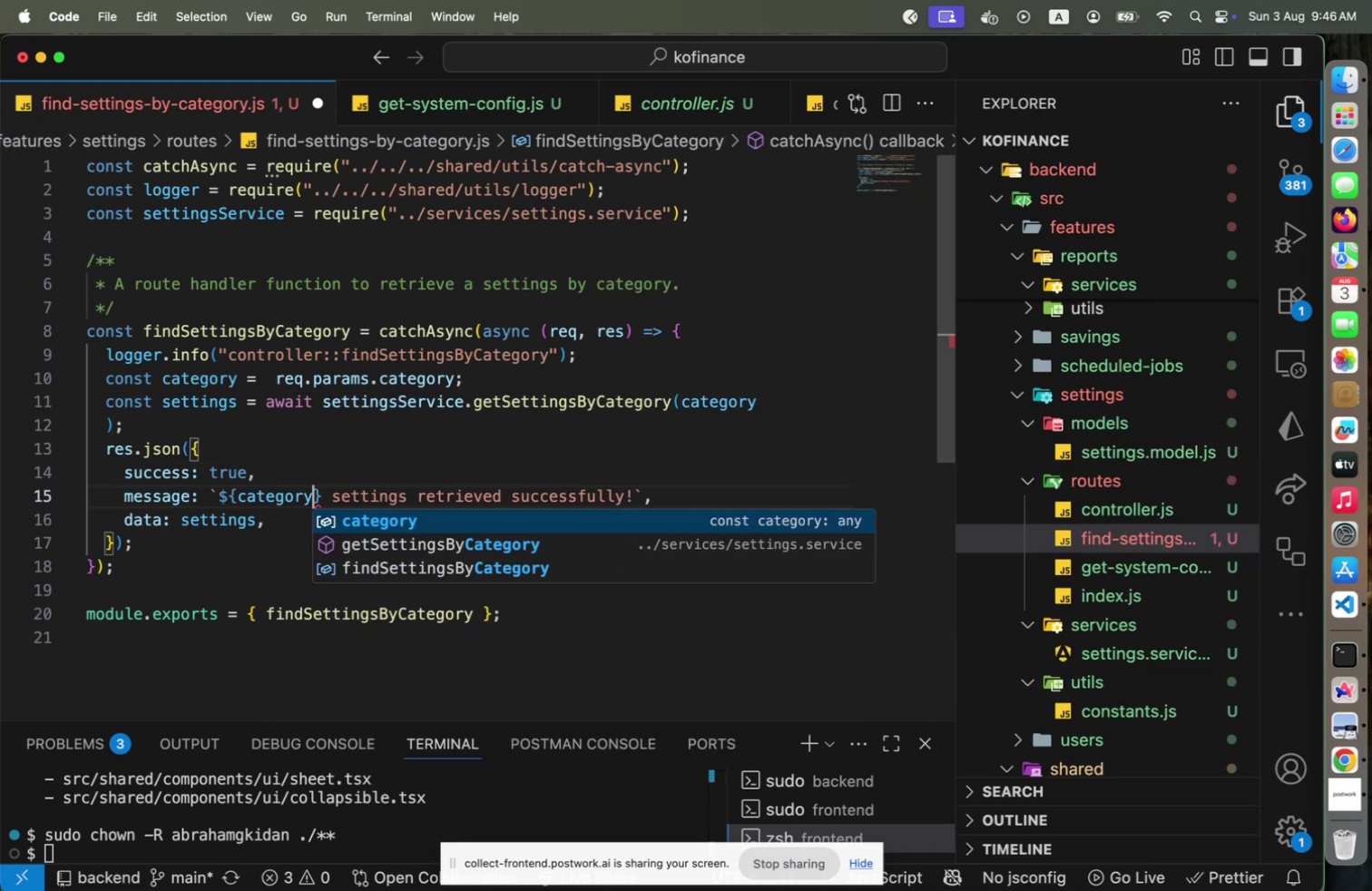 
key(ArrowRight)
 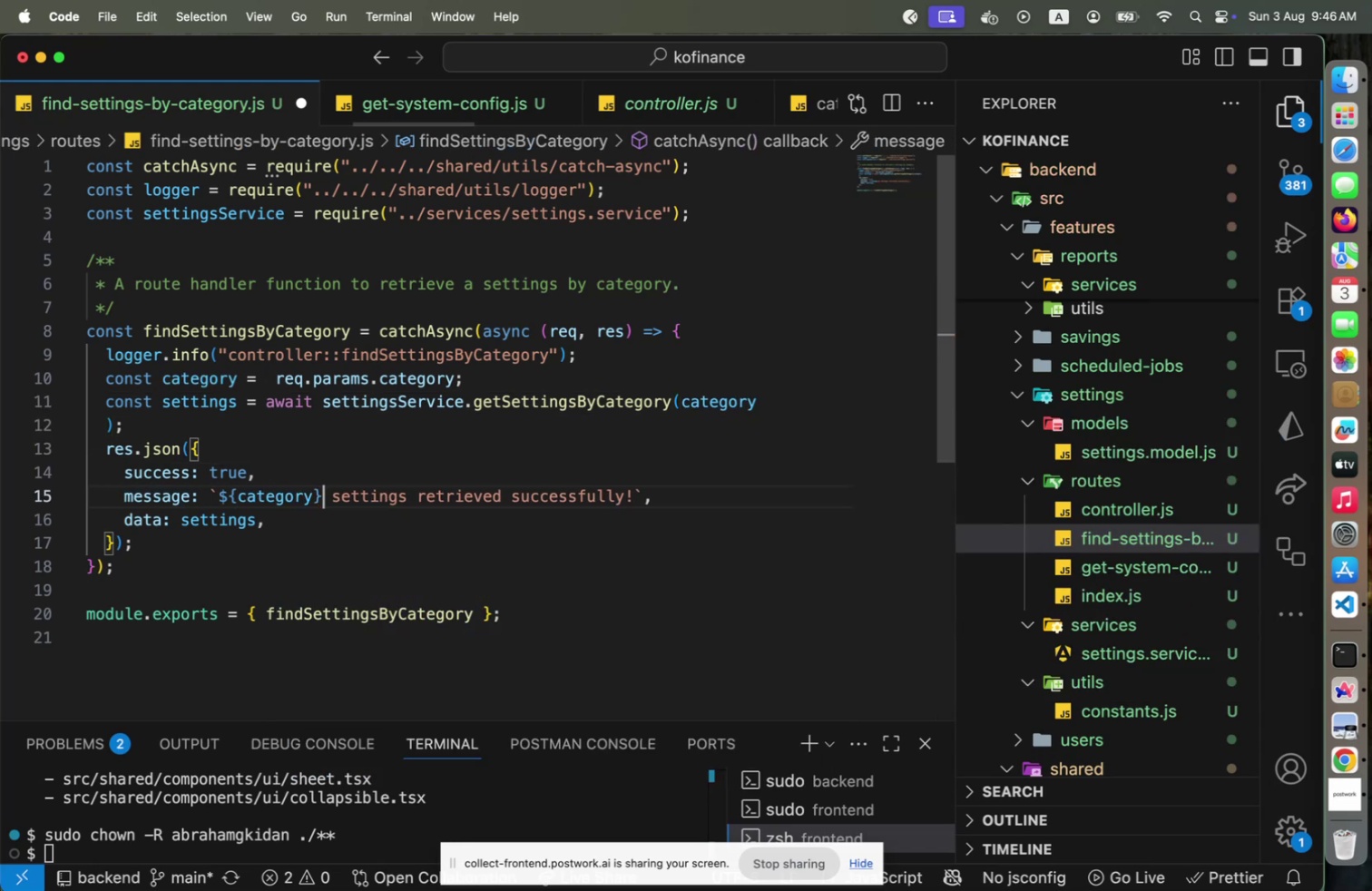 
key(ArrowUp)
 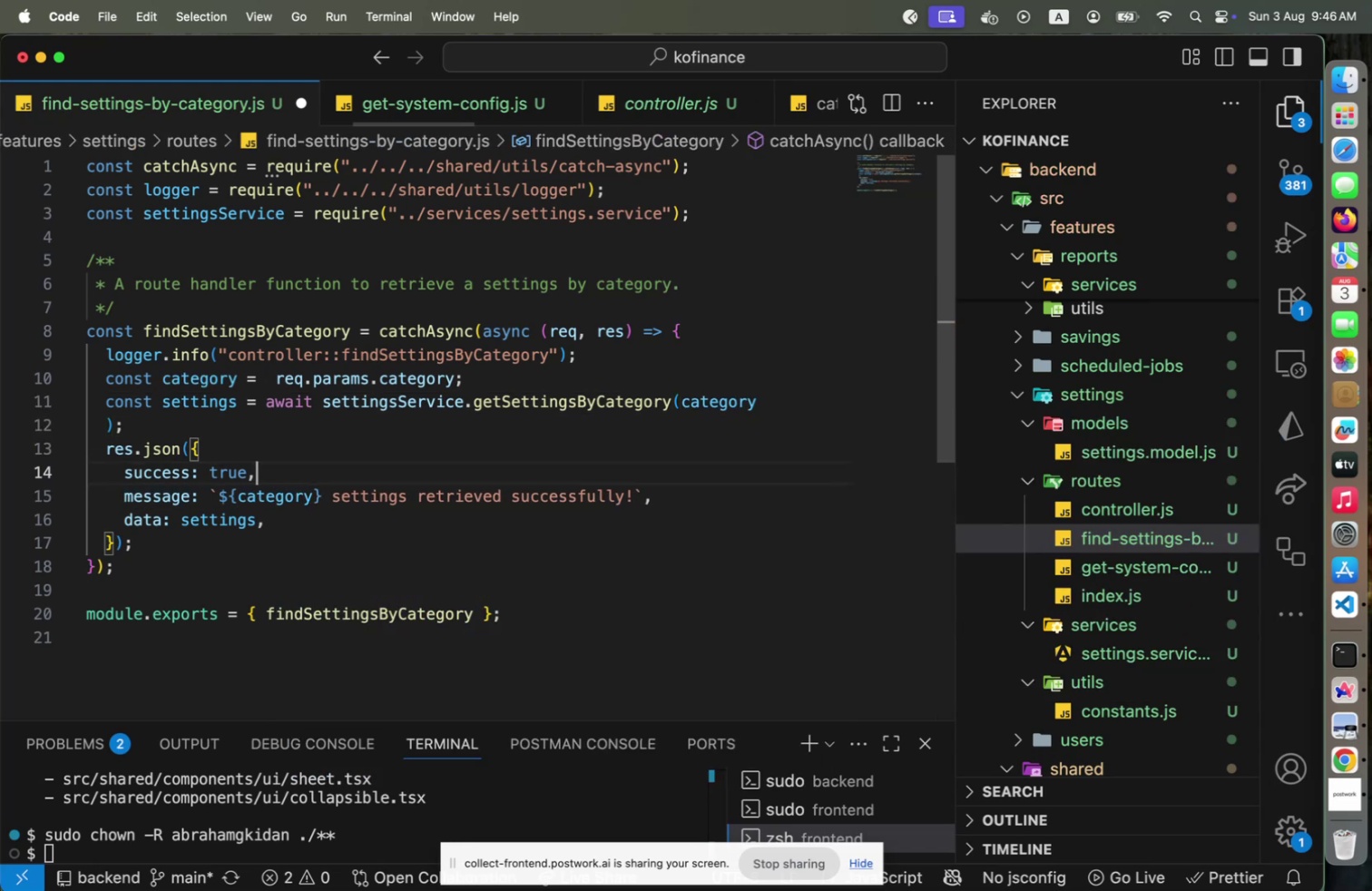 
key(Alt+Shift+F)
 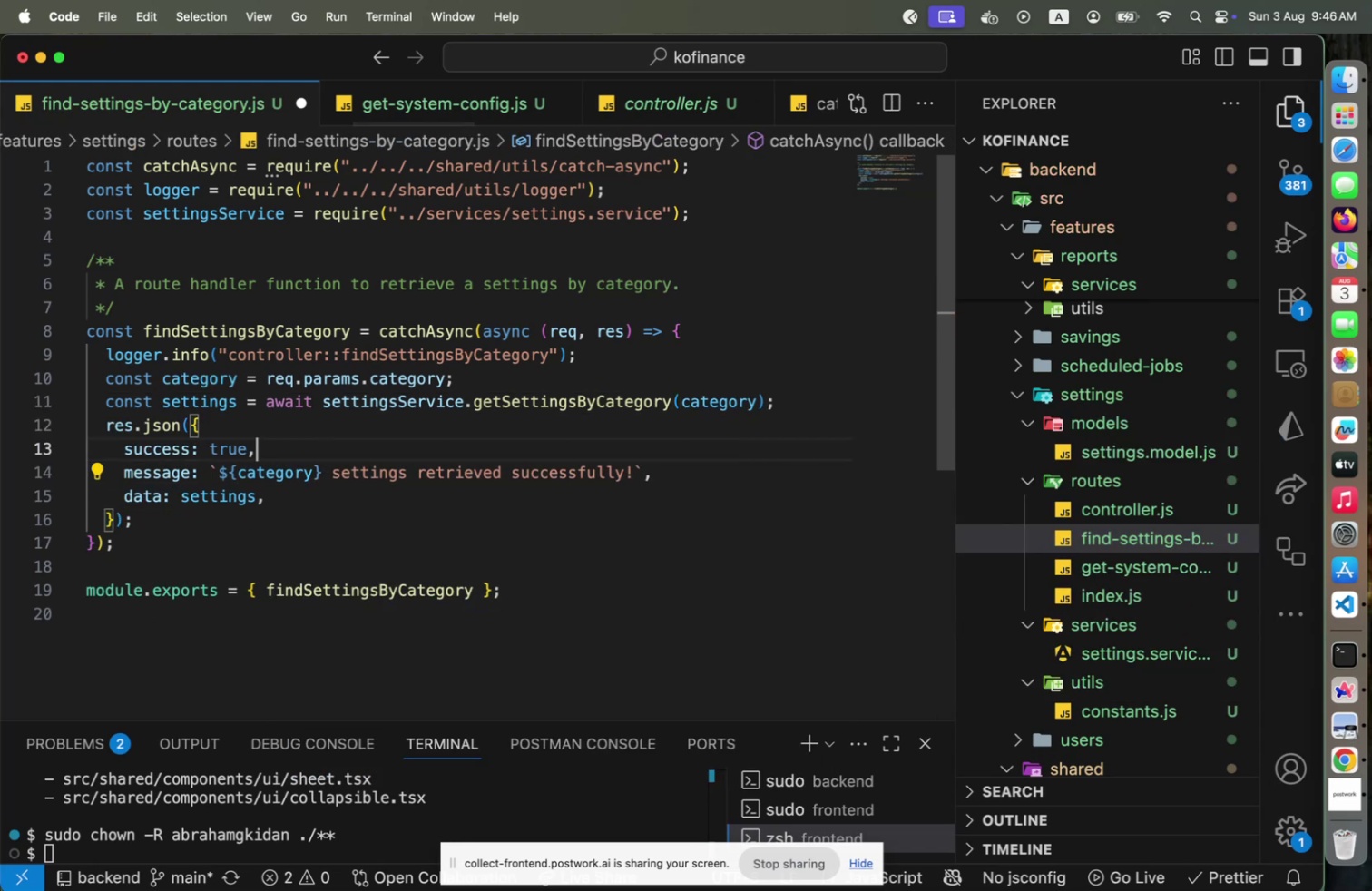 
key(Meta+CommandLeft)
 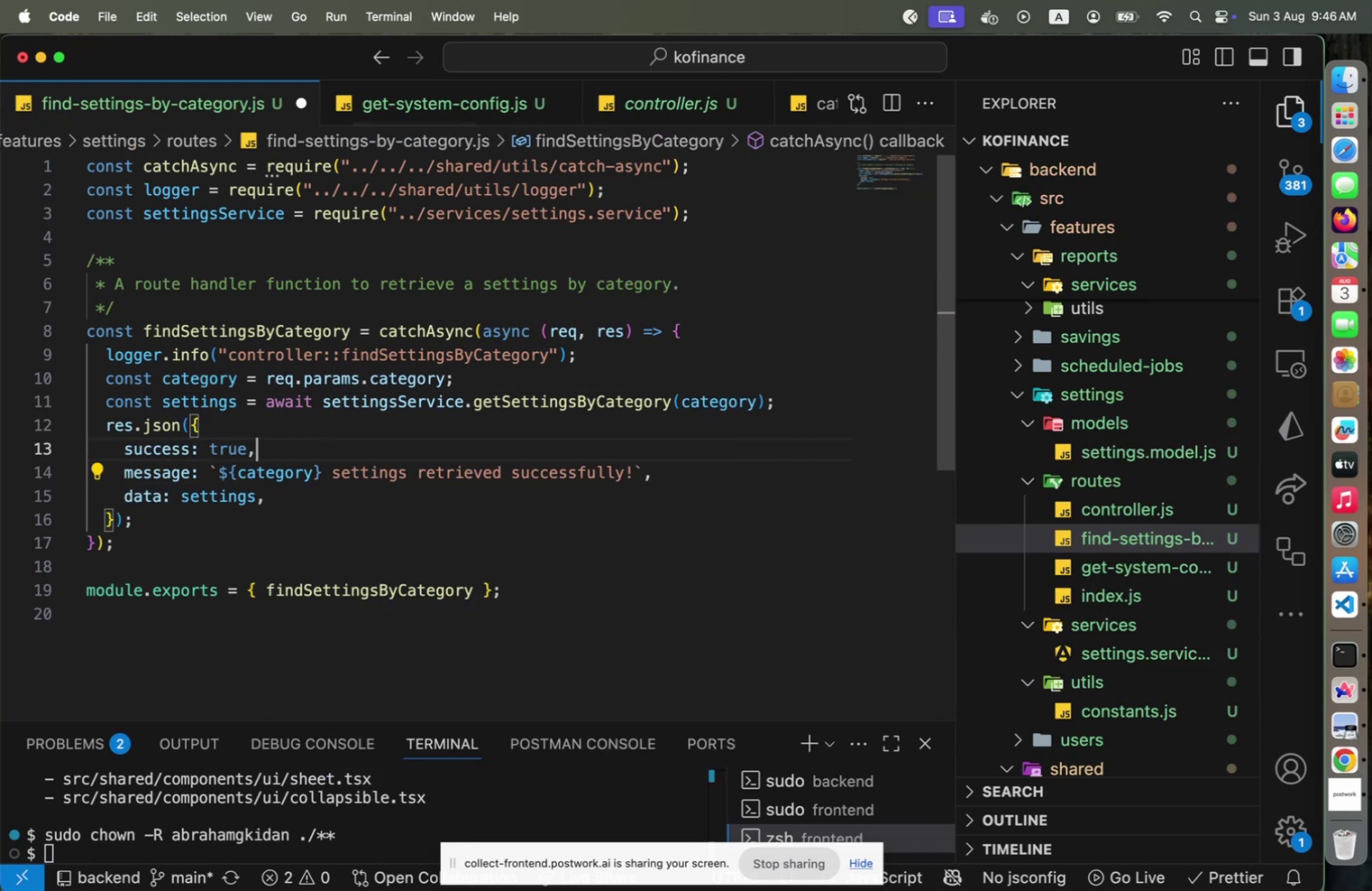 
key(Meta+S)
 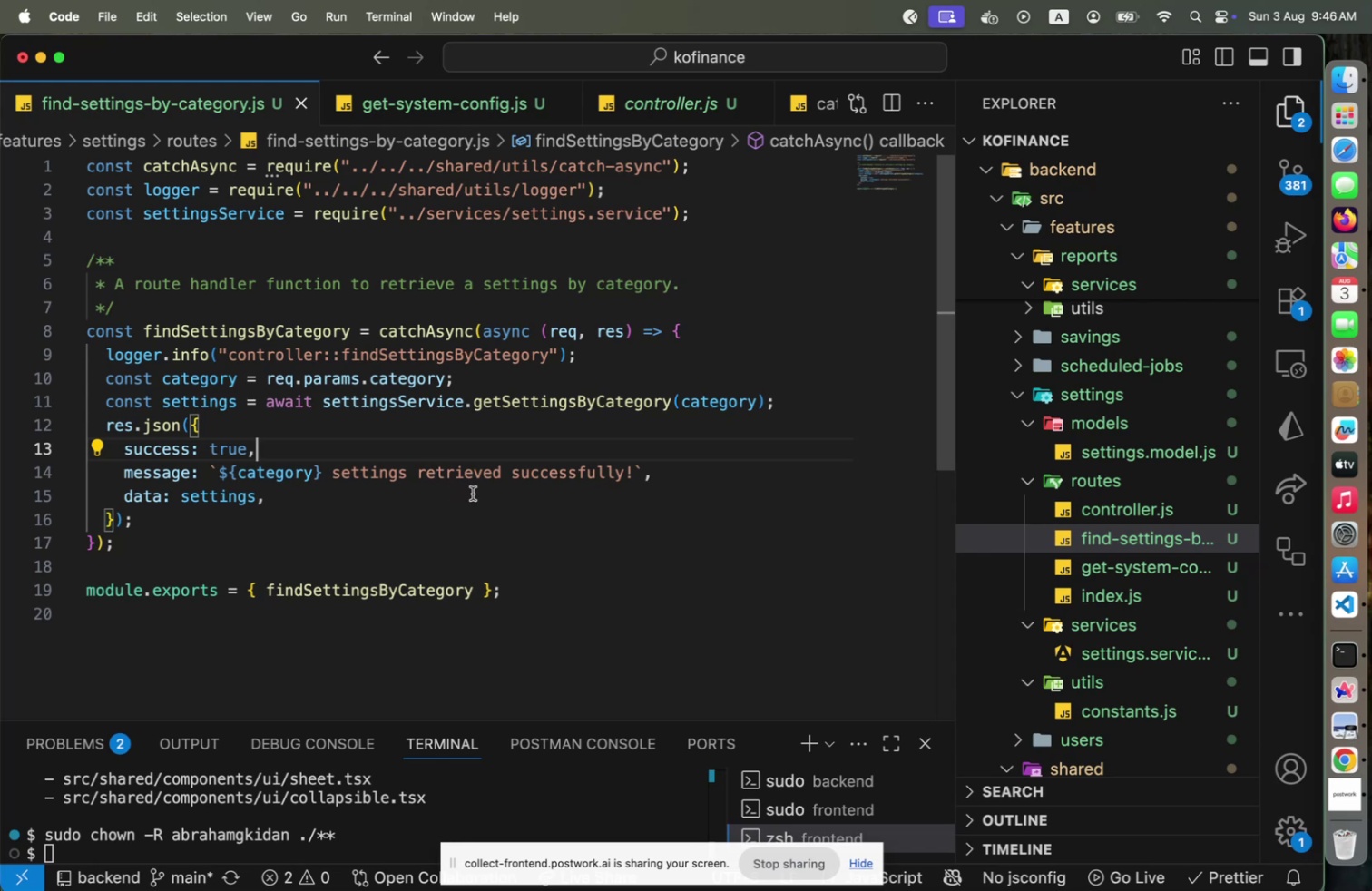 
wait(6.57)
 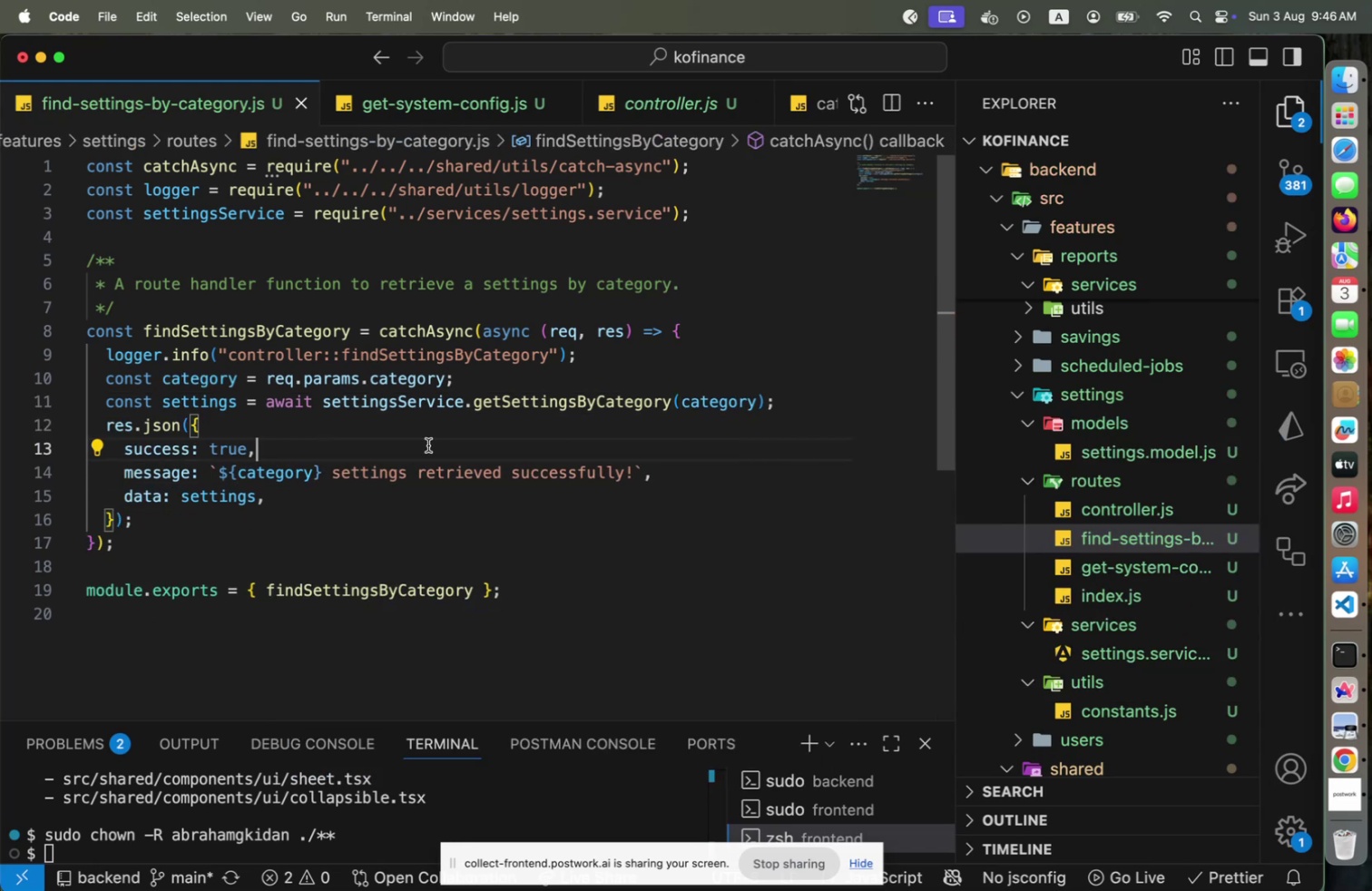 
scroll: coordinate [418, 492], scroll_direction: up, amount: 2.0
 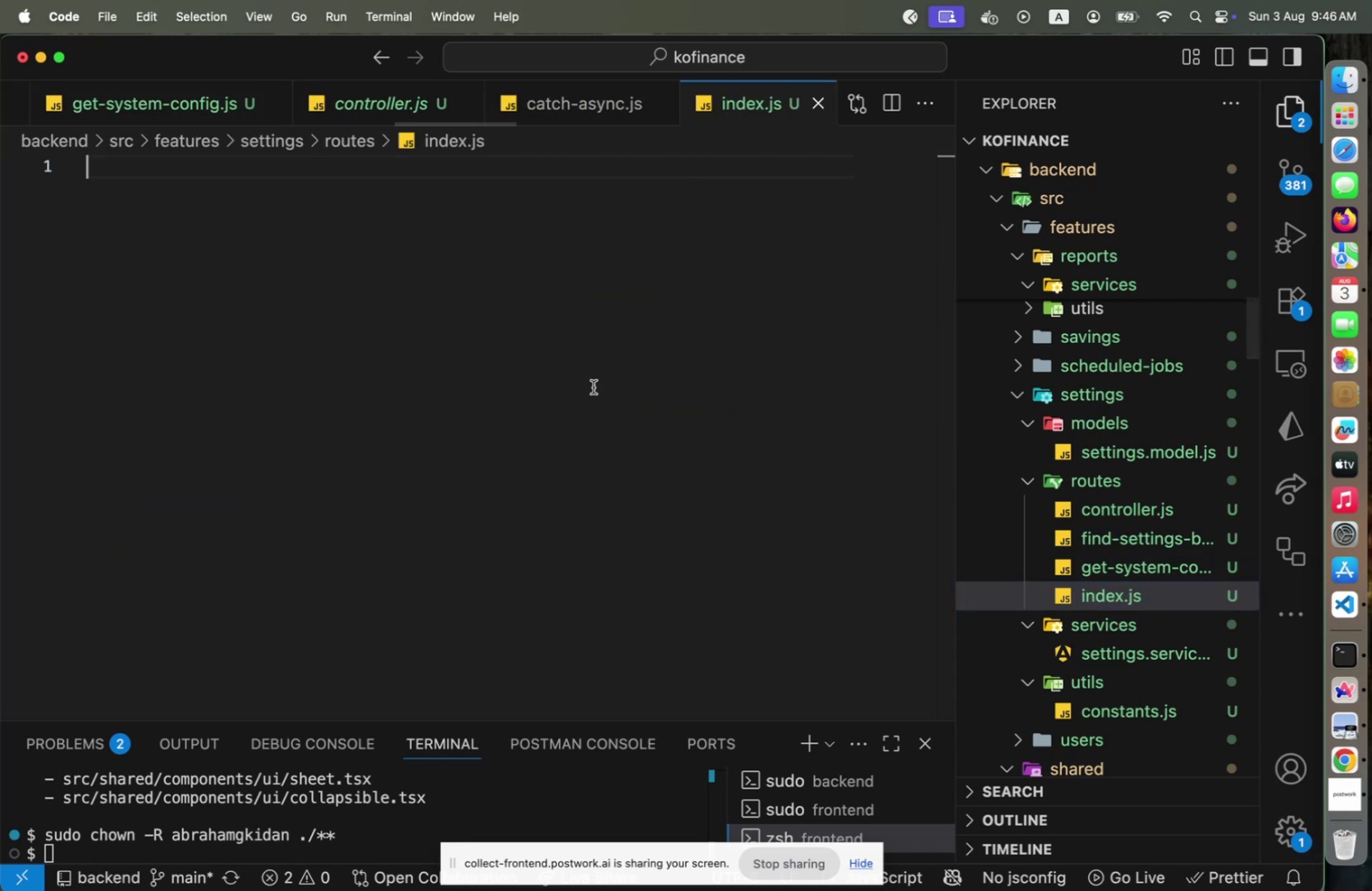 
wait(5.58)
 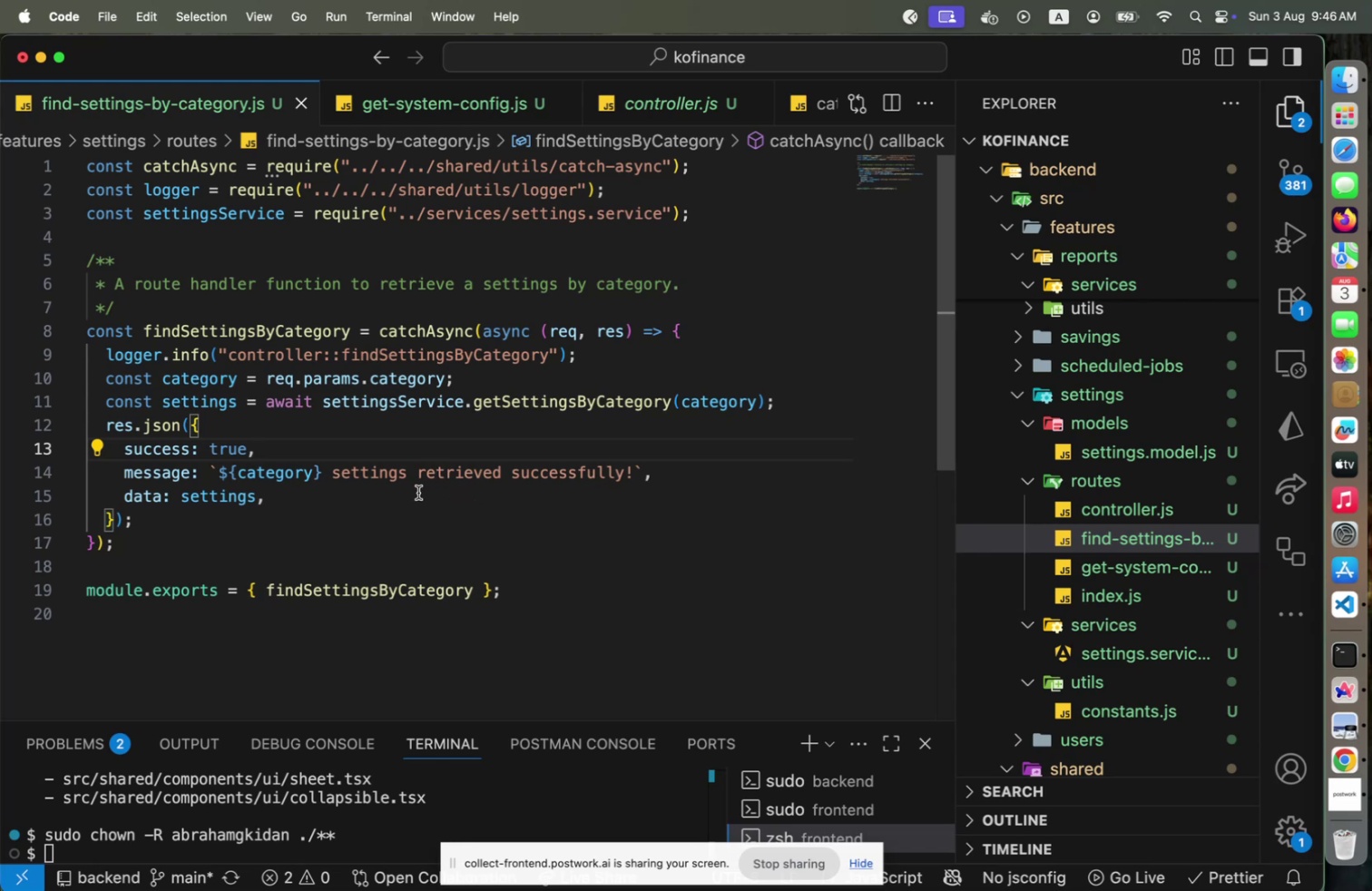 
key(Enter)
 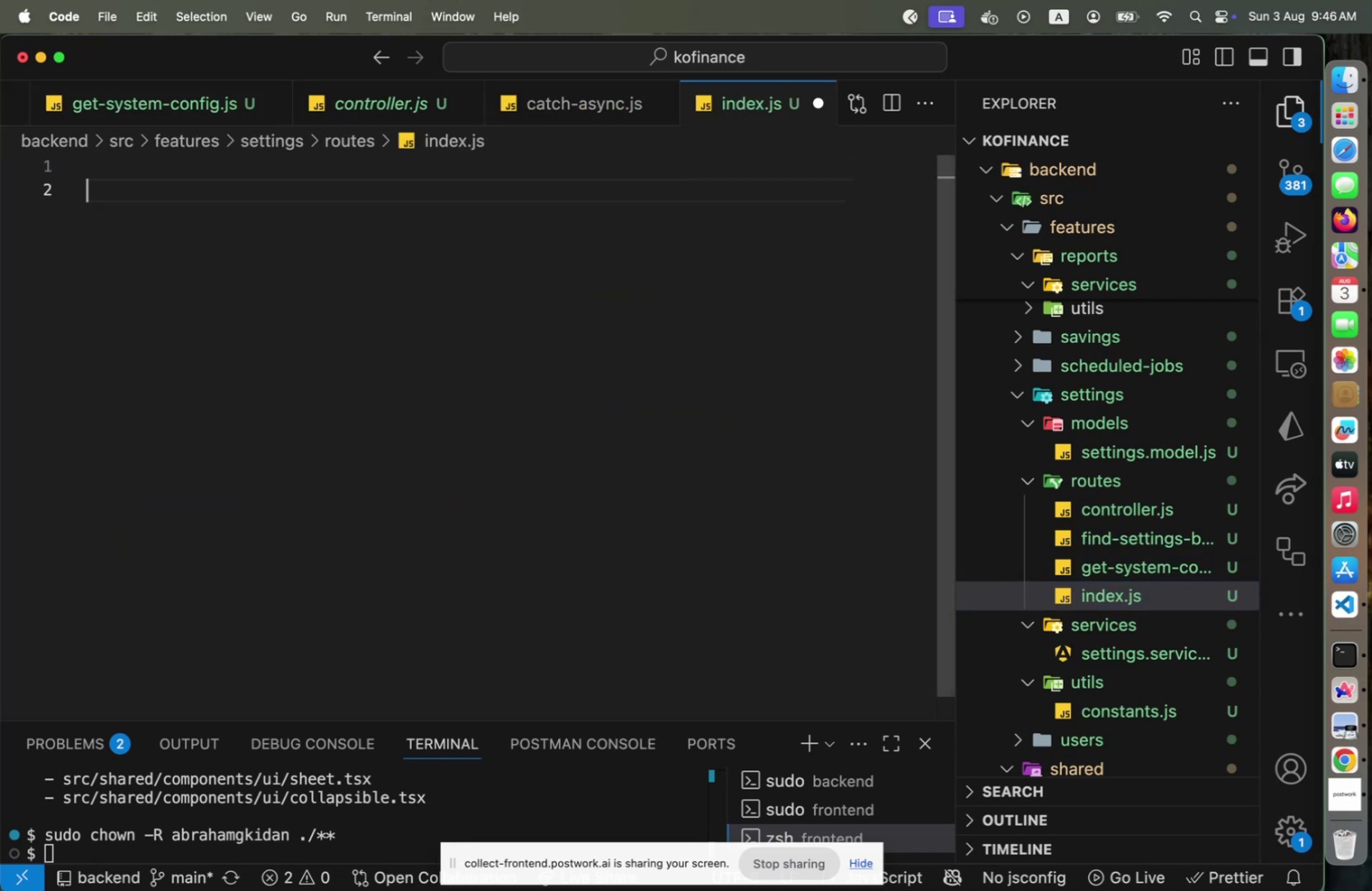 
key(Enter)
 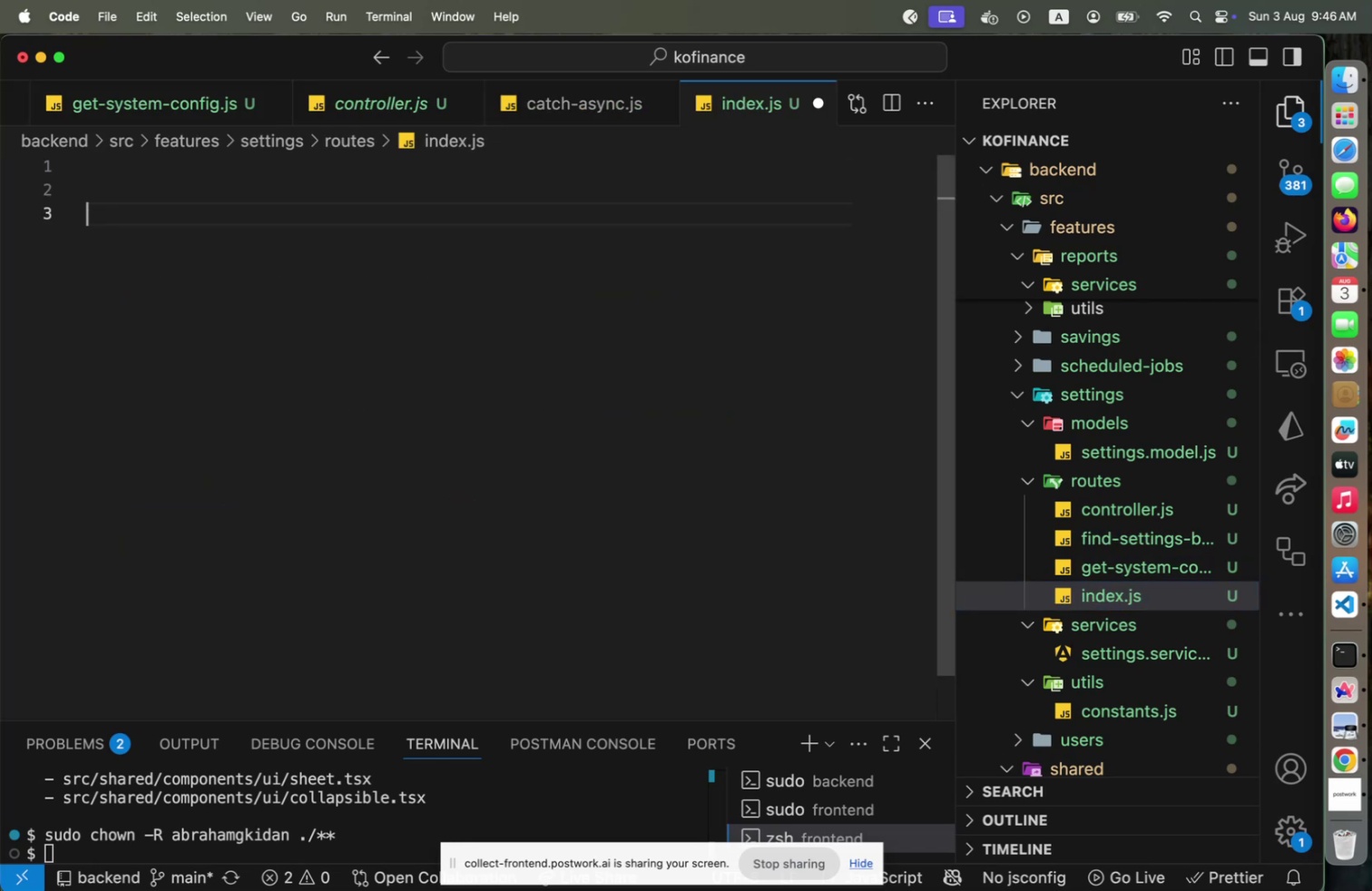 
key(ArrowUp)
 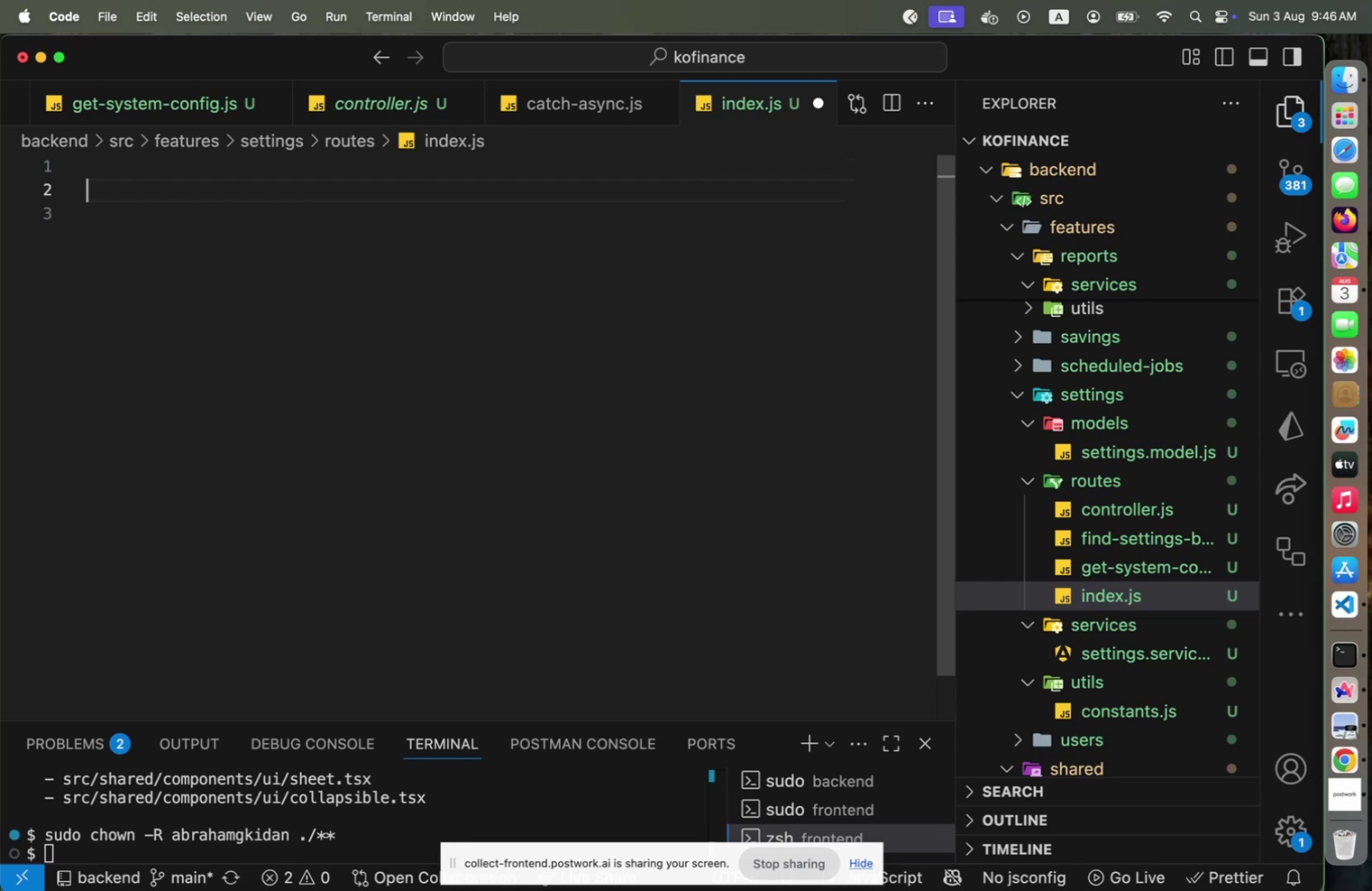 
key(ArrowUp)
 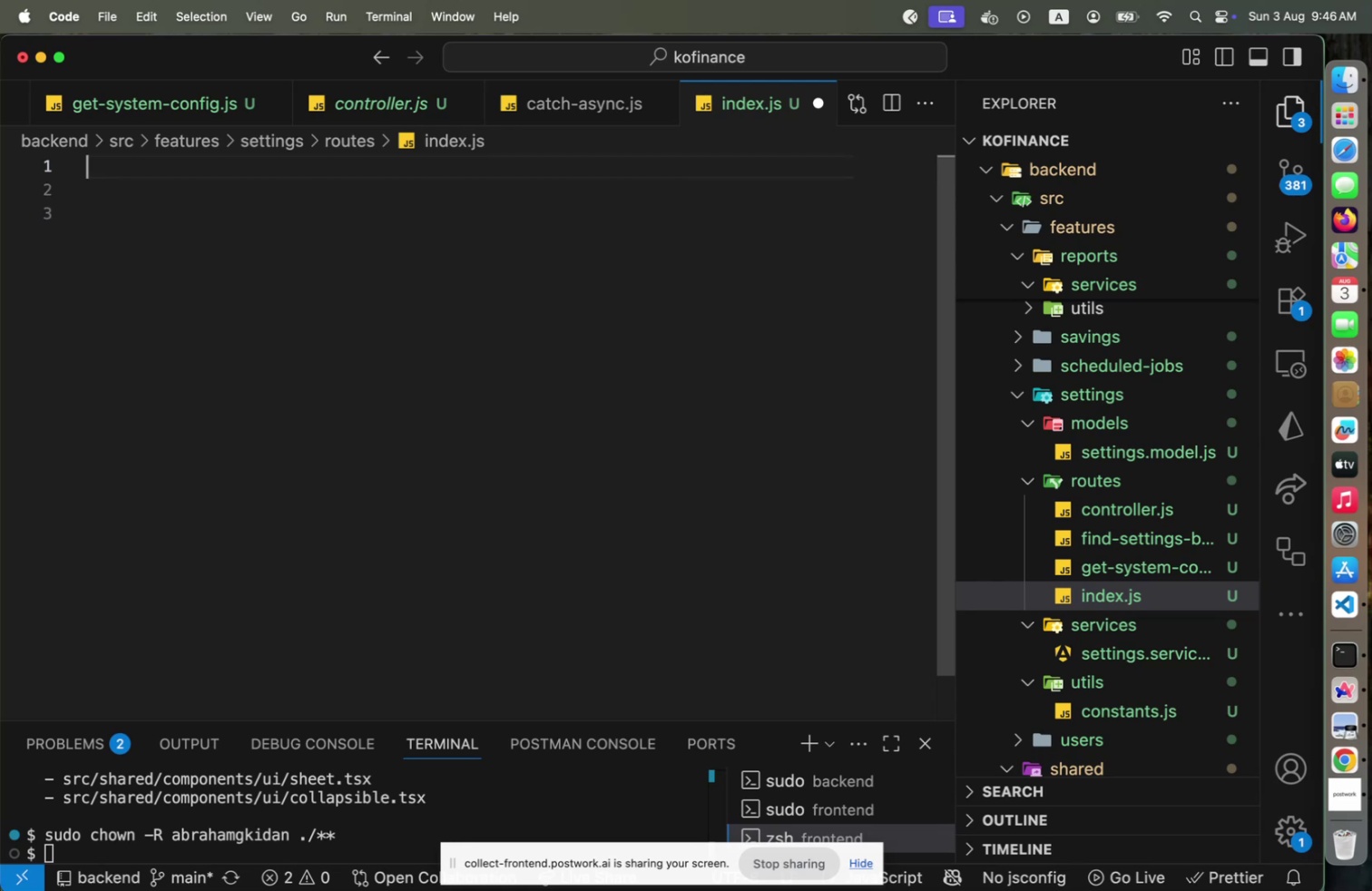 
type(const express = require('ex)
 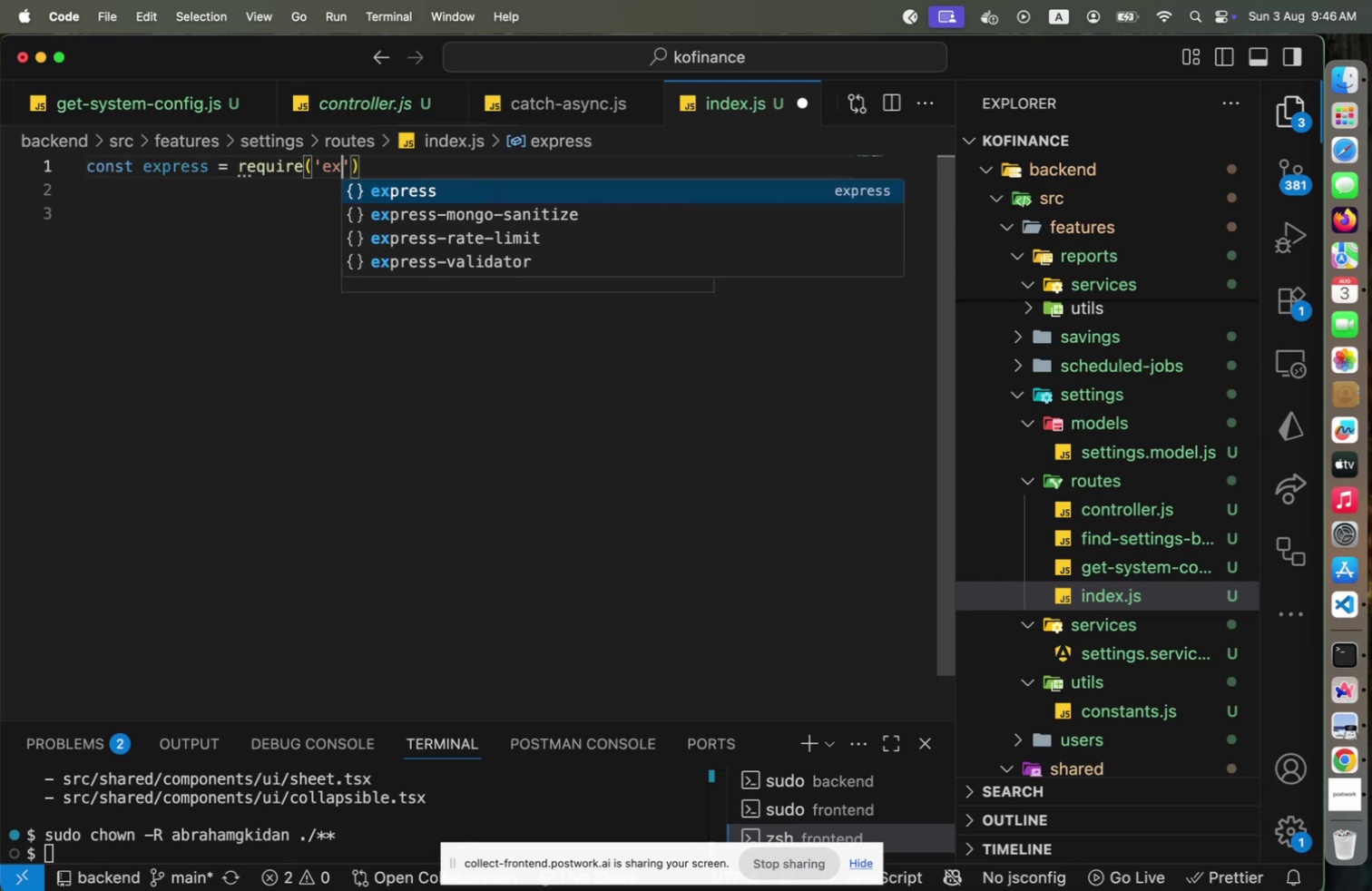 
 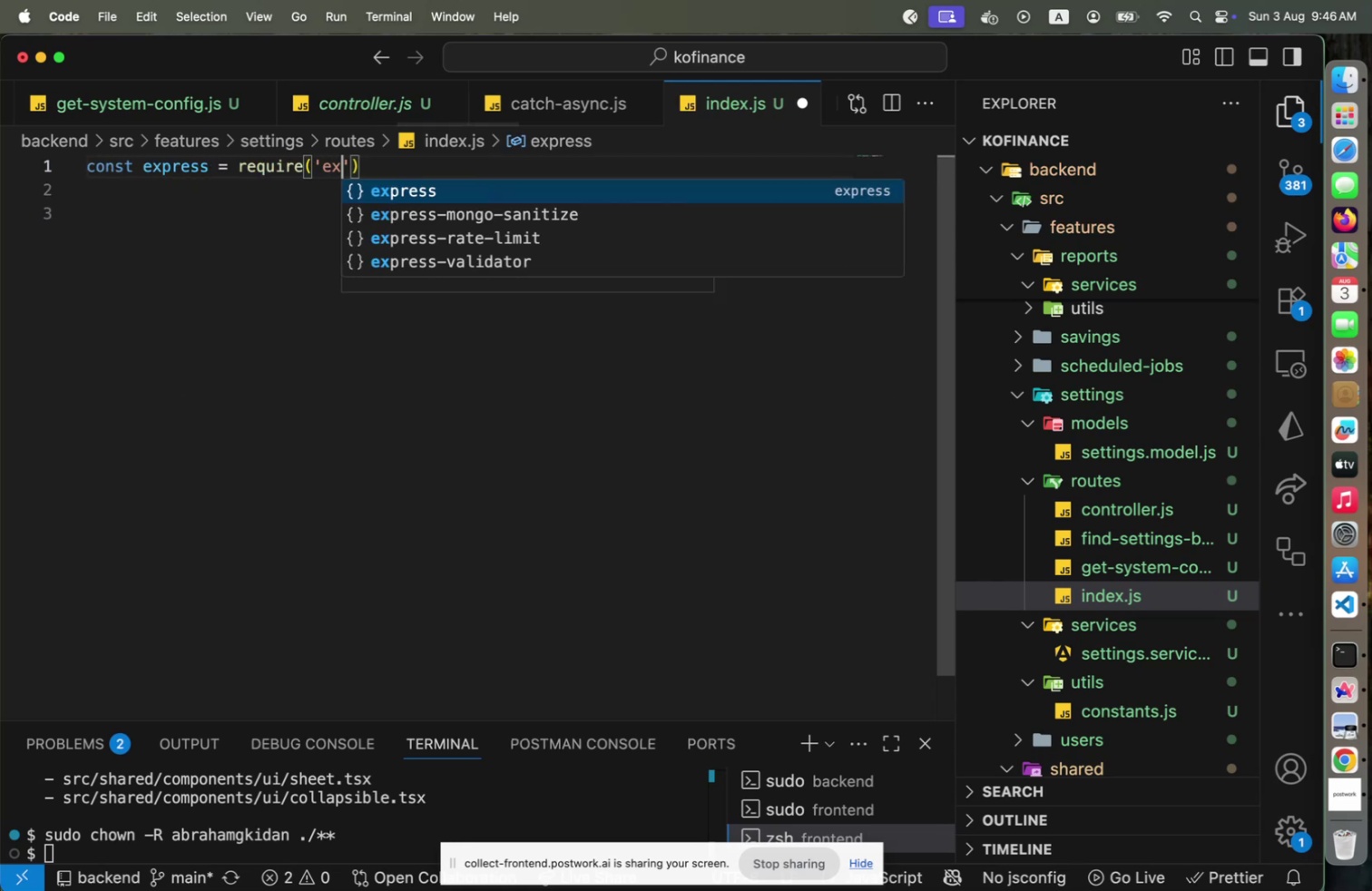 
key(Enter)
 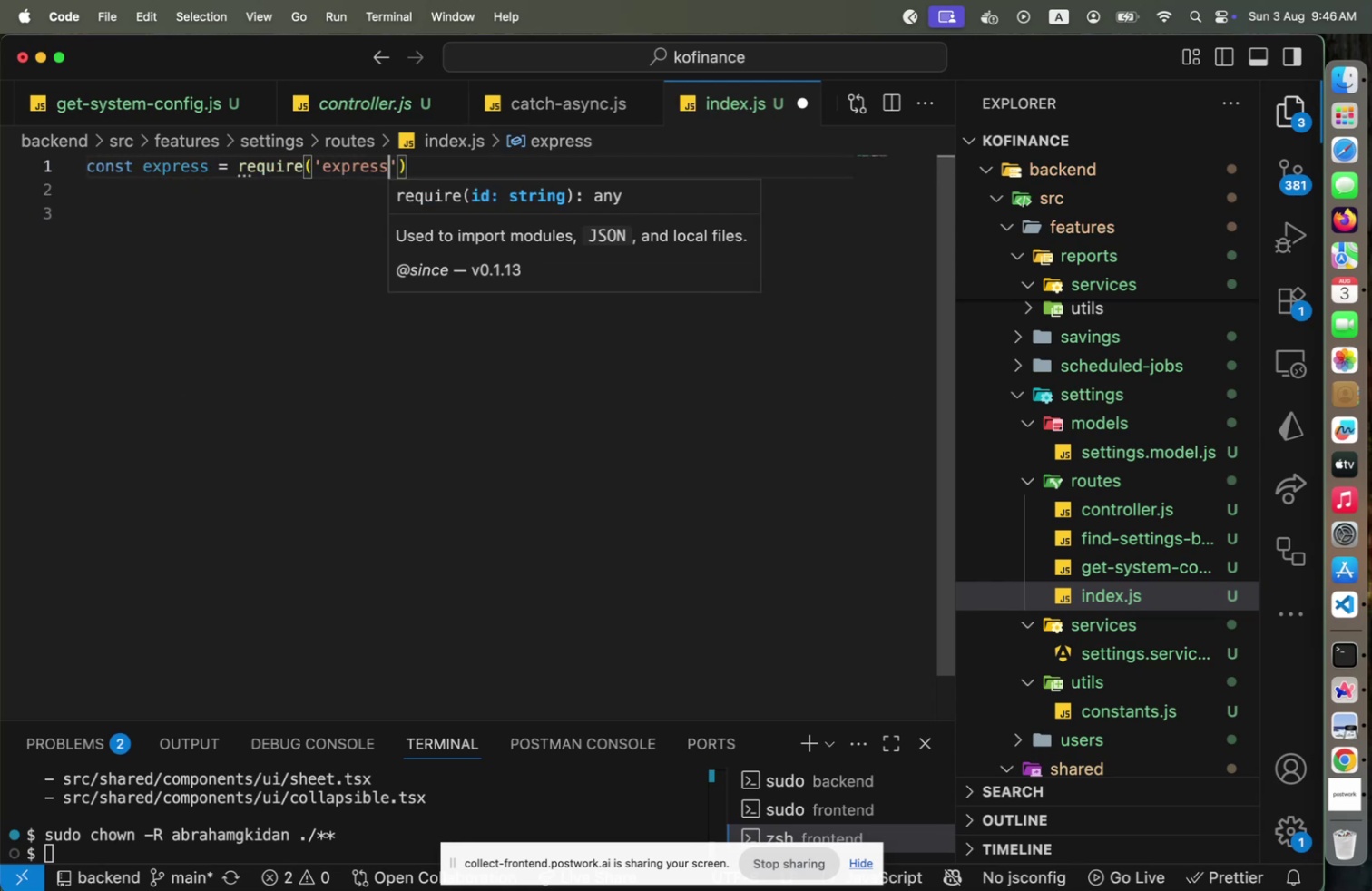 
key(ArrowRight)
 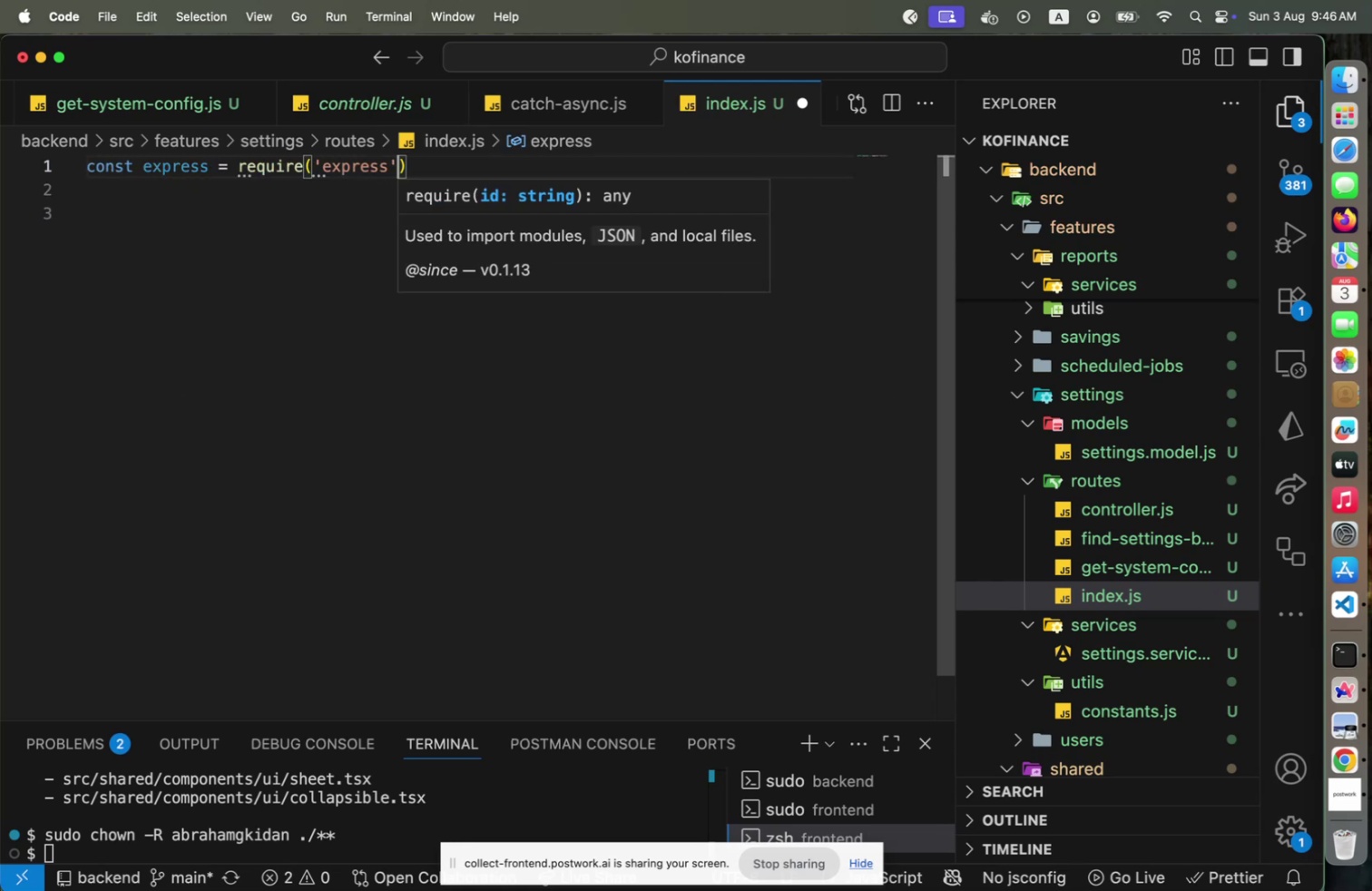 
key(ArrowRight)
 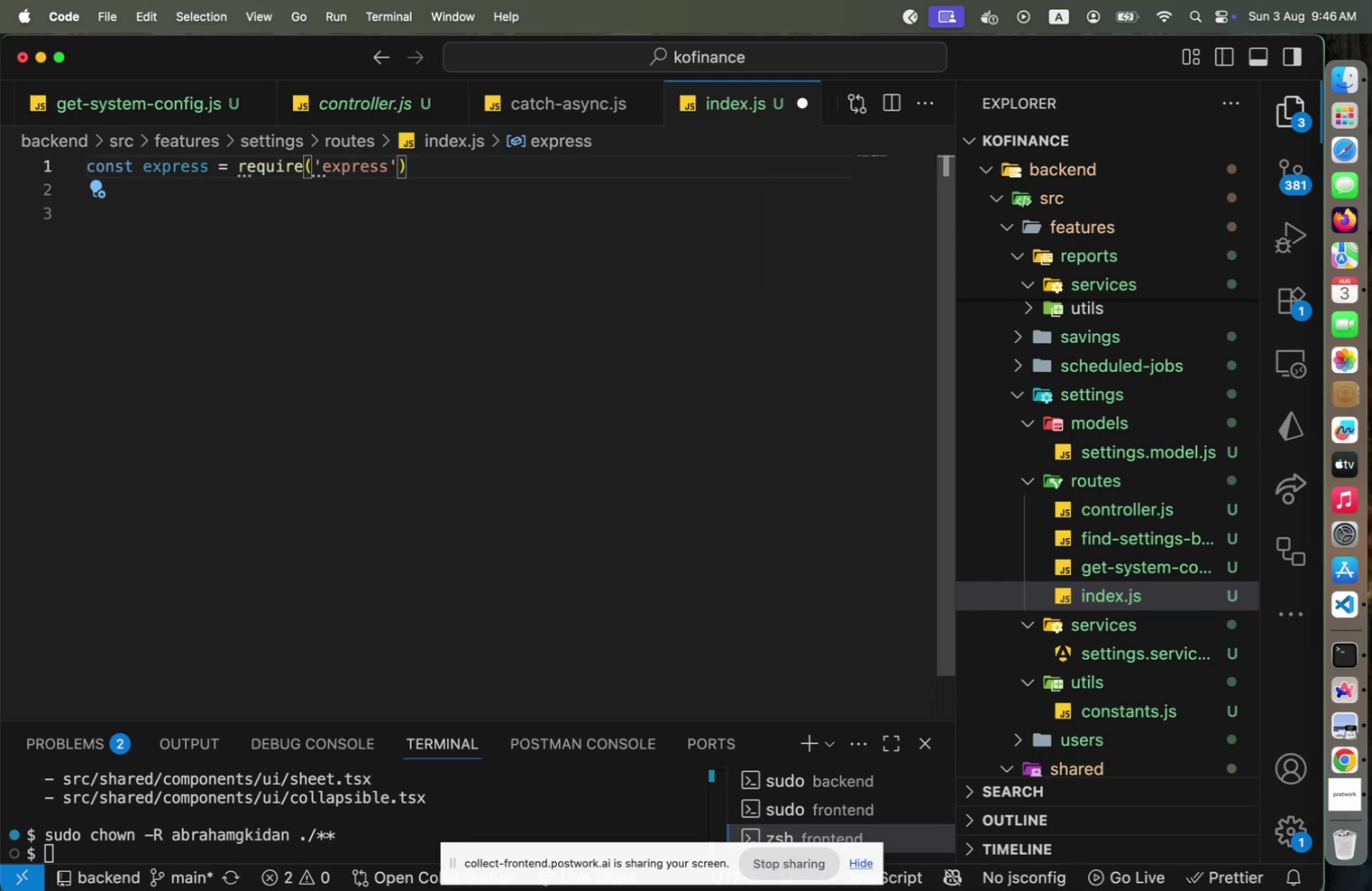 
key(Semicolon)
 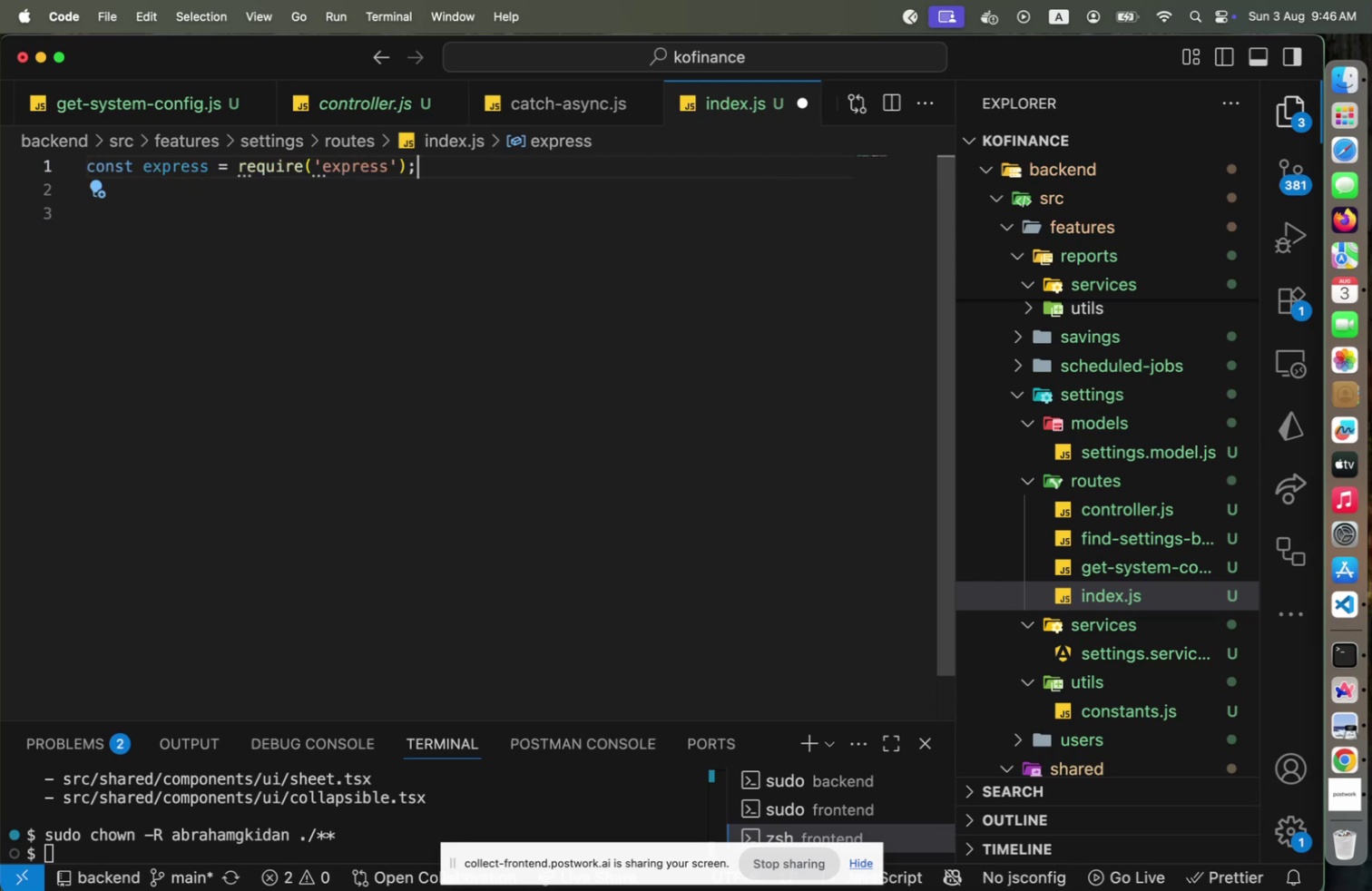 
key(Enter)
 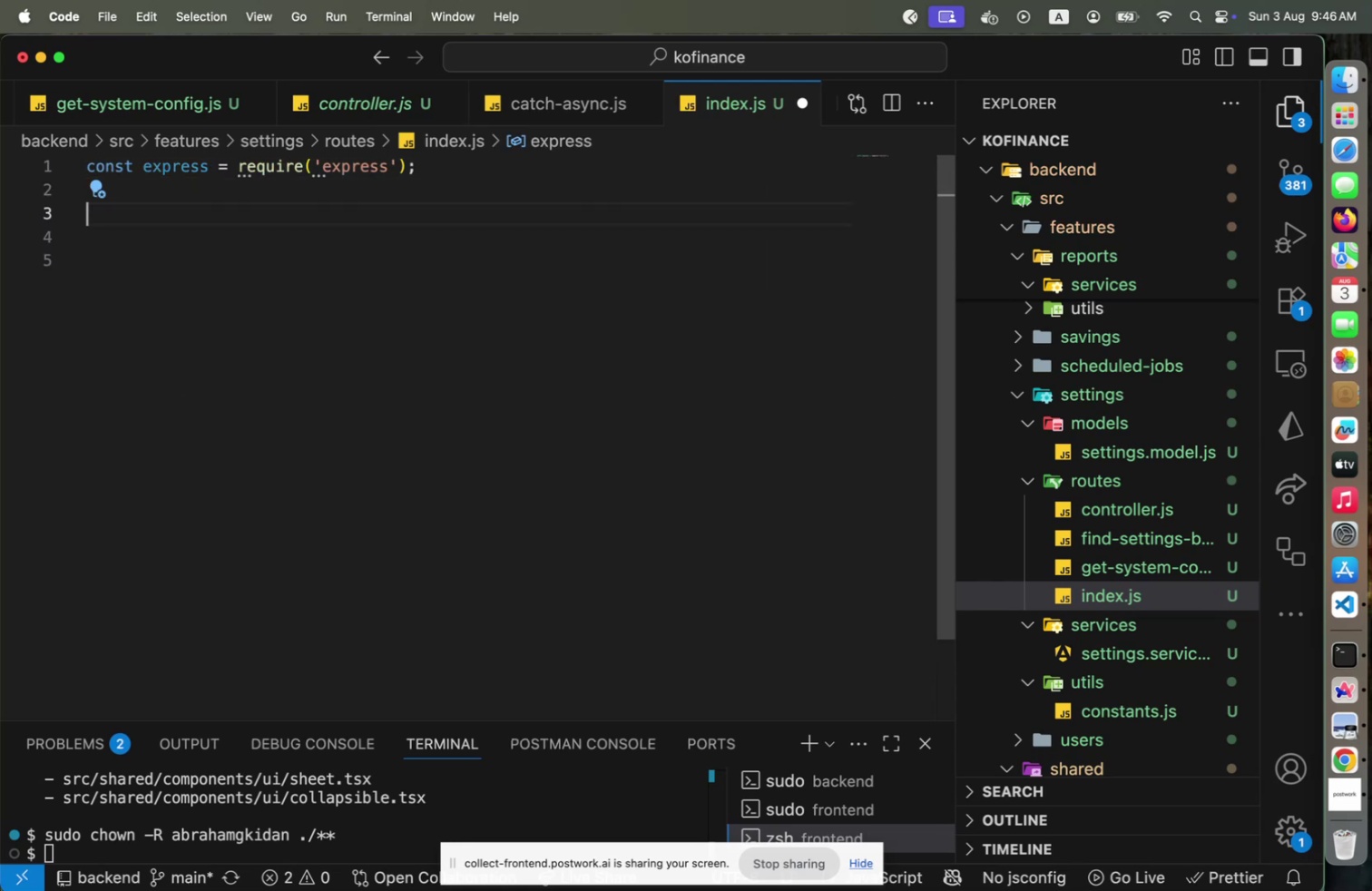 
key(Enter)
 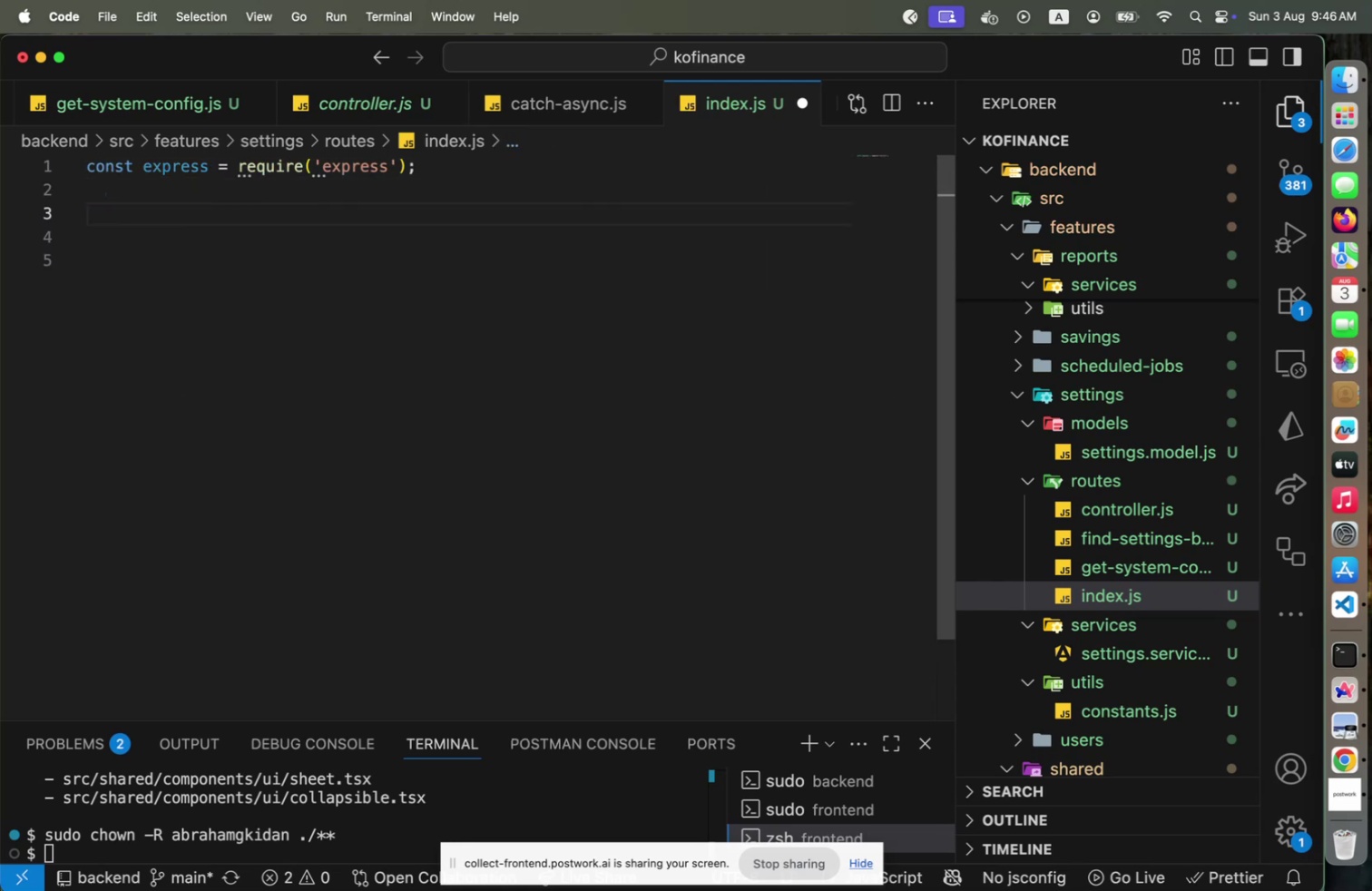 
type(const router = express.Router();)
 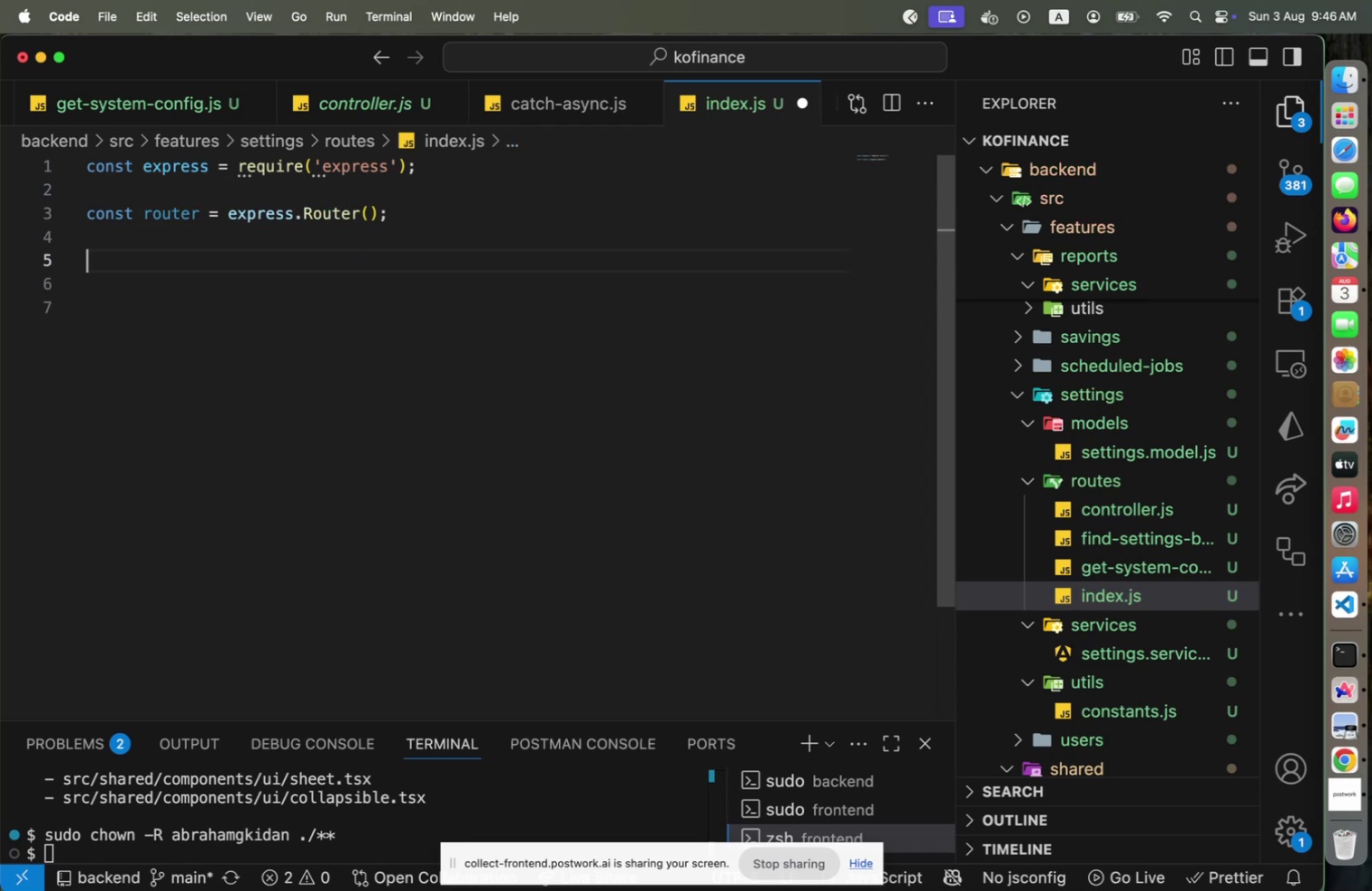 
 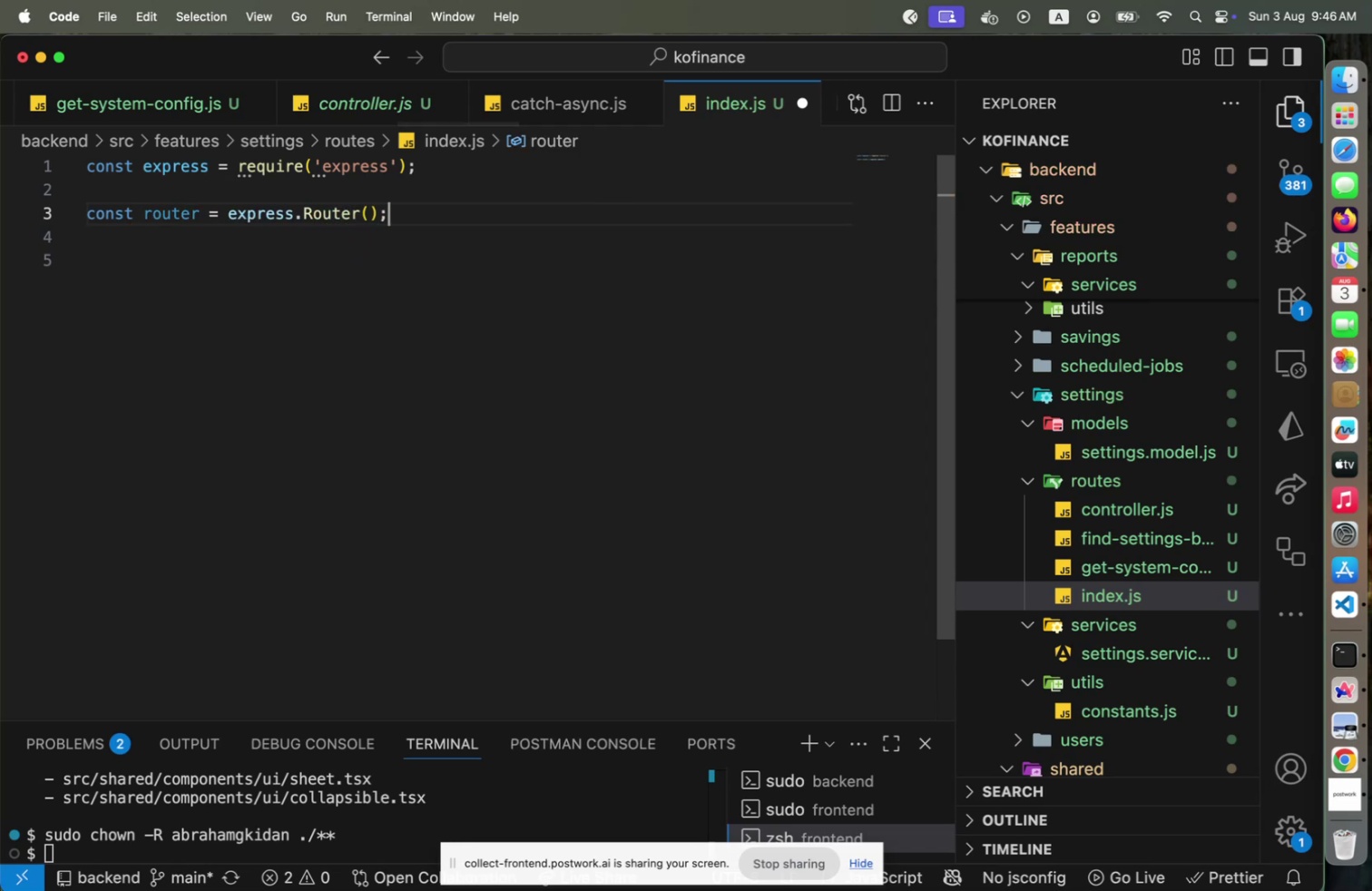 
key(Enter)
 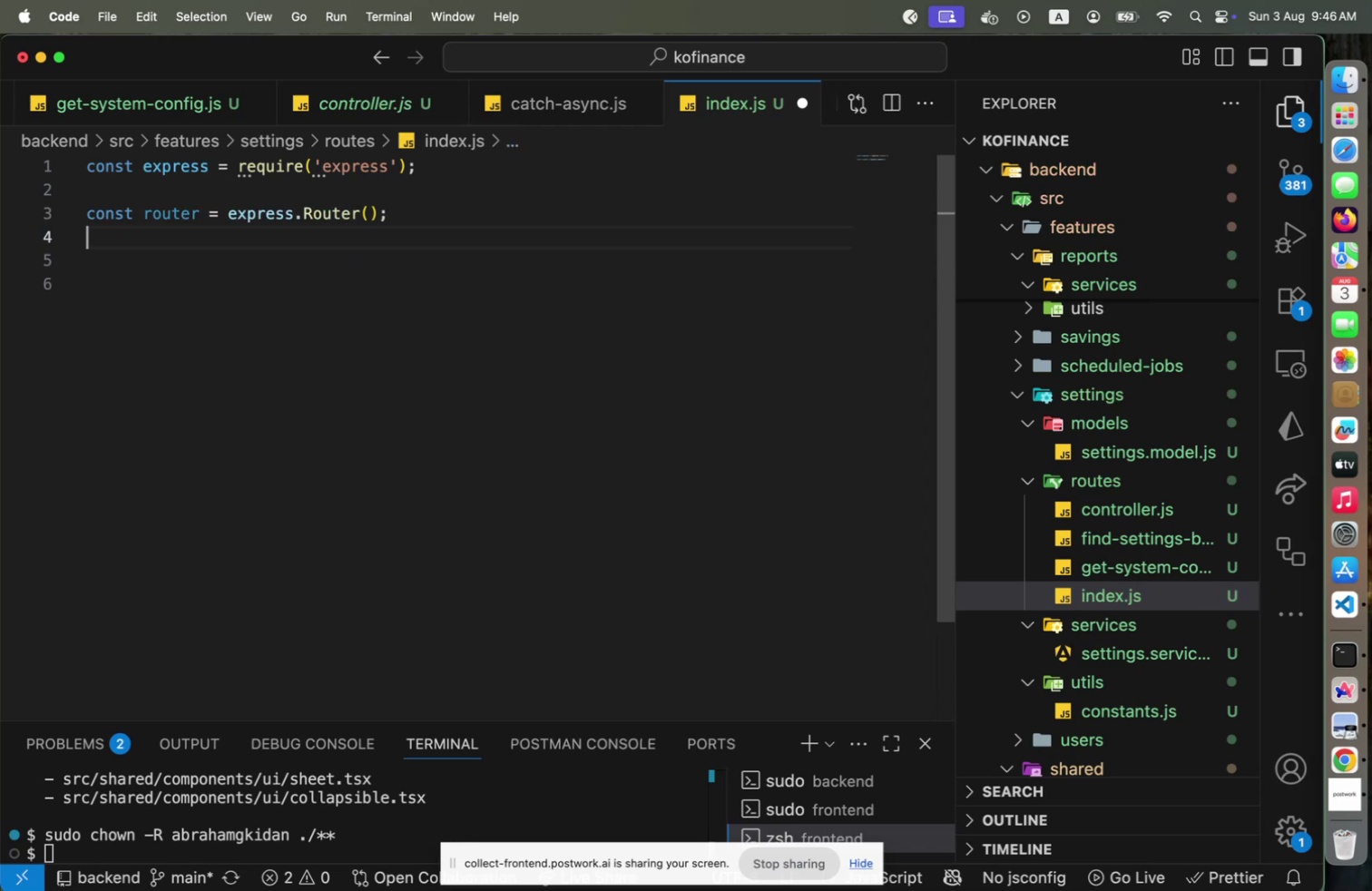 
key(Enter)
 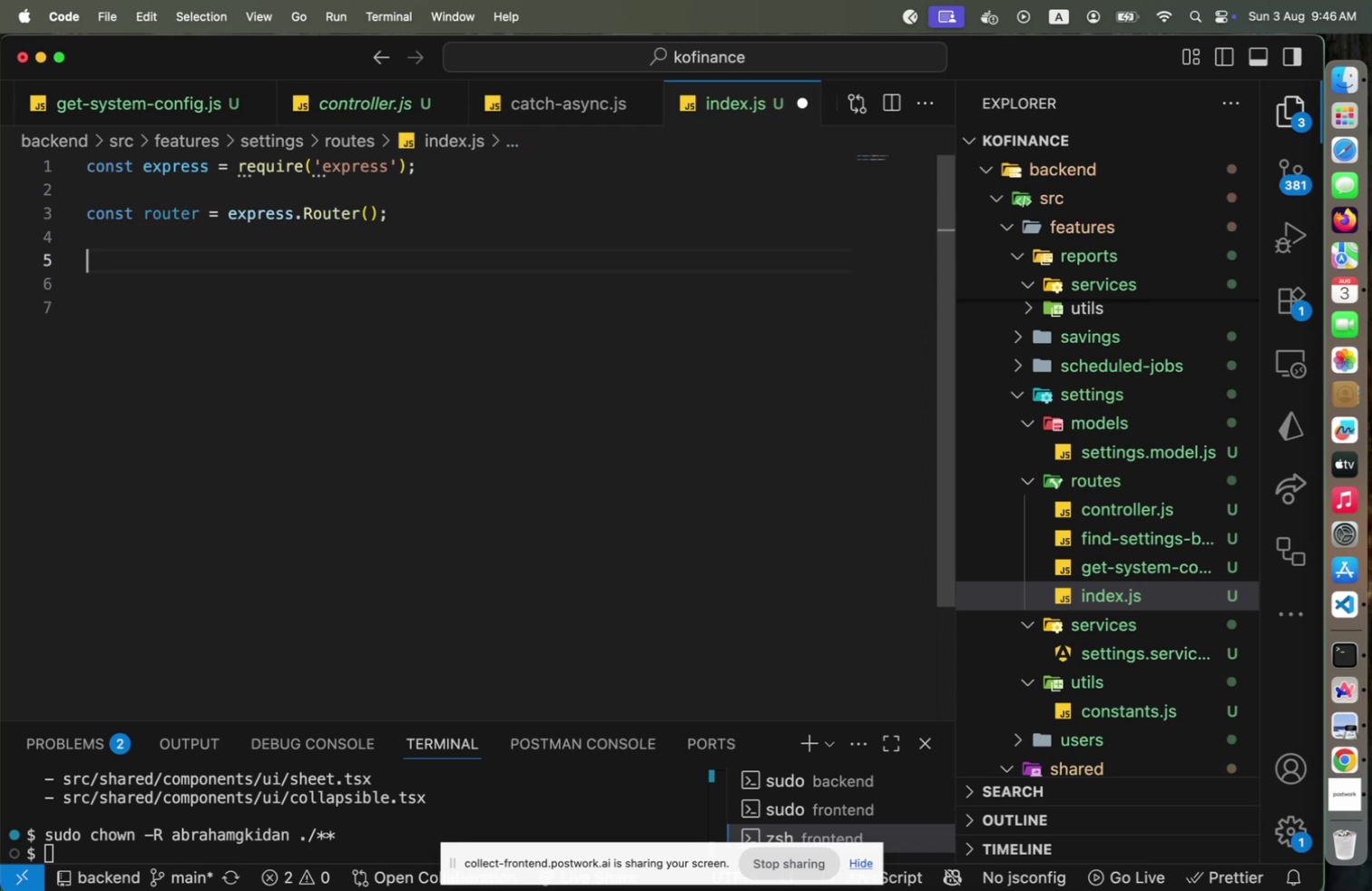 
key(Enter)
 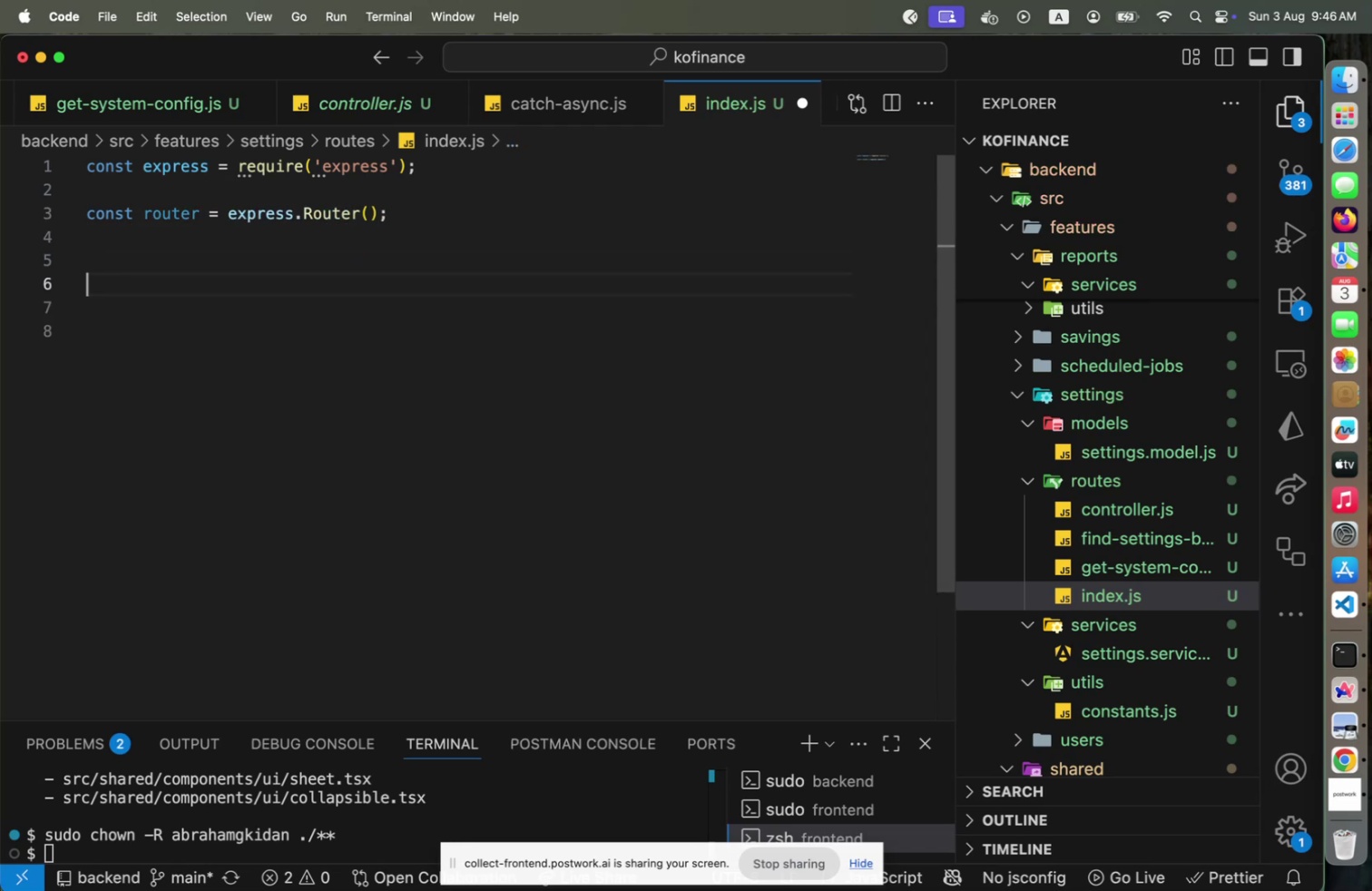 
type(module.e)
 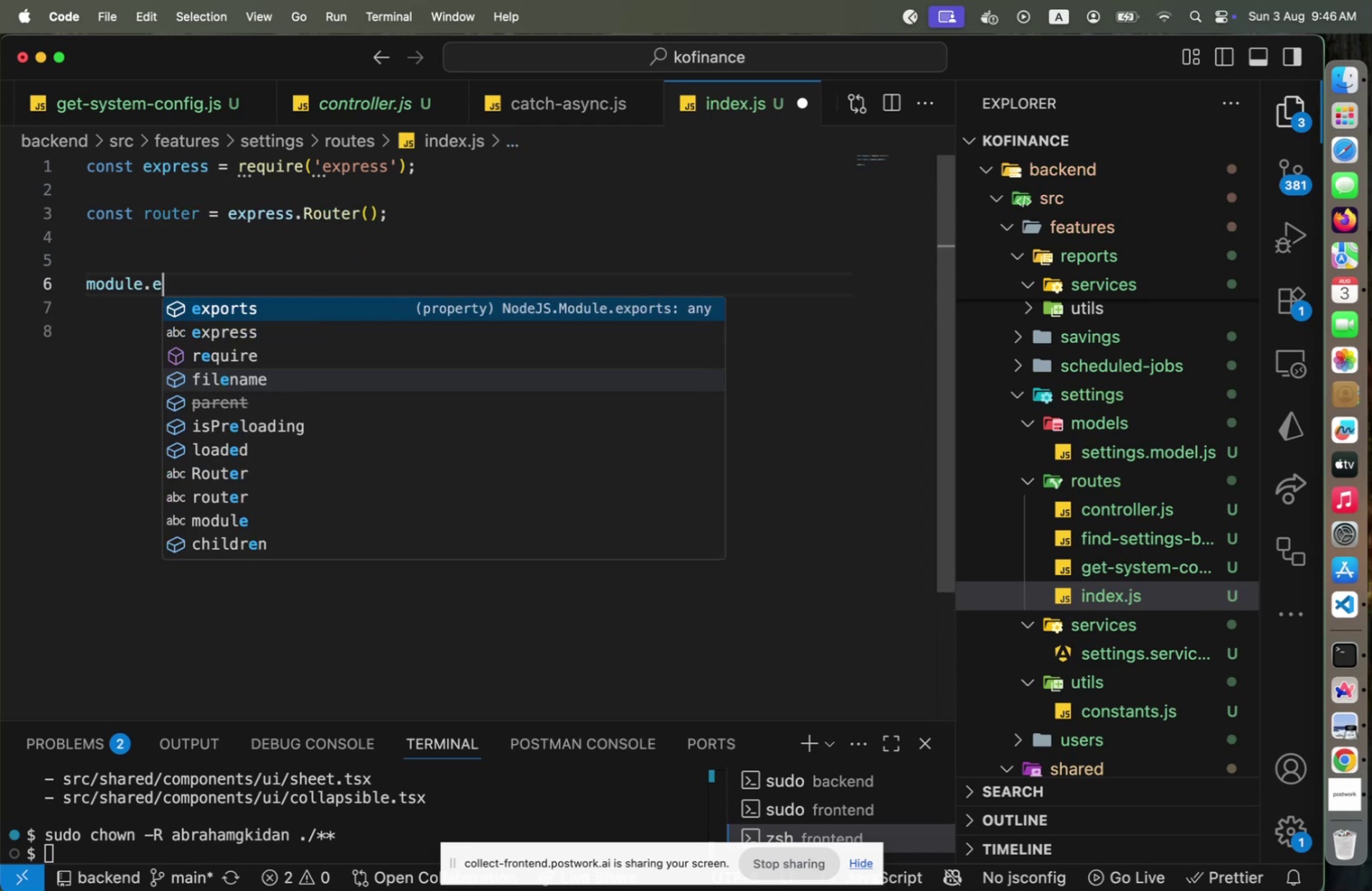 
key(Enter)
 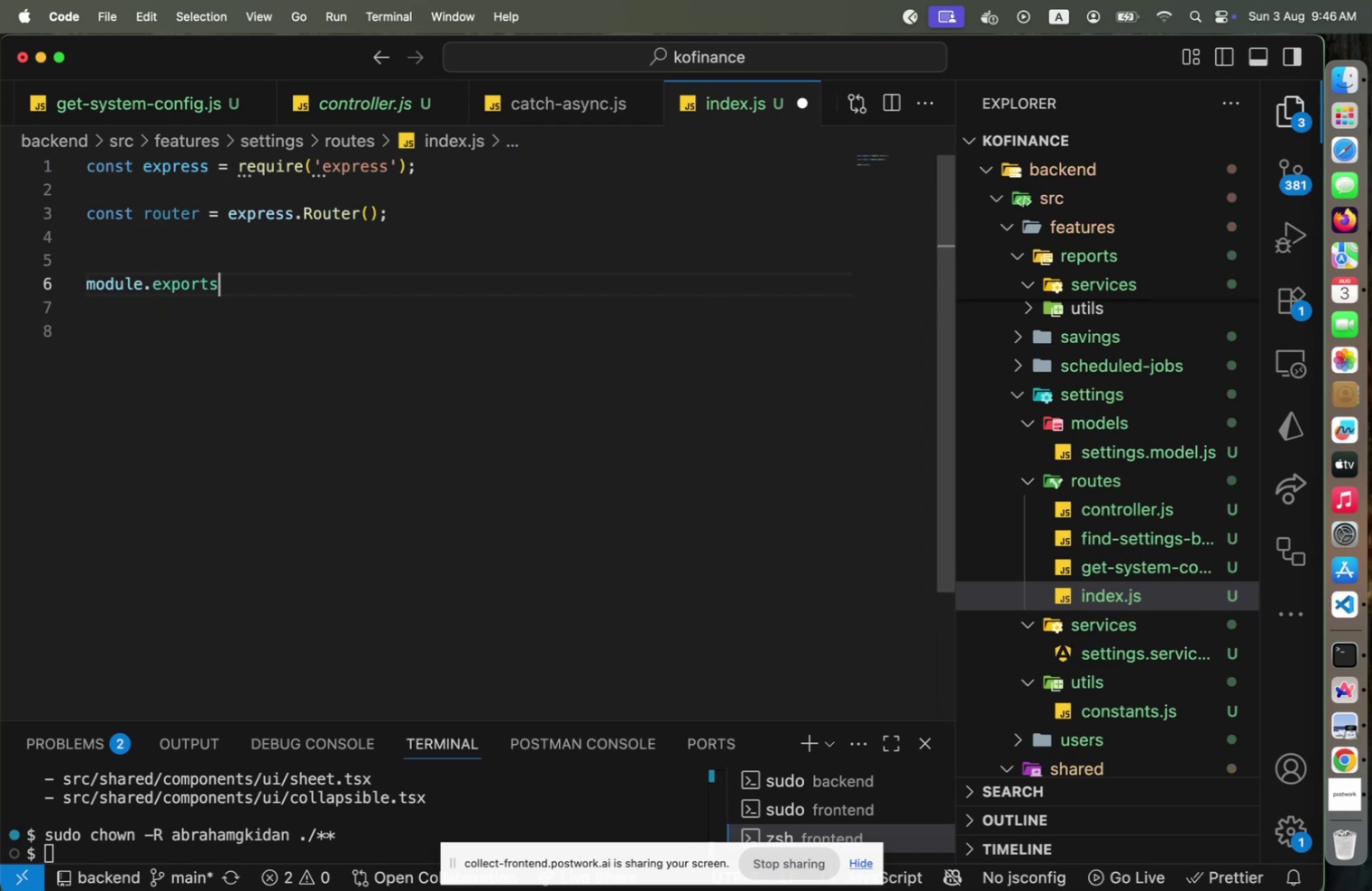 
type( = router;)
 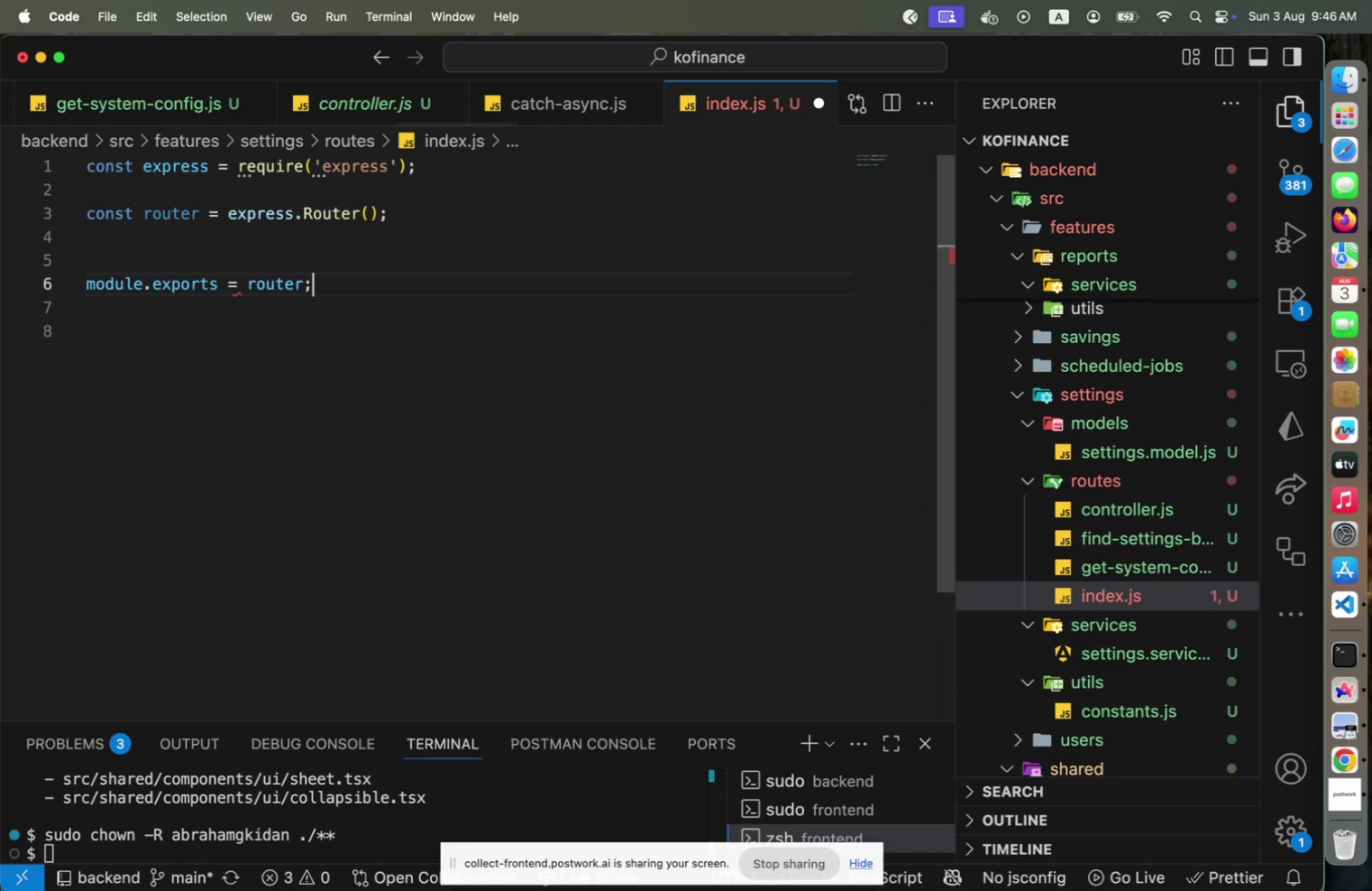 
key(ArrowUp)
 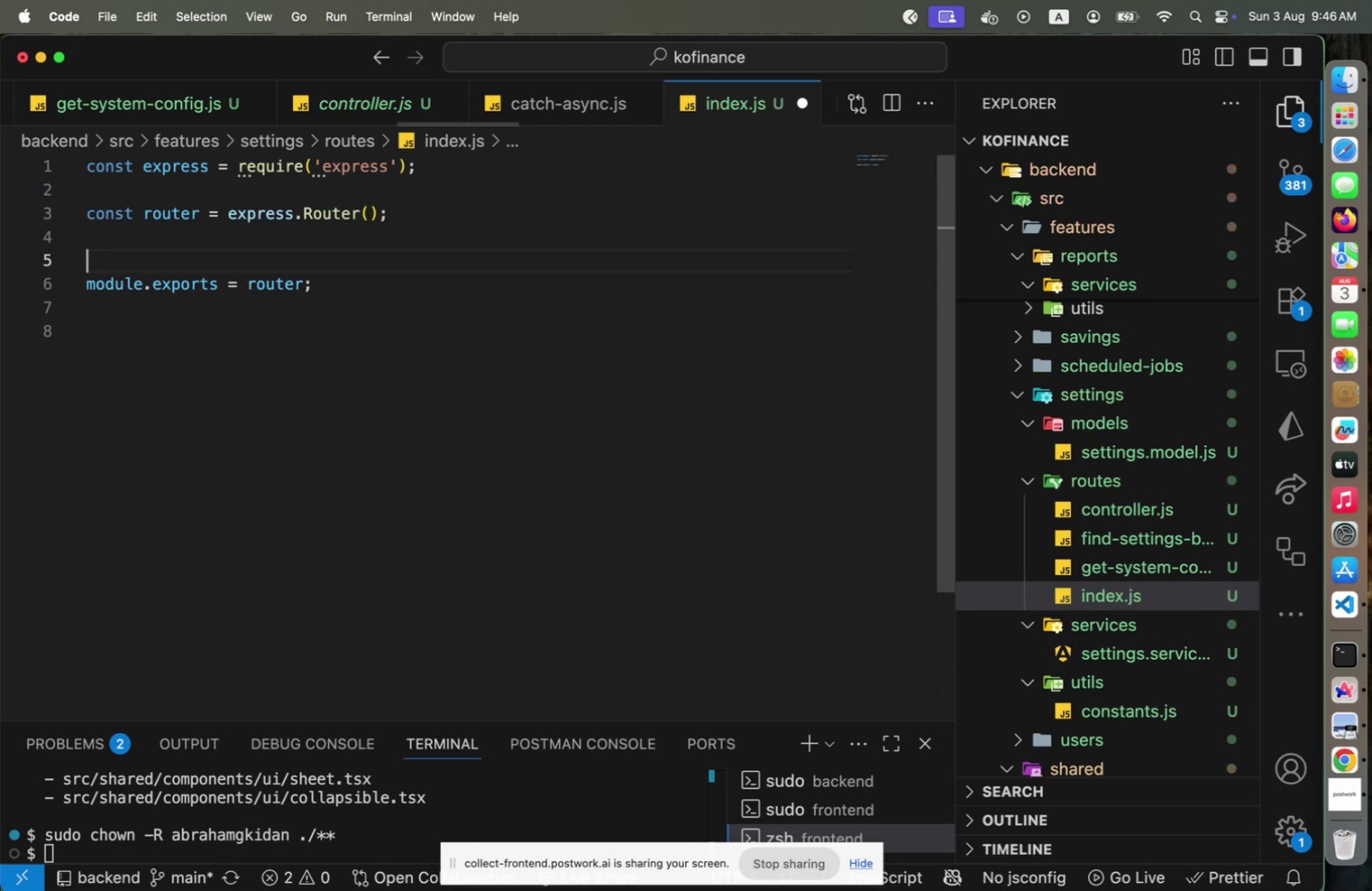 
key(ArrowUp)
 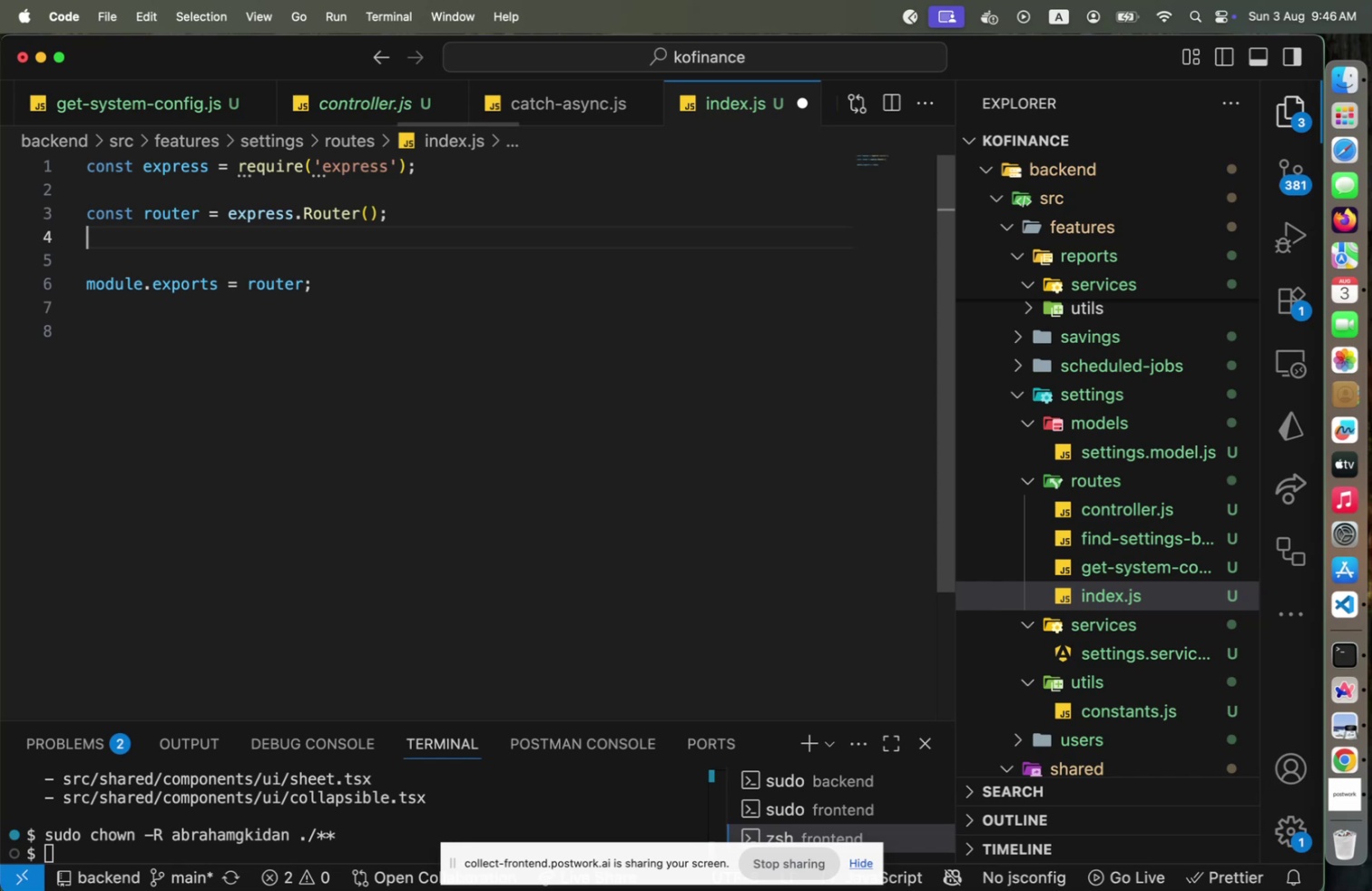 
key(Enter)
 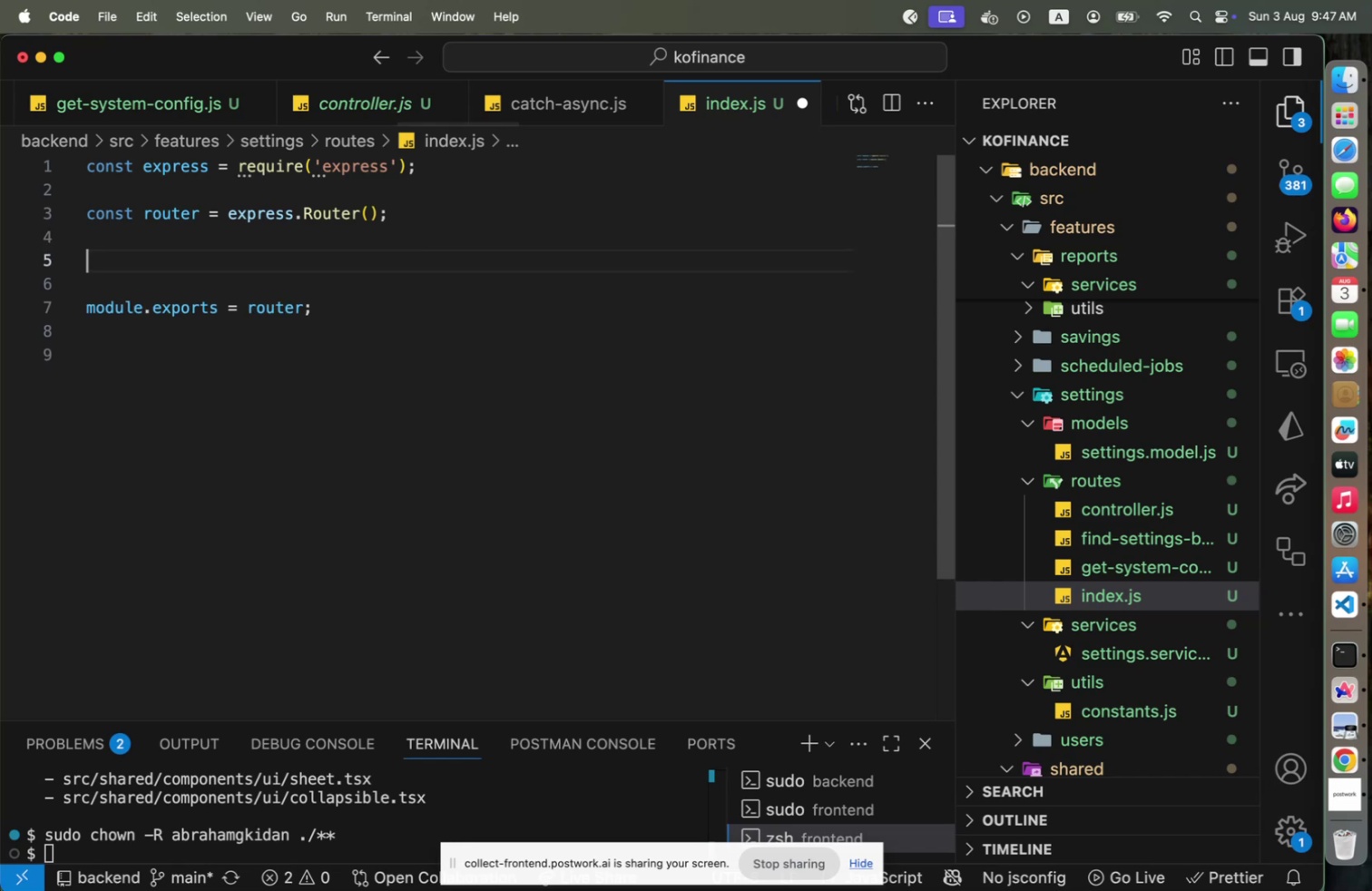 
type(router.use(authenticate)
 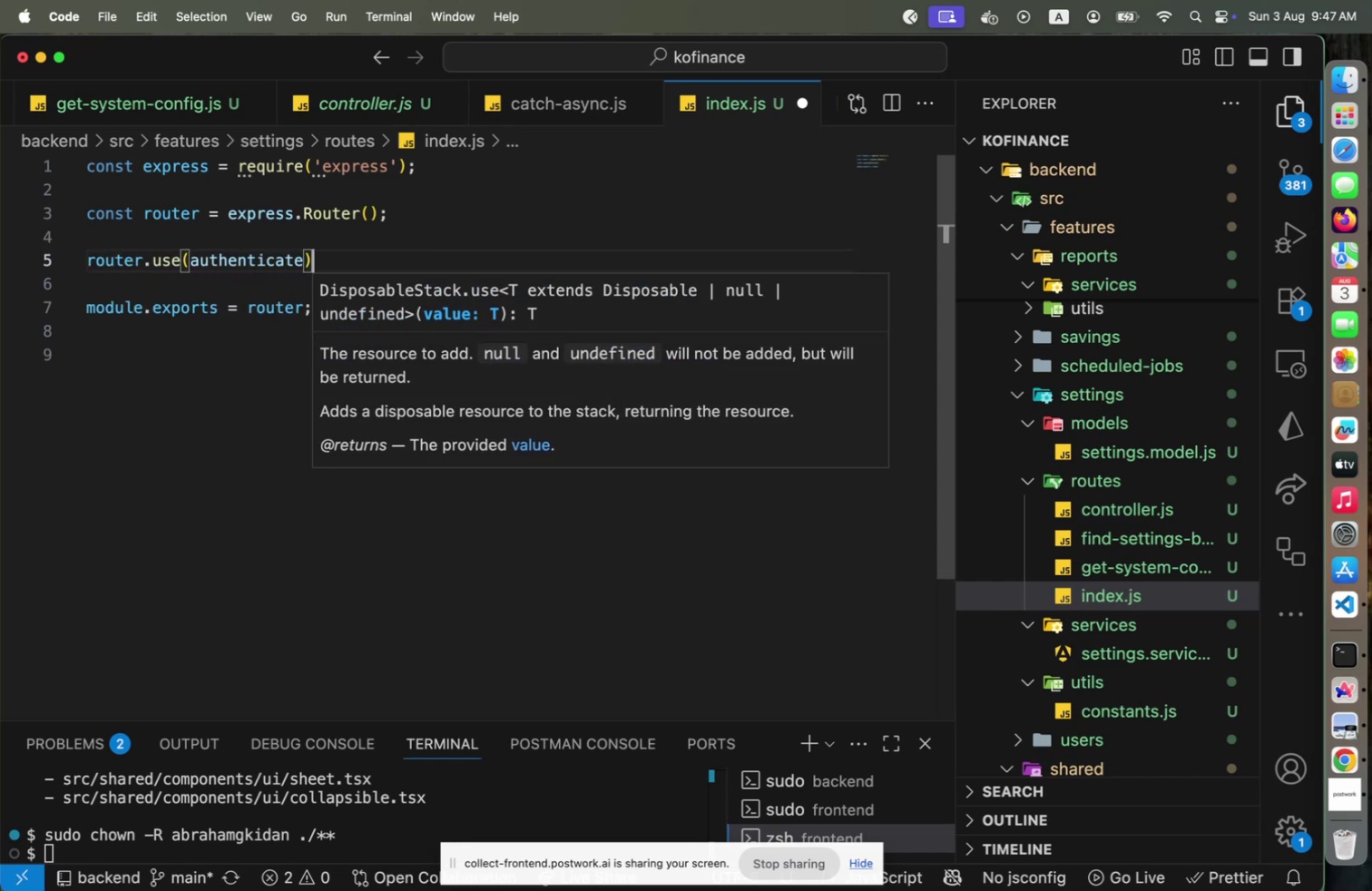 
 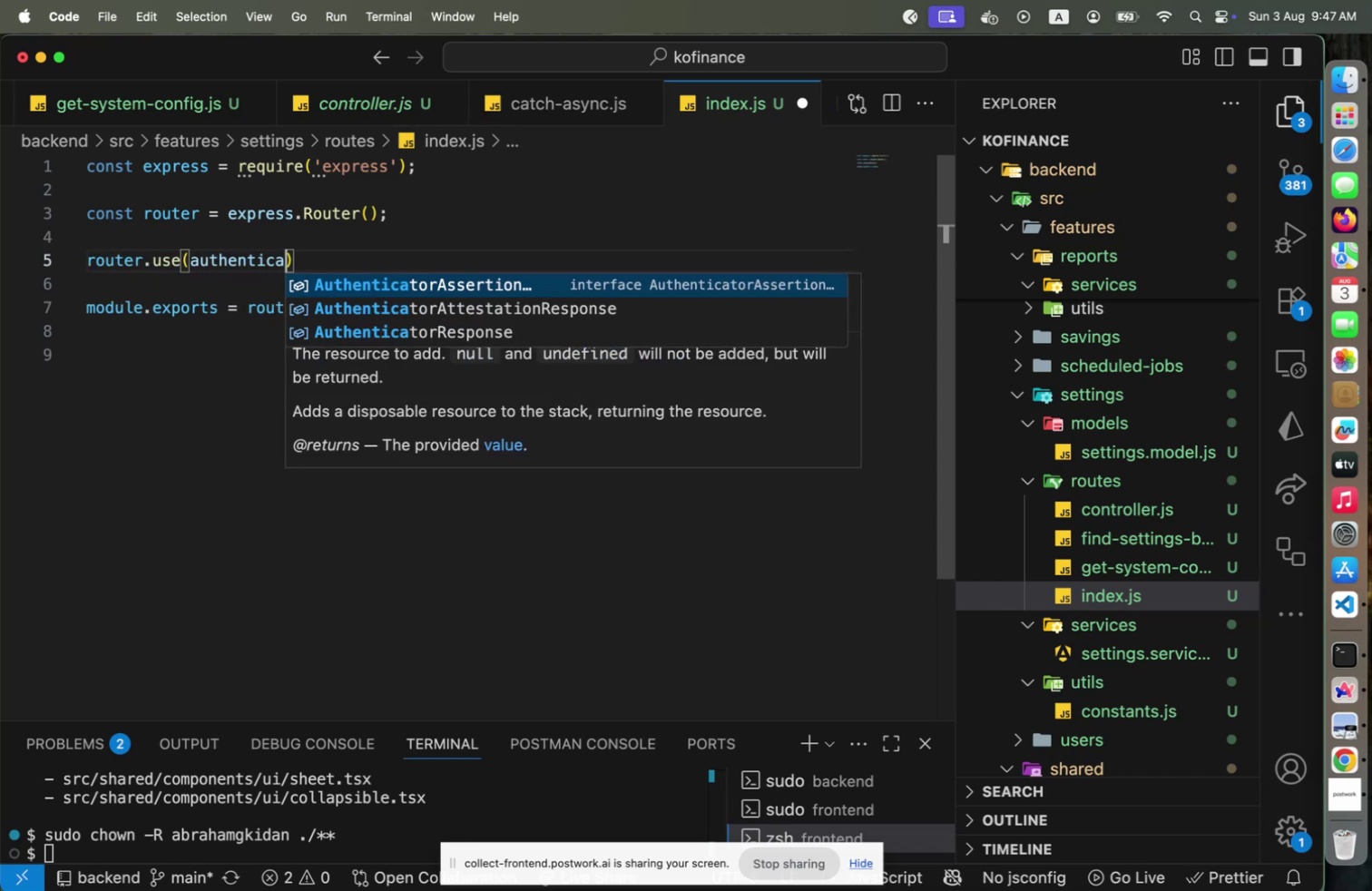 
key(ArrowRight)
 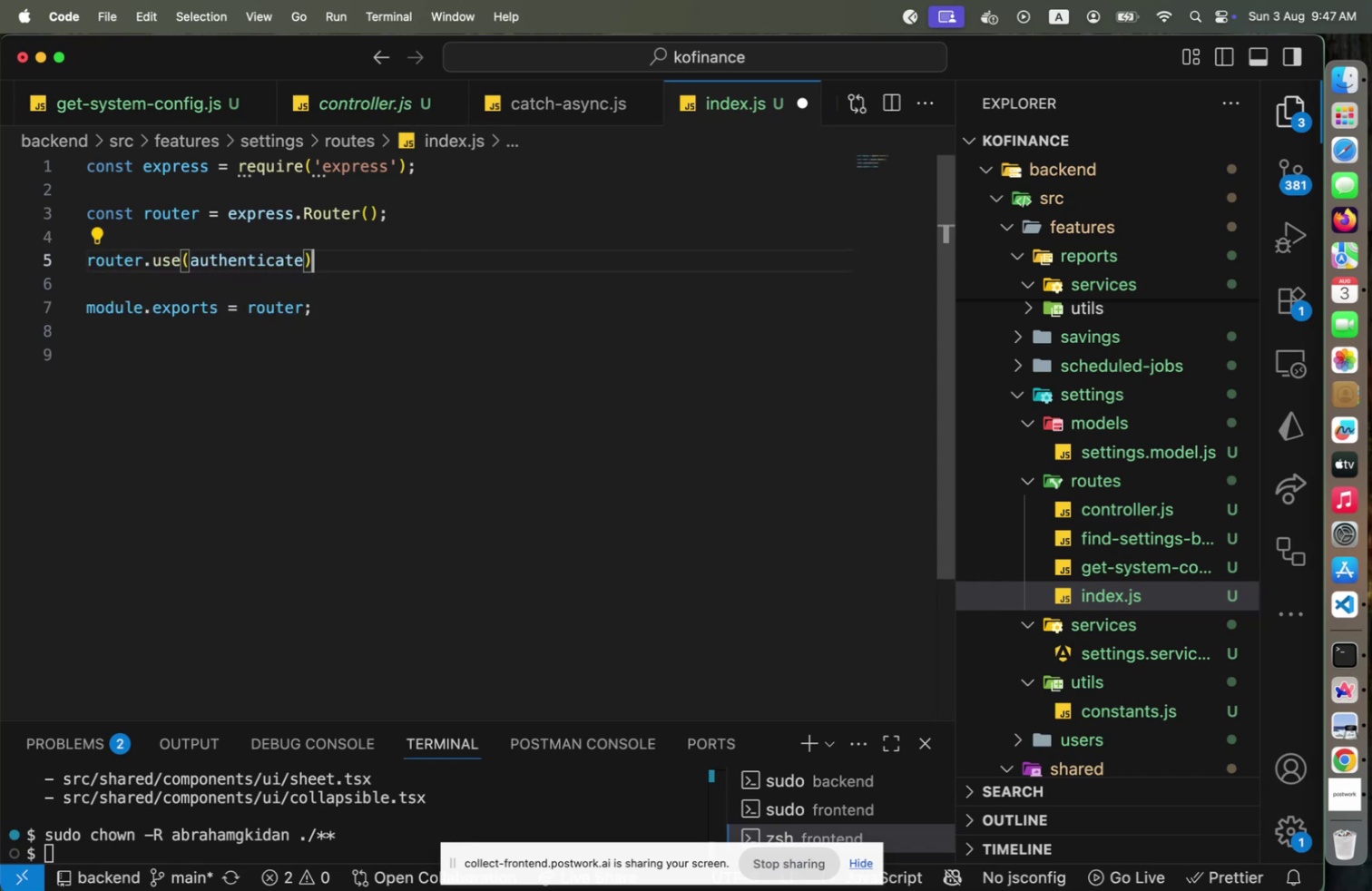 
key(Semicolon)
 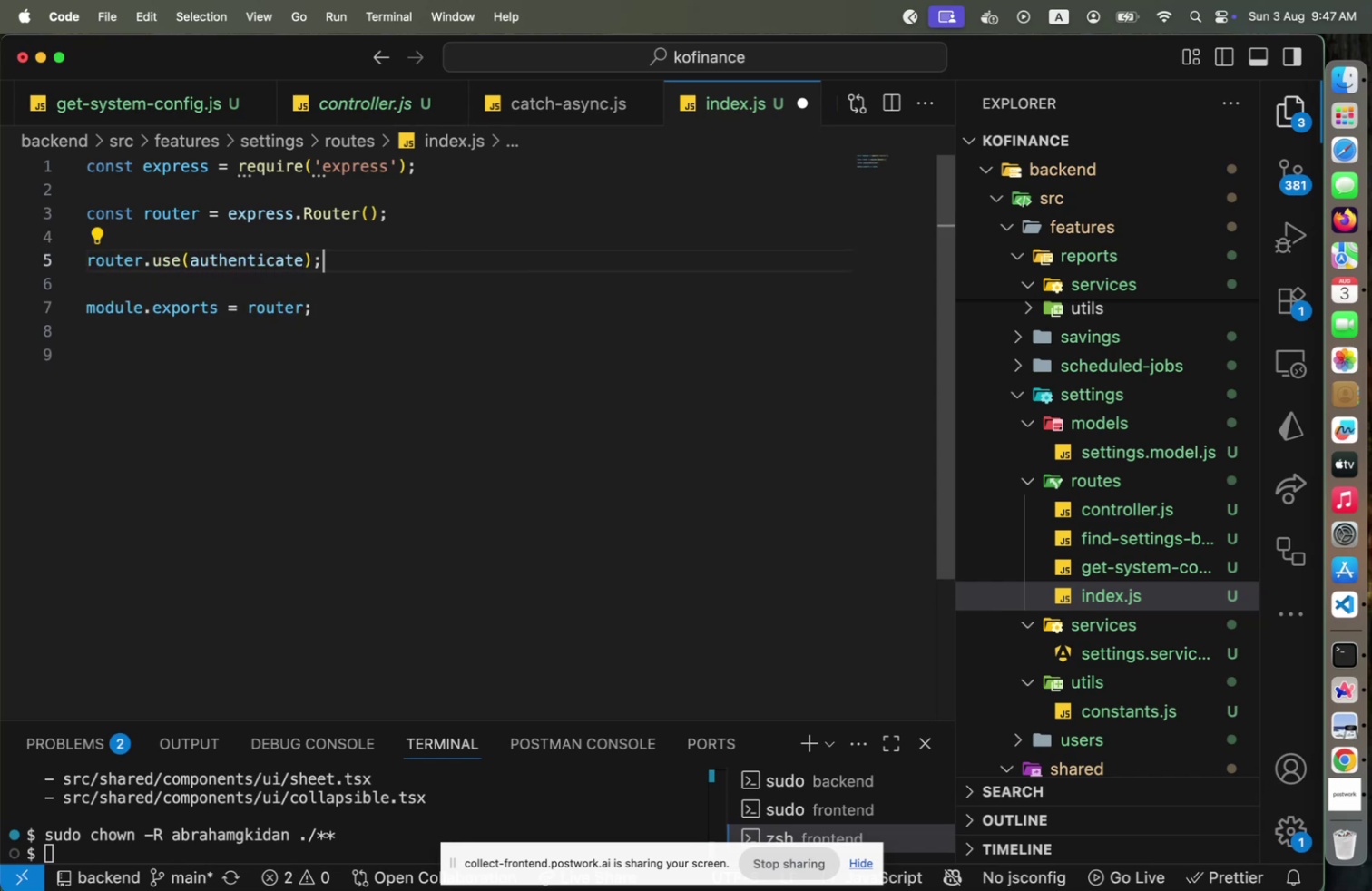 
key(Enter)
 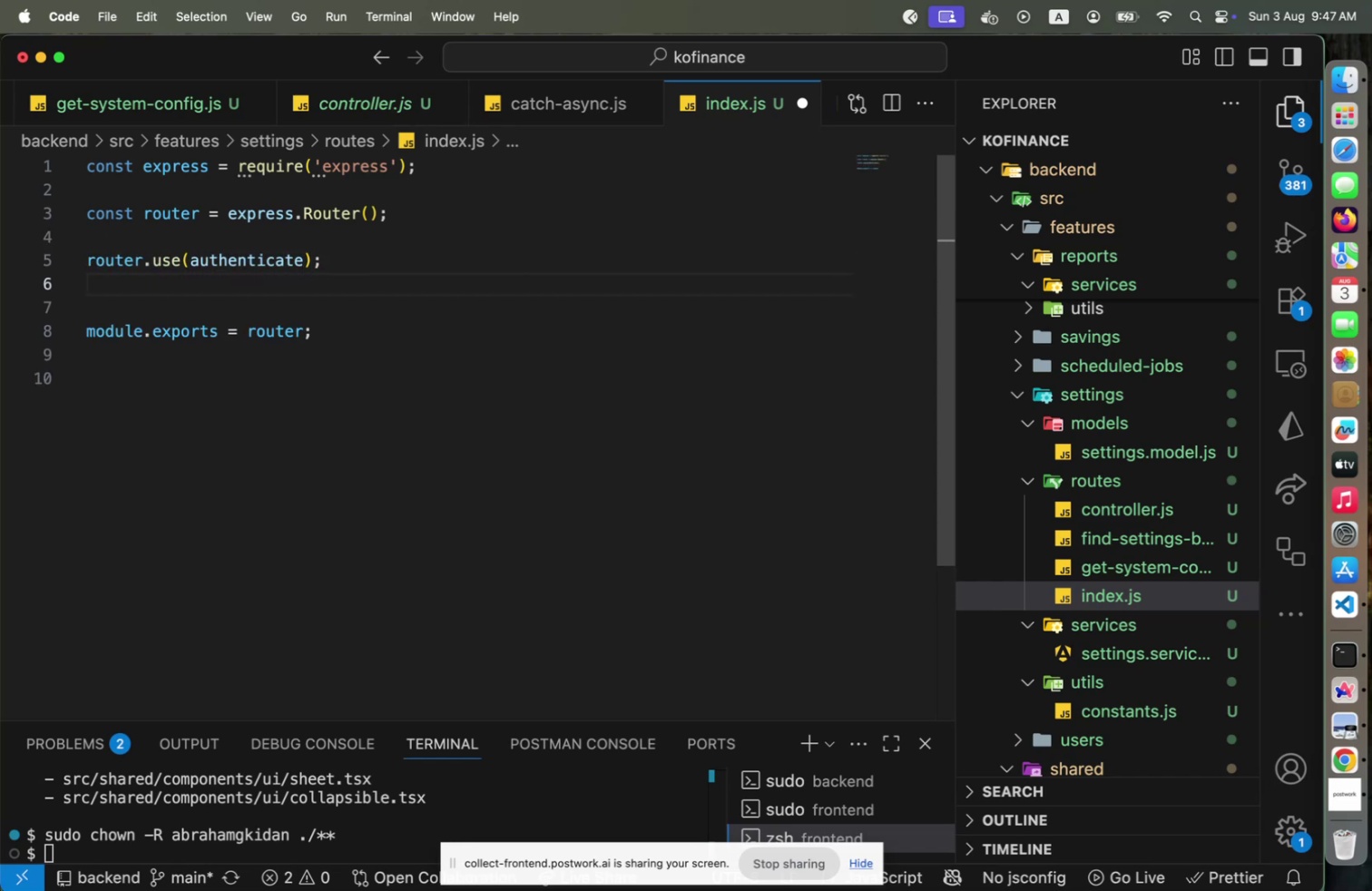 
type(router.use(requireStaff)
 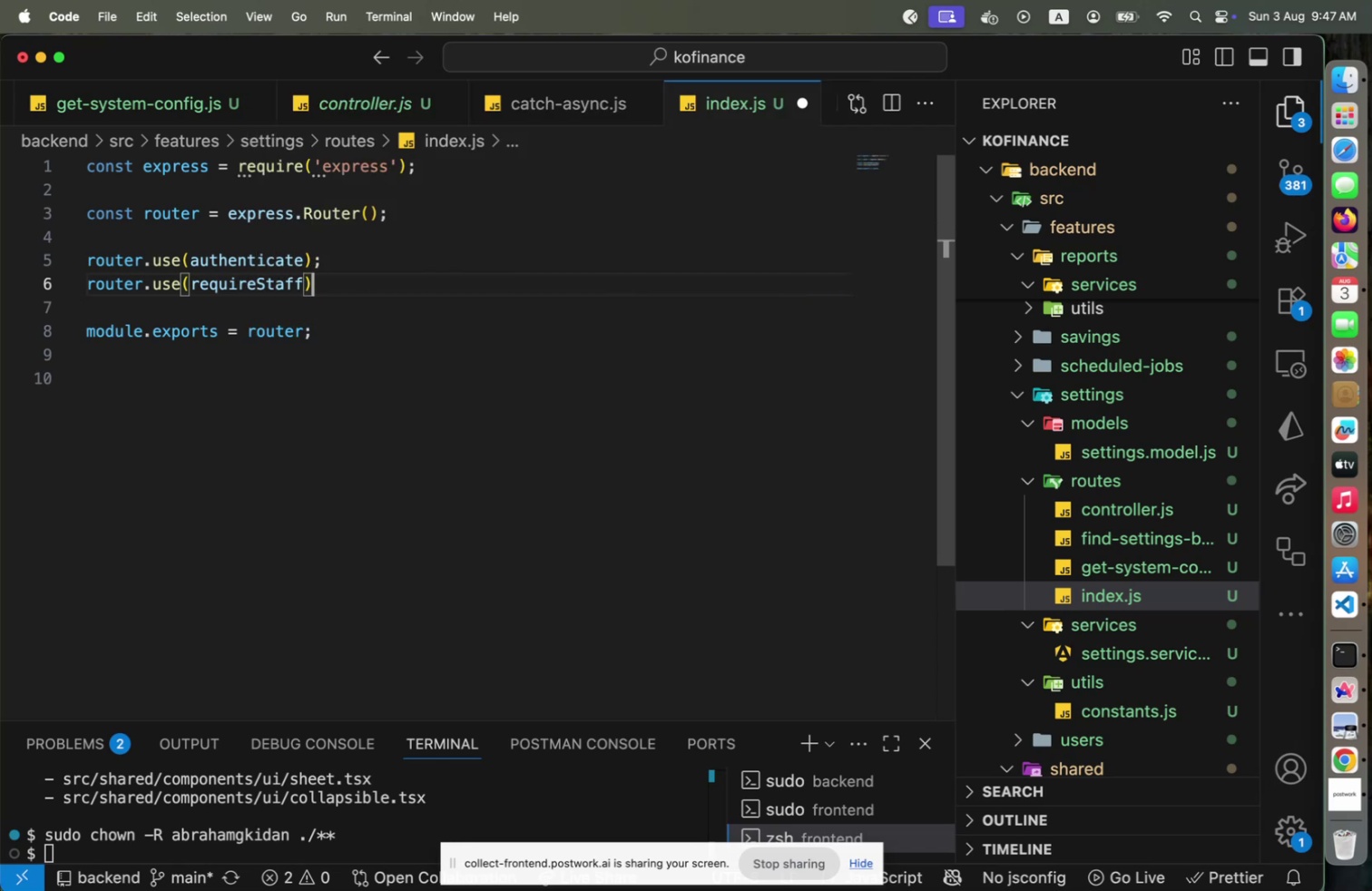 
 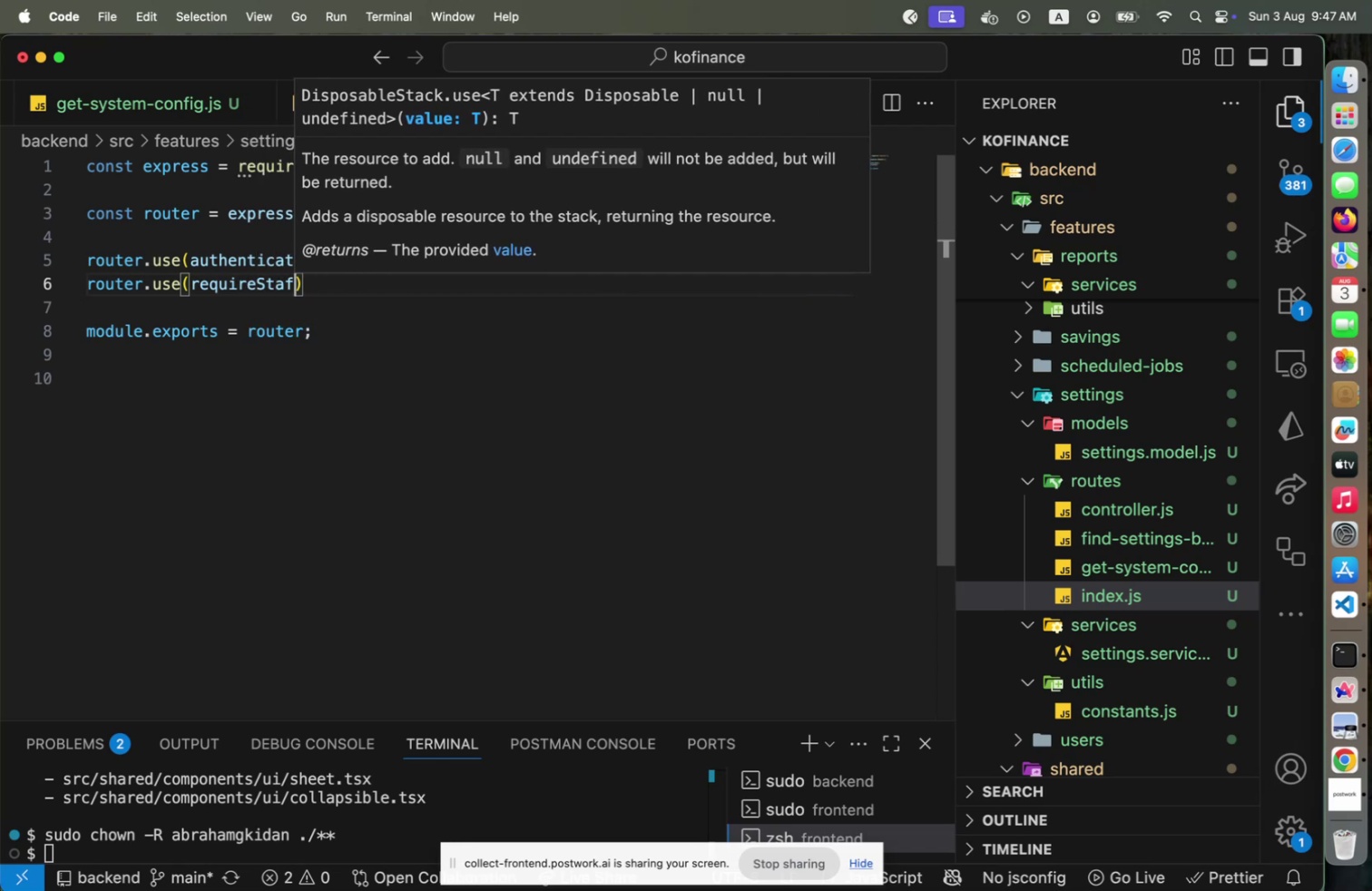 
key(ArrowRight)
 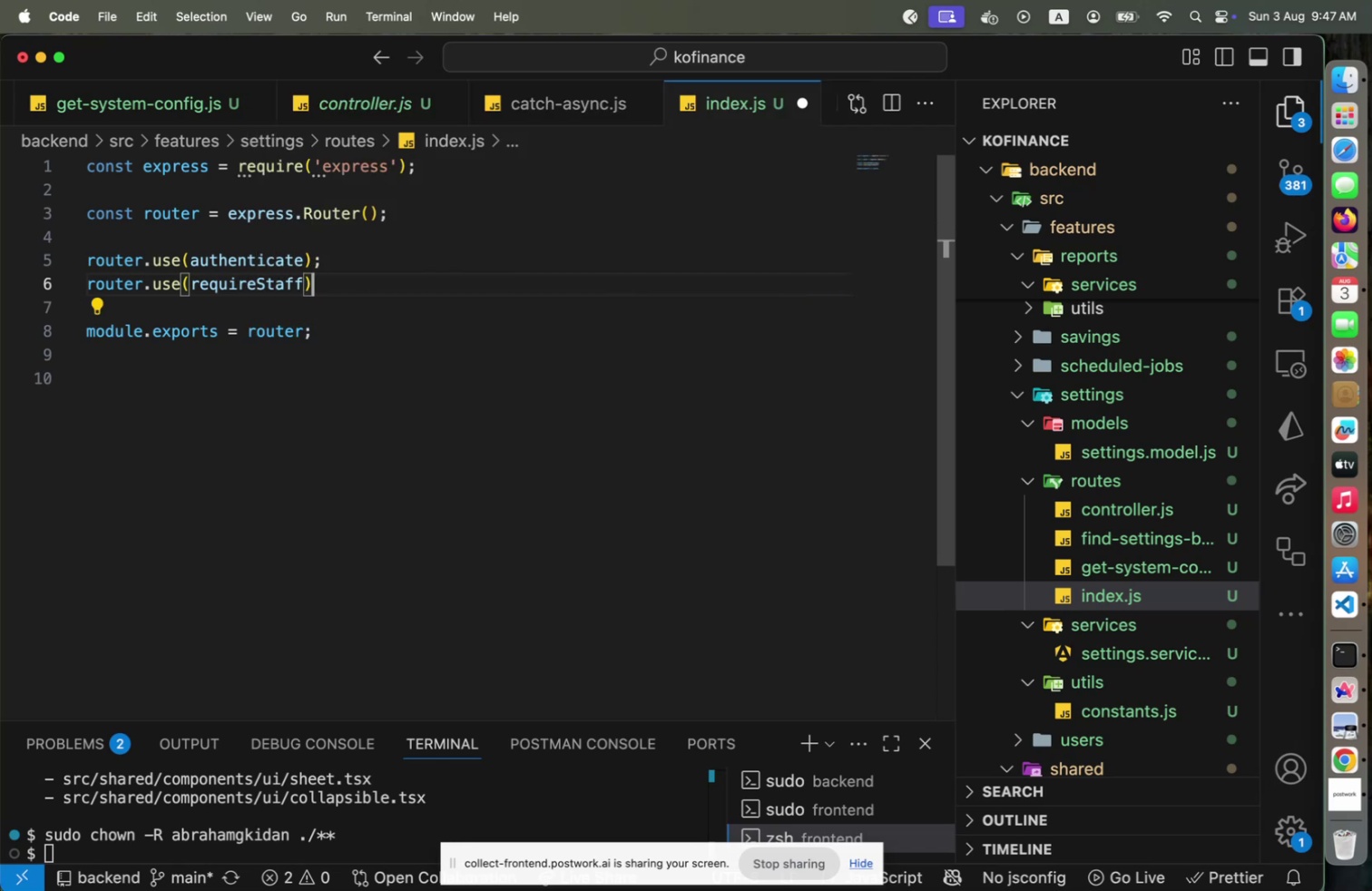 
key(Semicolon)
 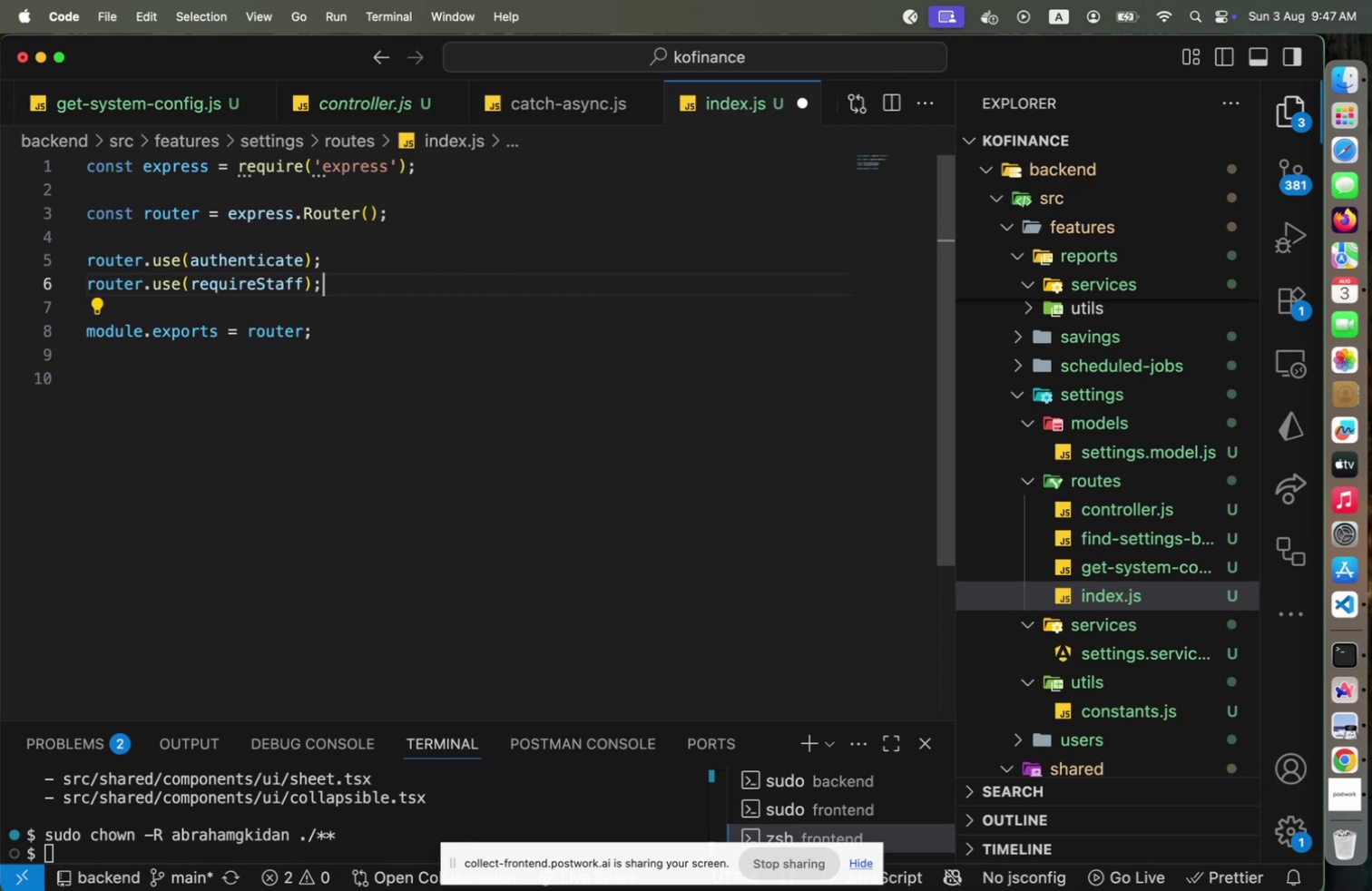 
key(Enter)
 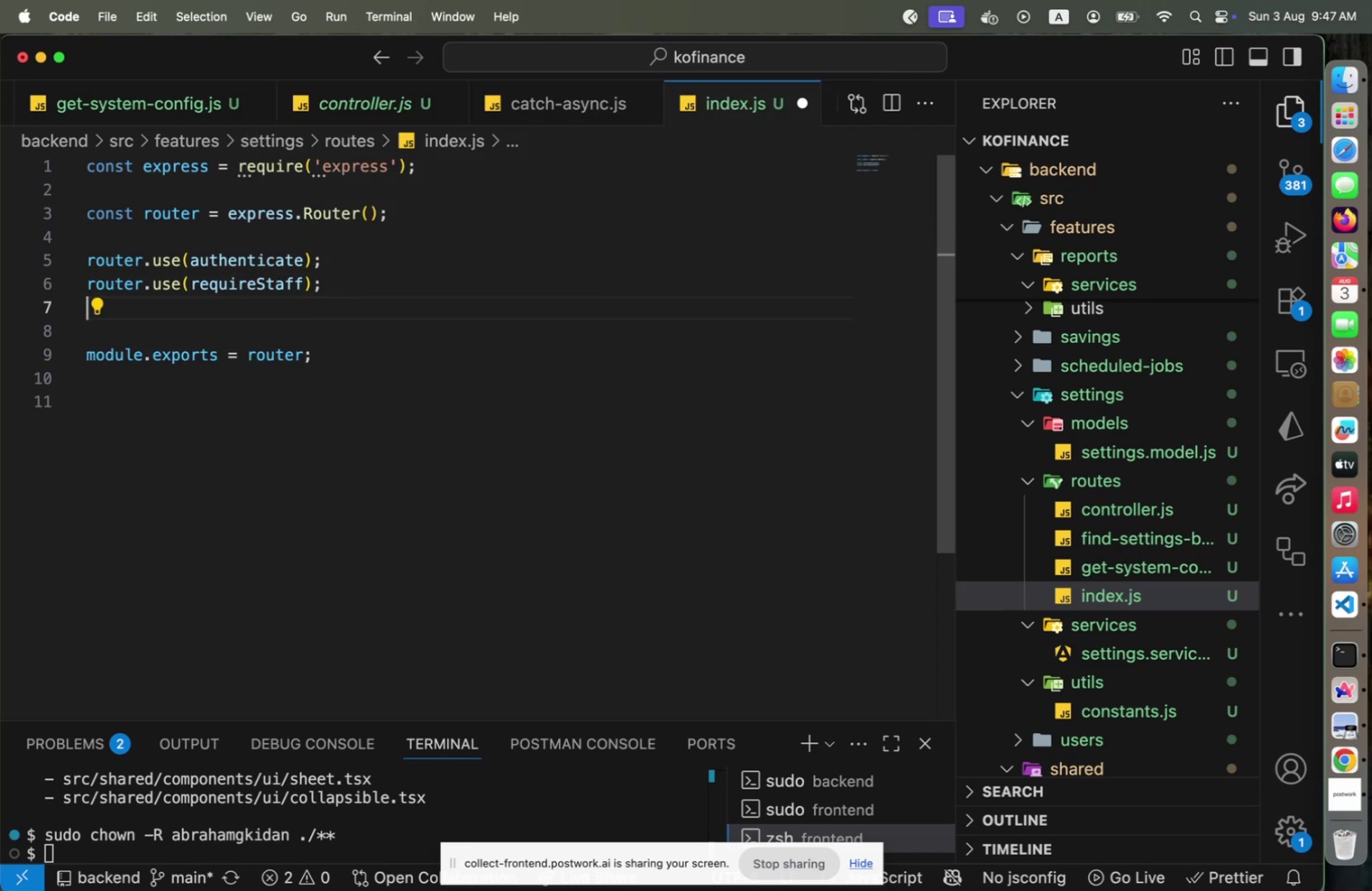 
key(Enter)
 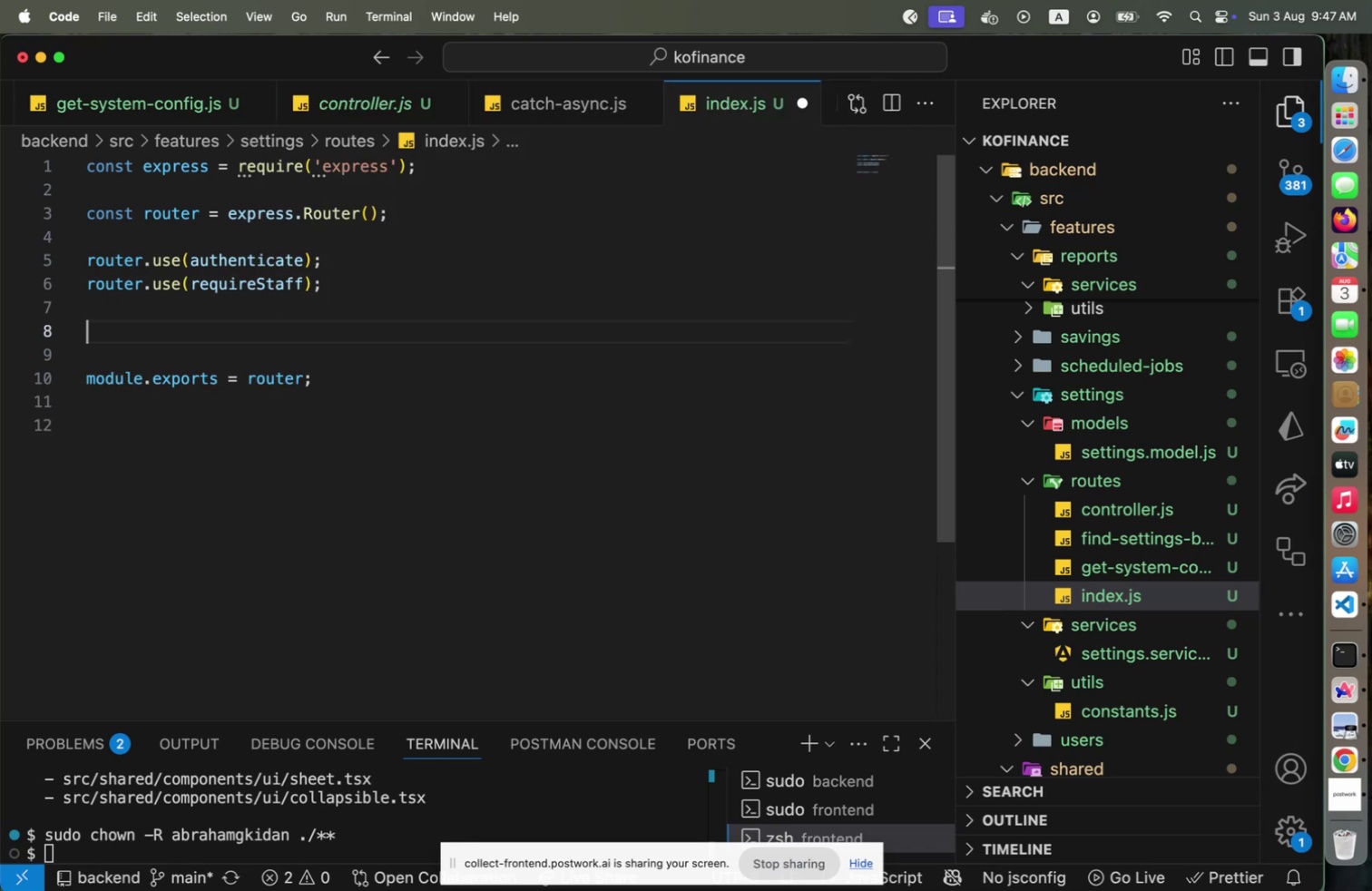 
wait(5.33)
 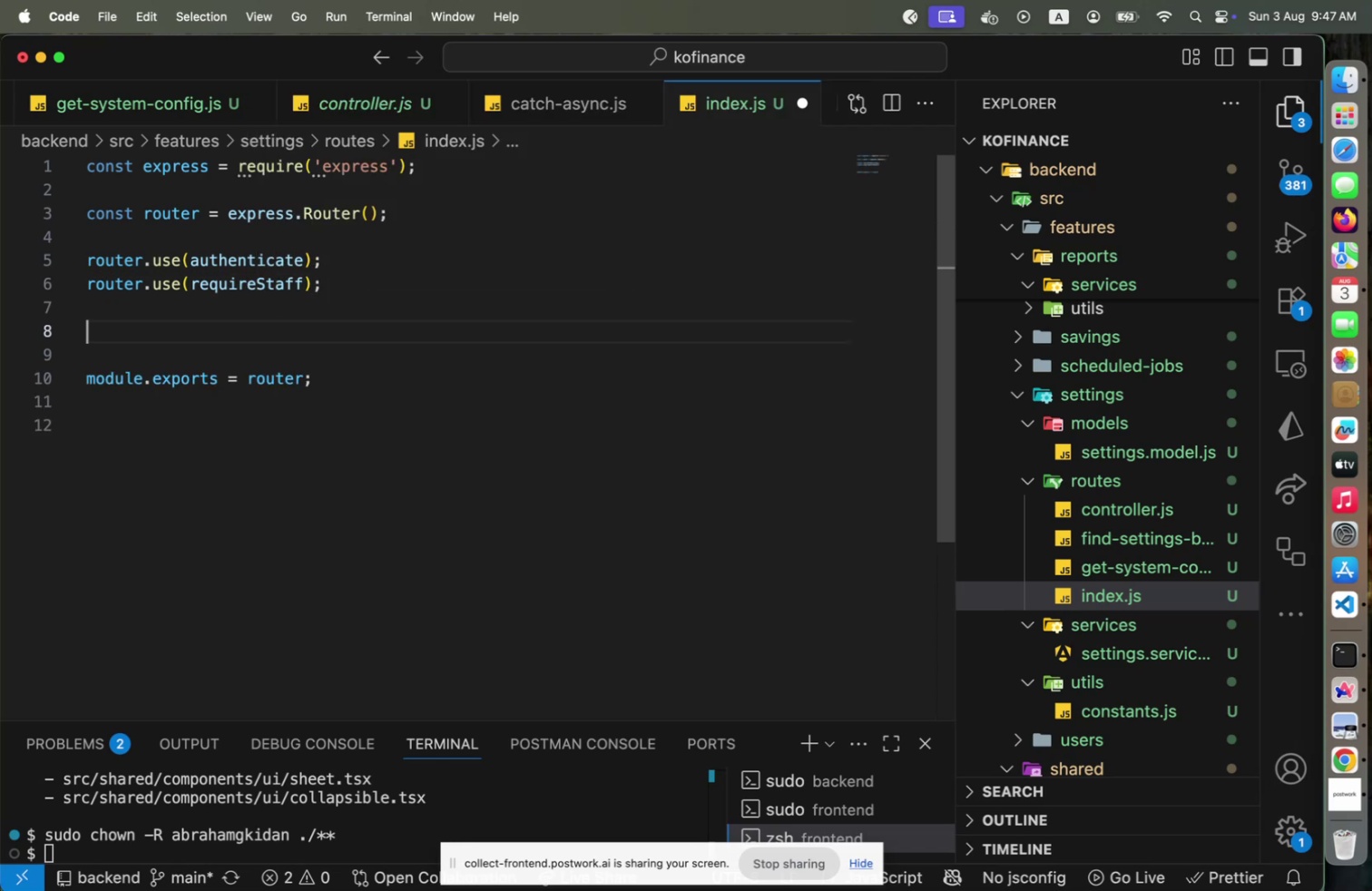 
type(router.)
 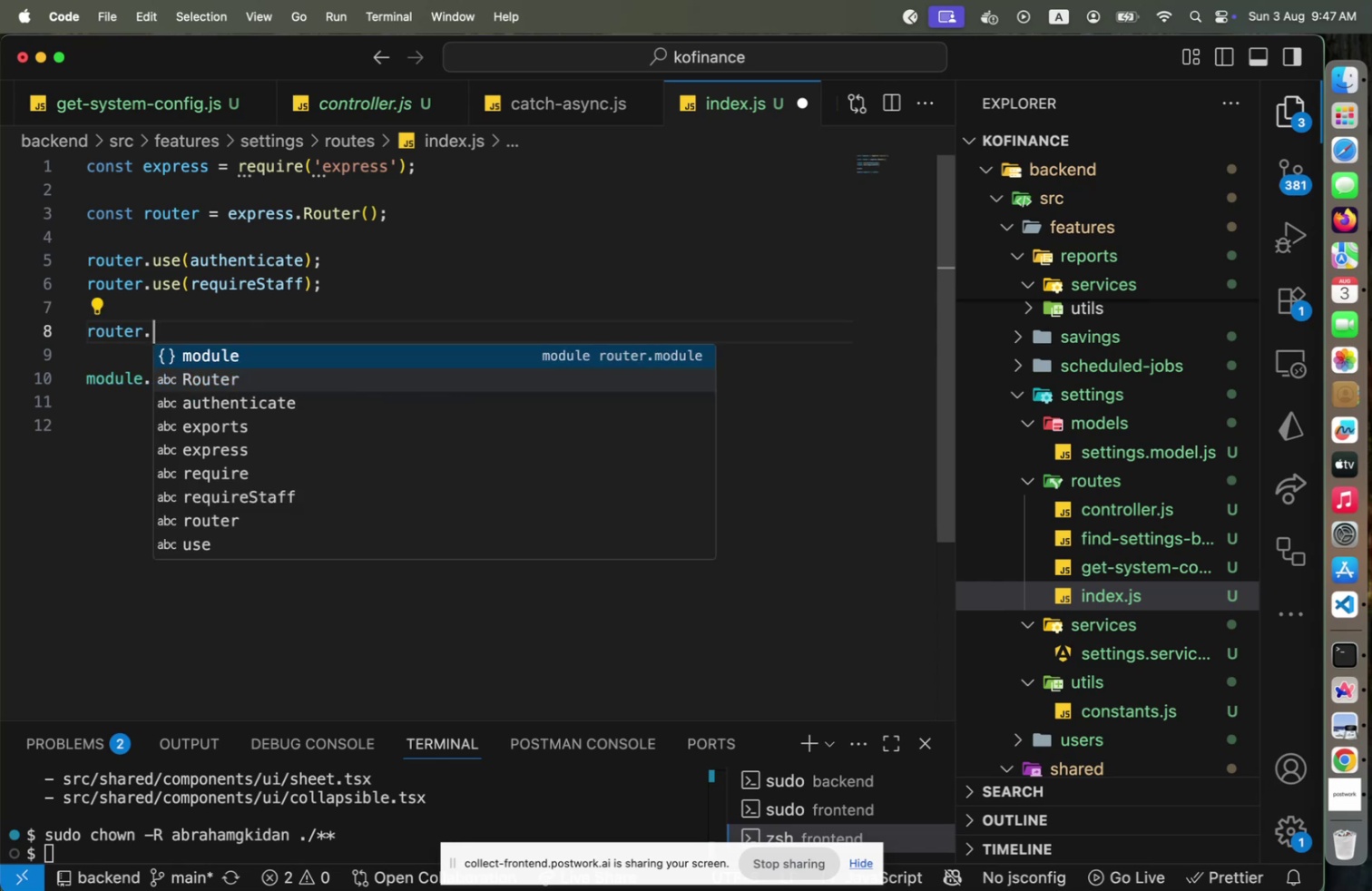 
type(get('/)
 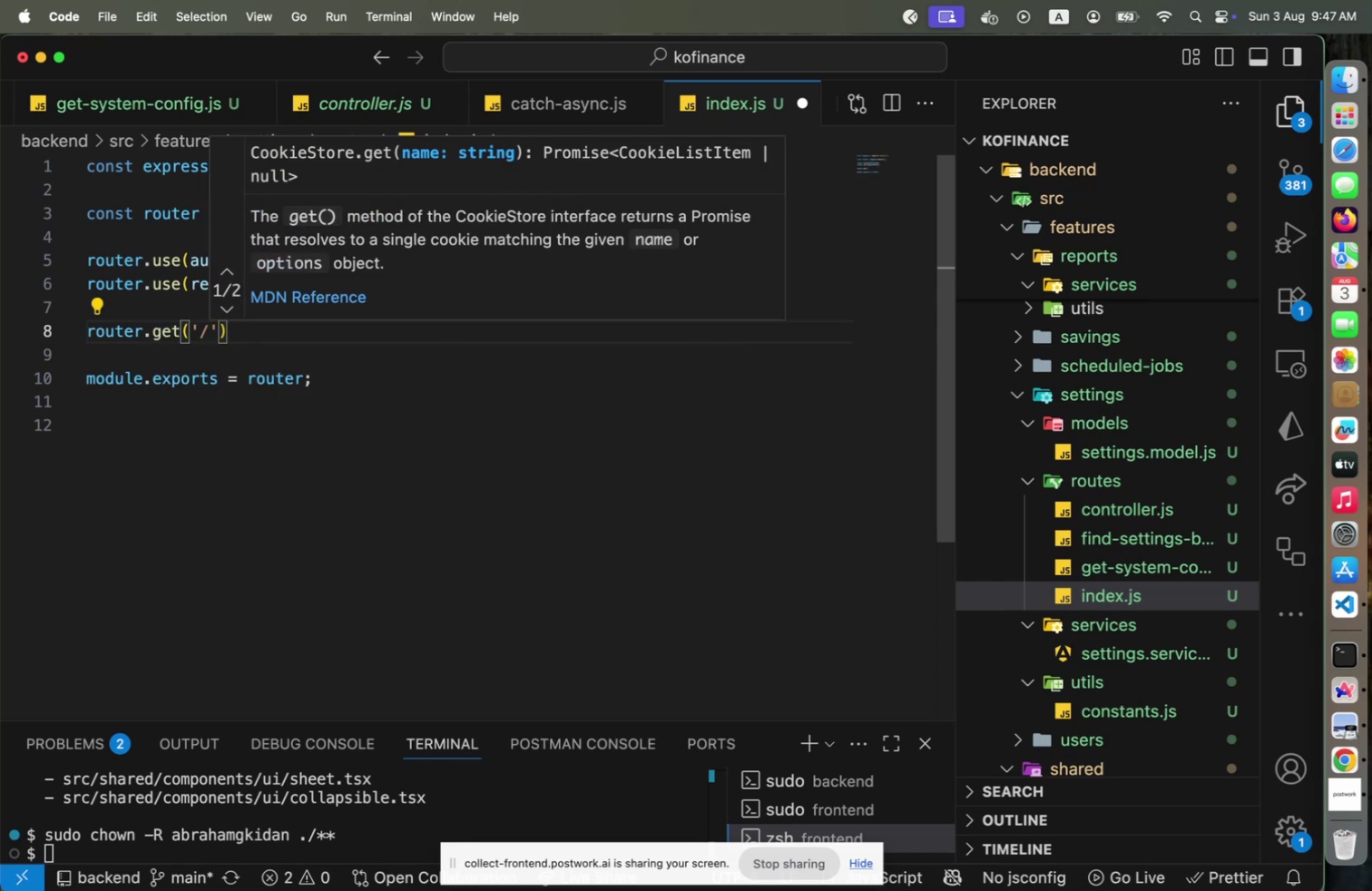 
key(ArrowRight)
 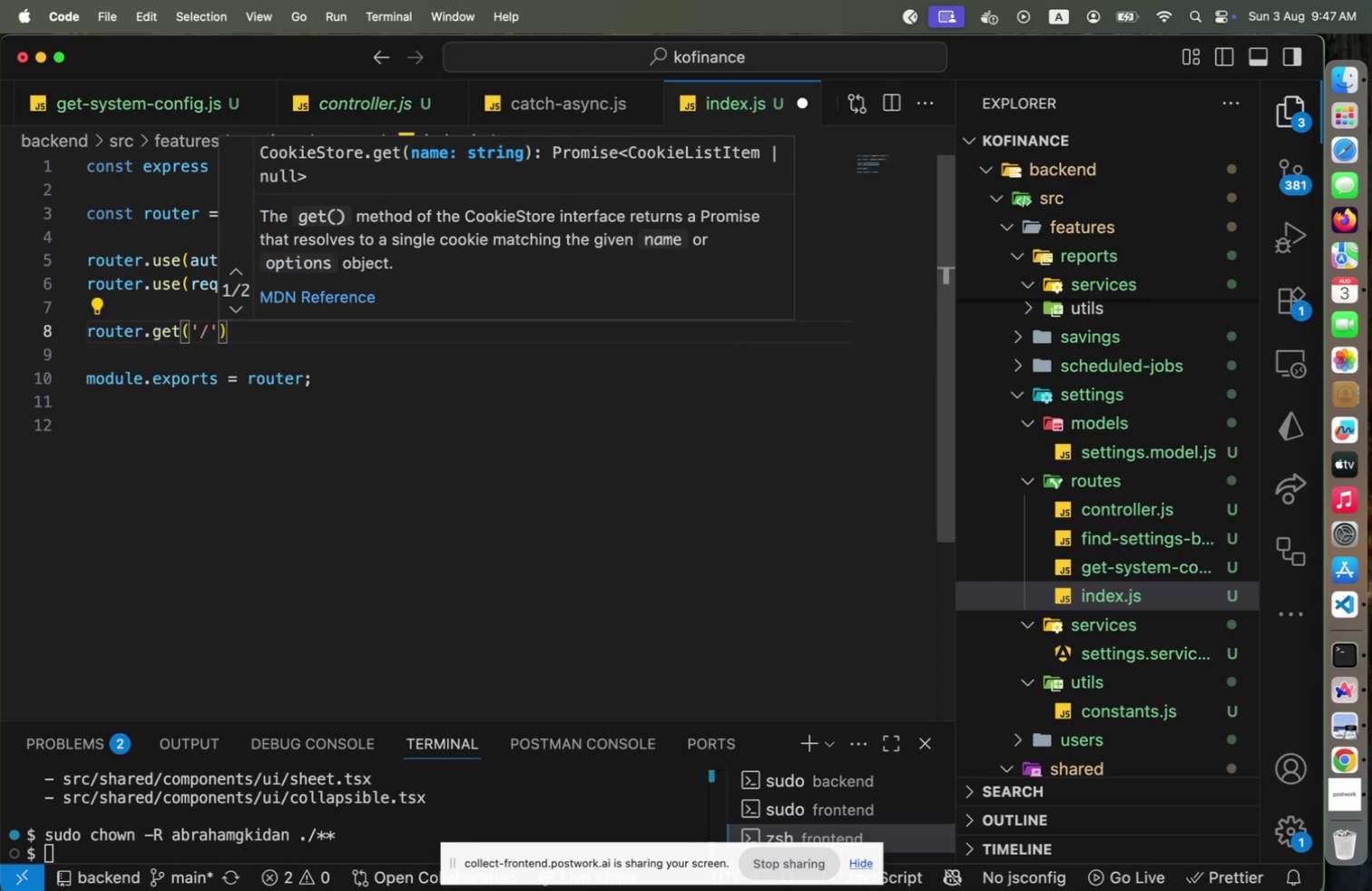 
type(, getS)
 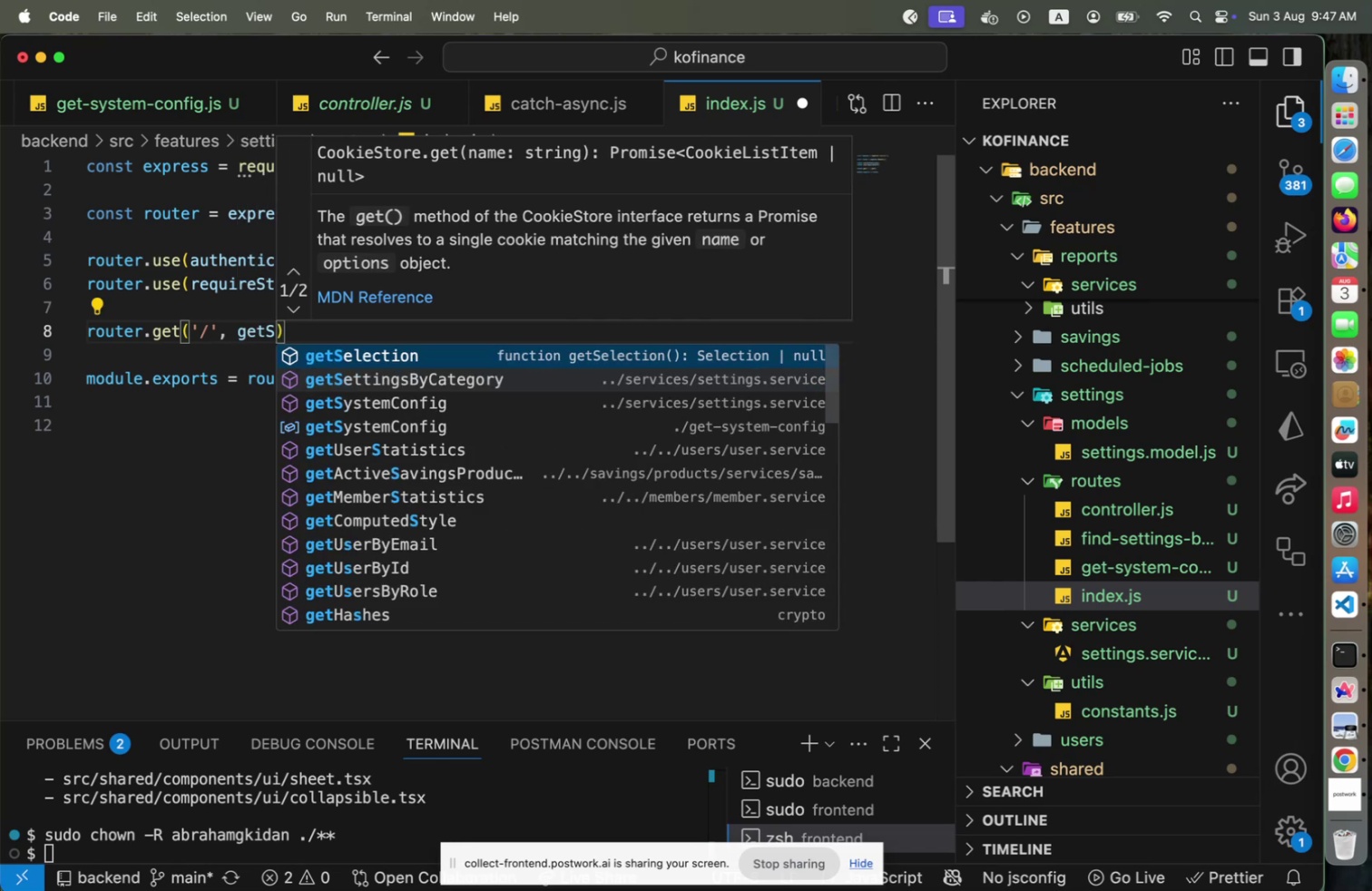 
key(ArrowDown)
 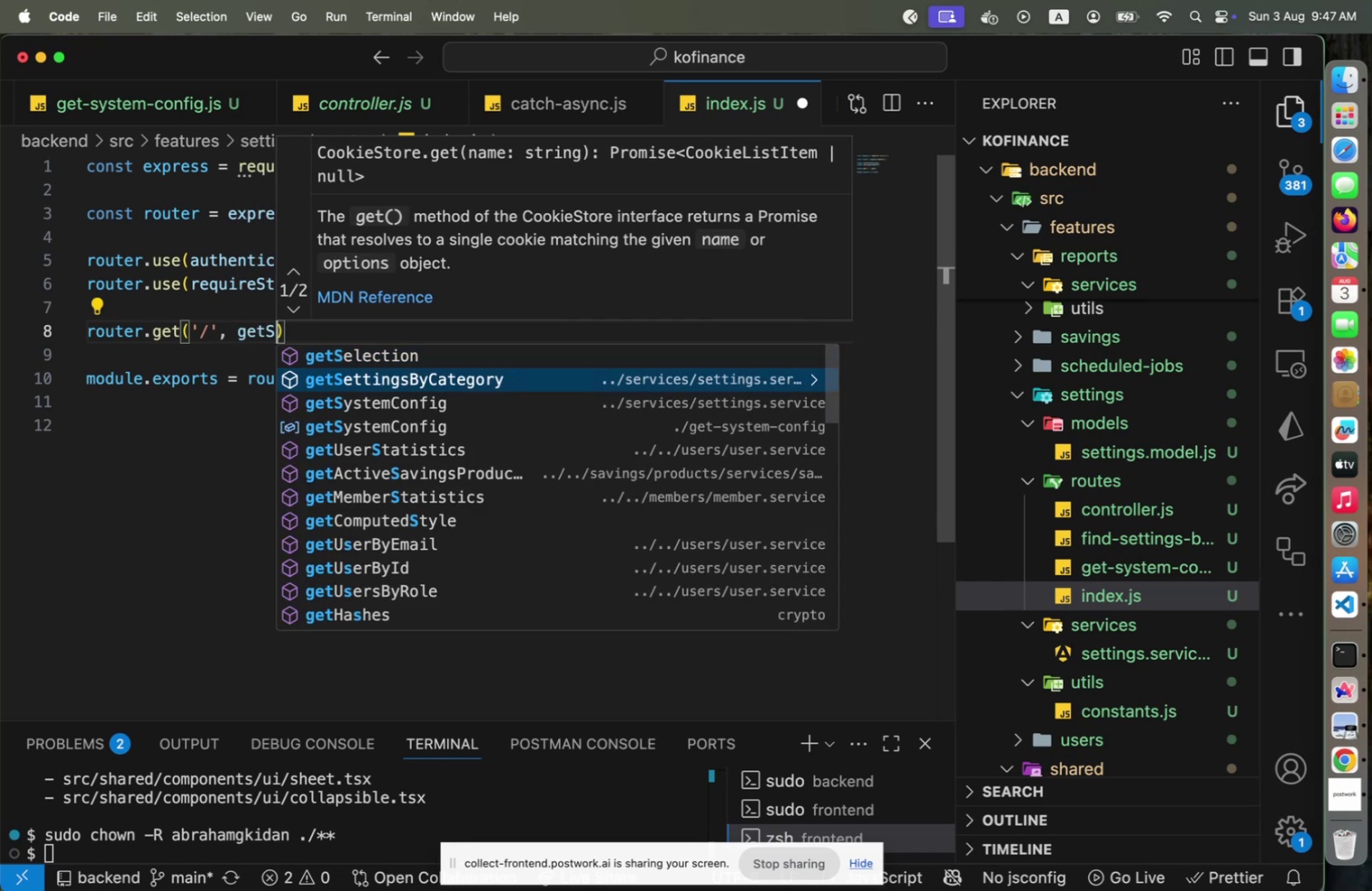 
key(ArrowDown)
 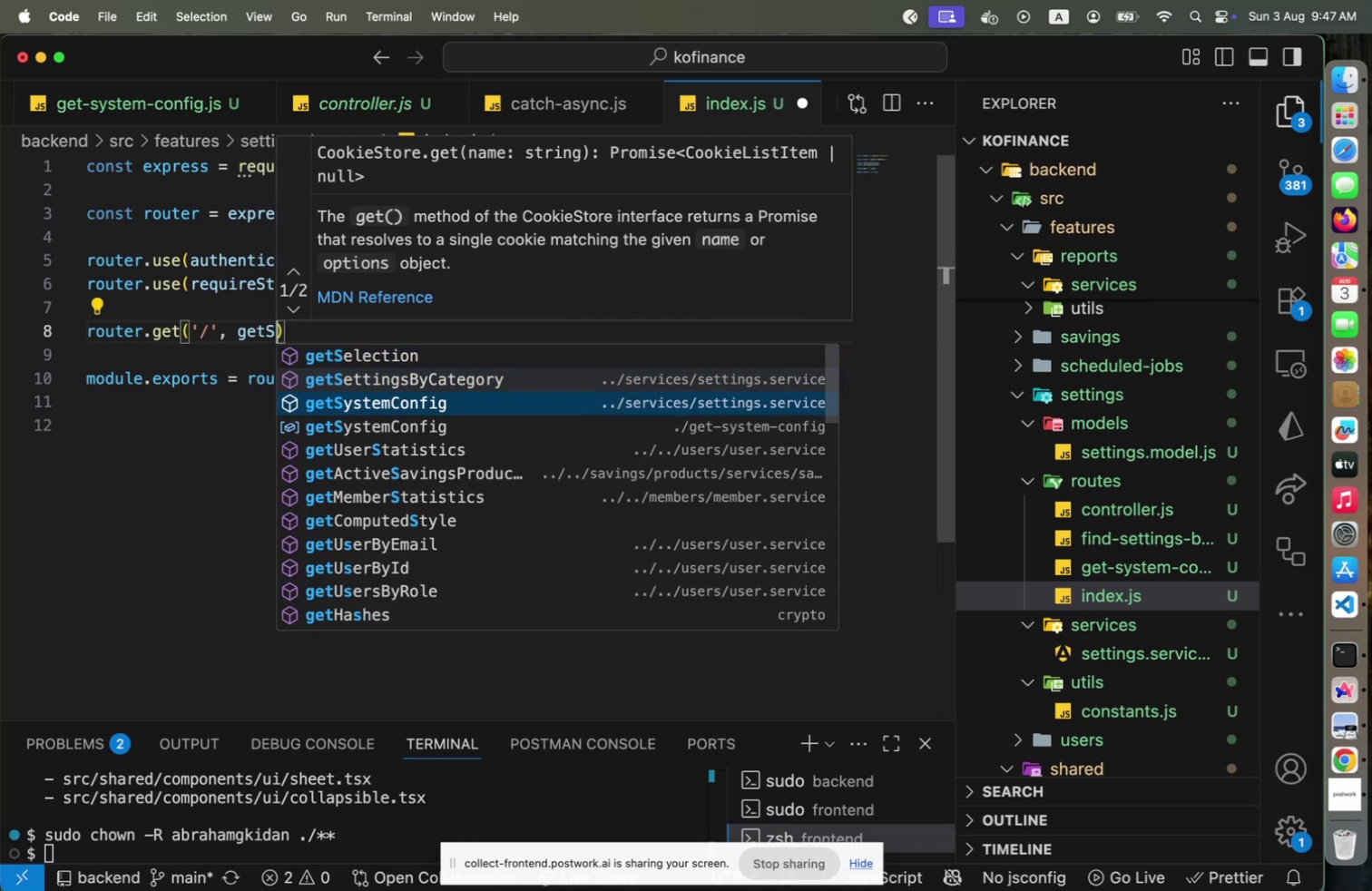 
key(ArrowDown)
 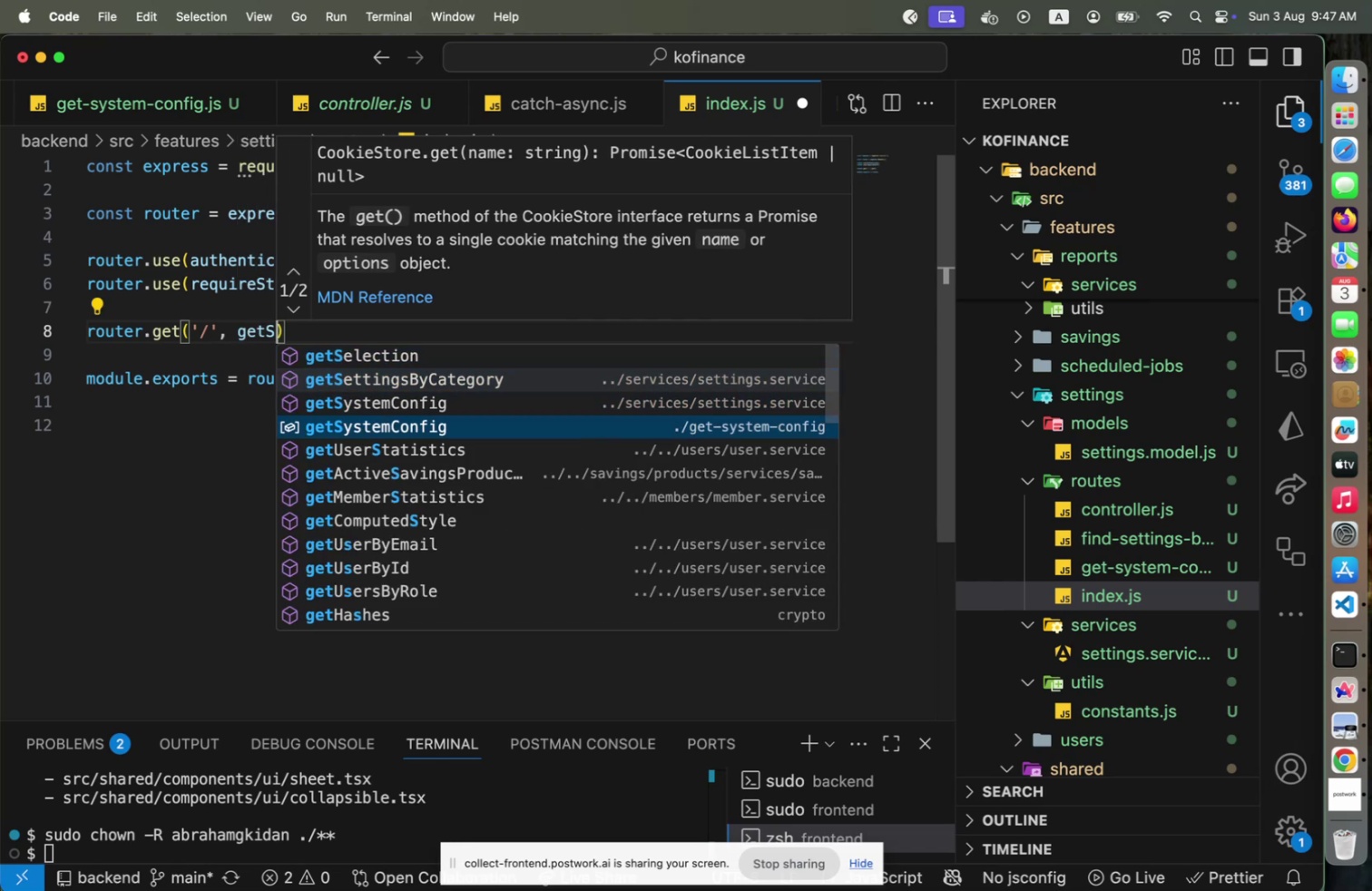 
key(Enter)
 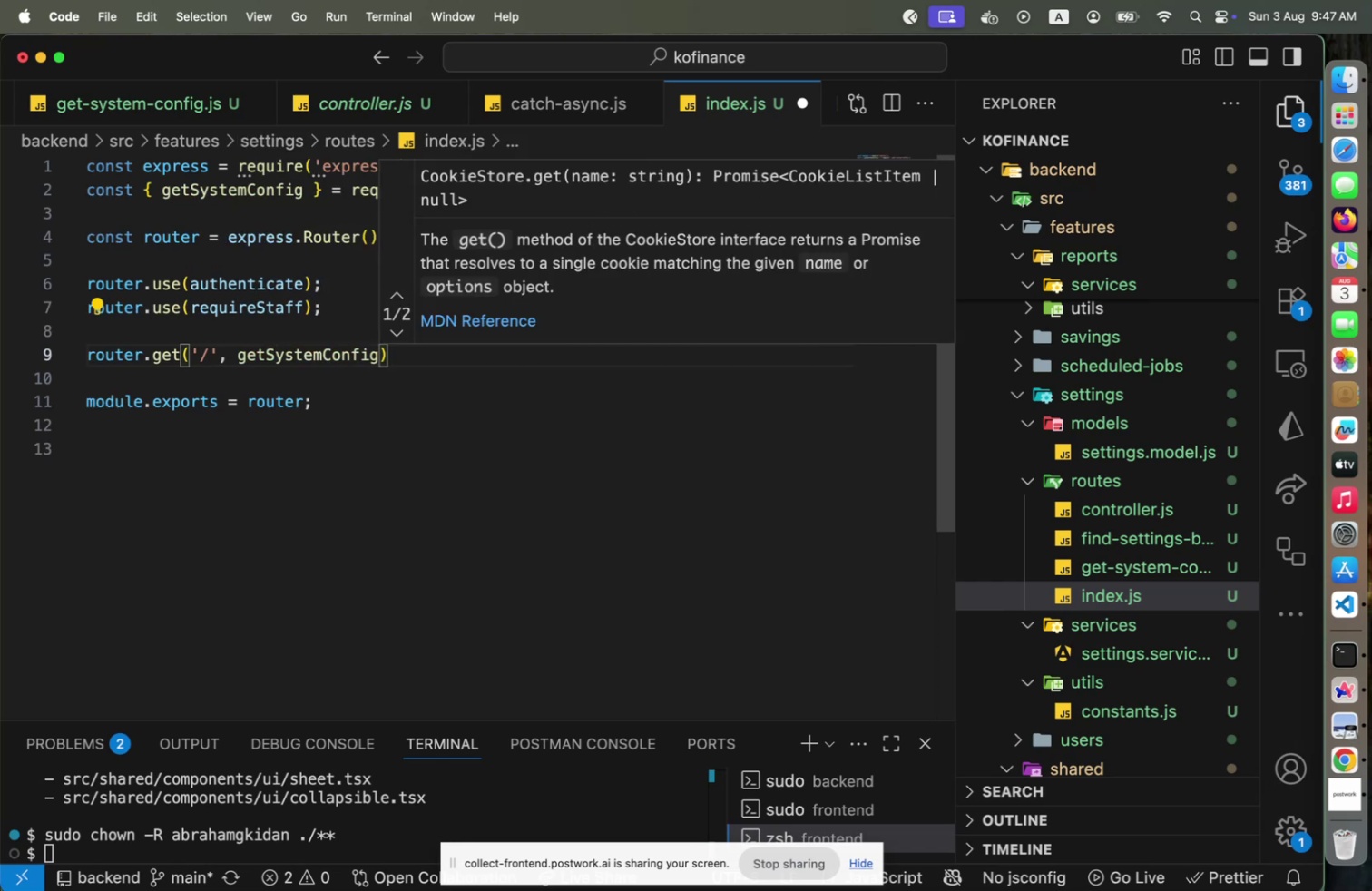 
key(ArrowRight)
 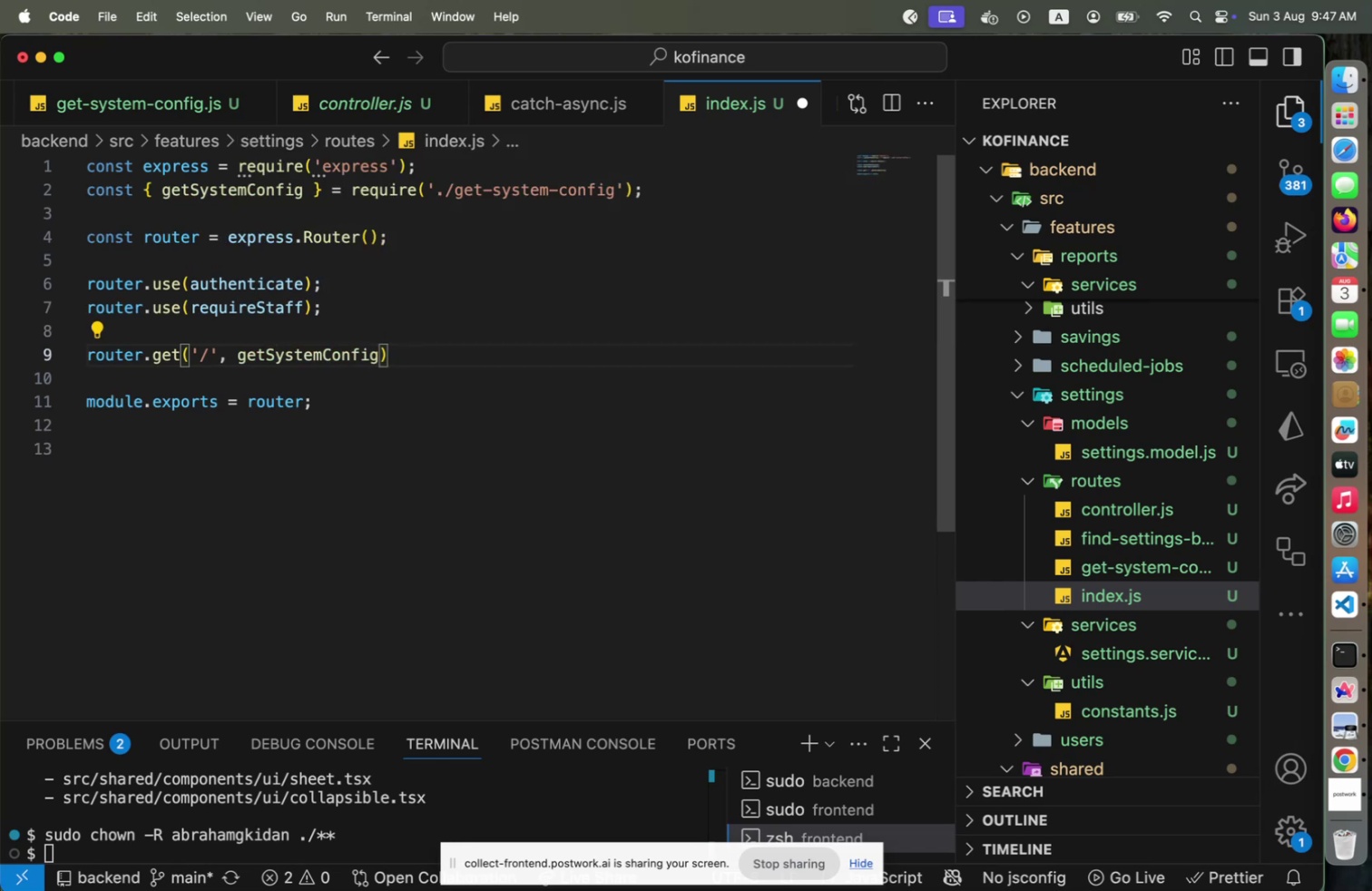 
key(Semicolon)
 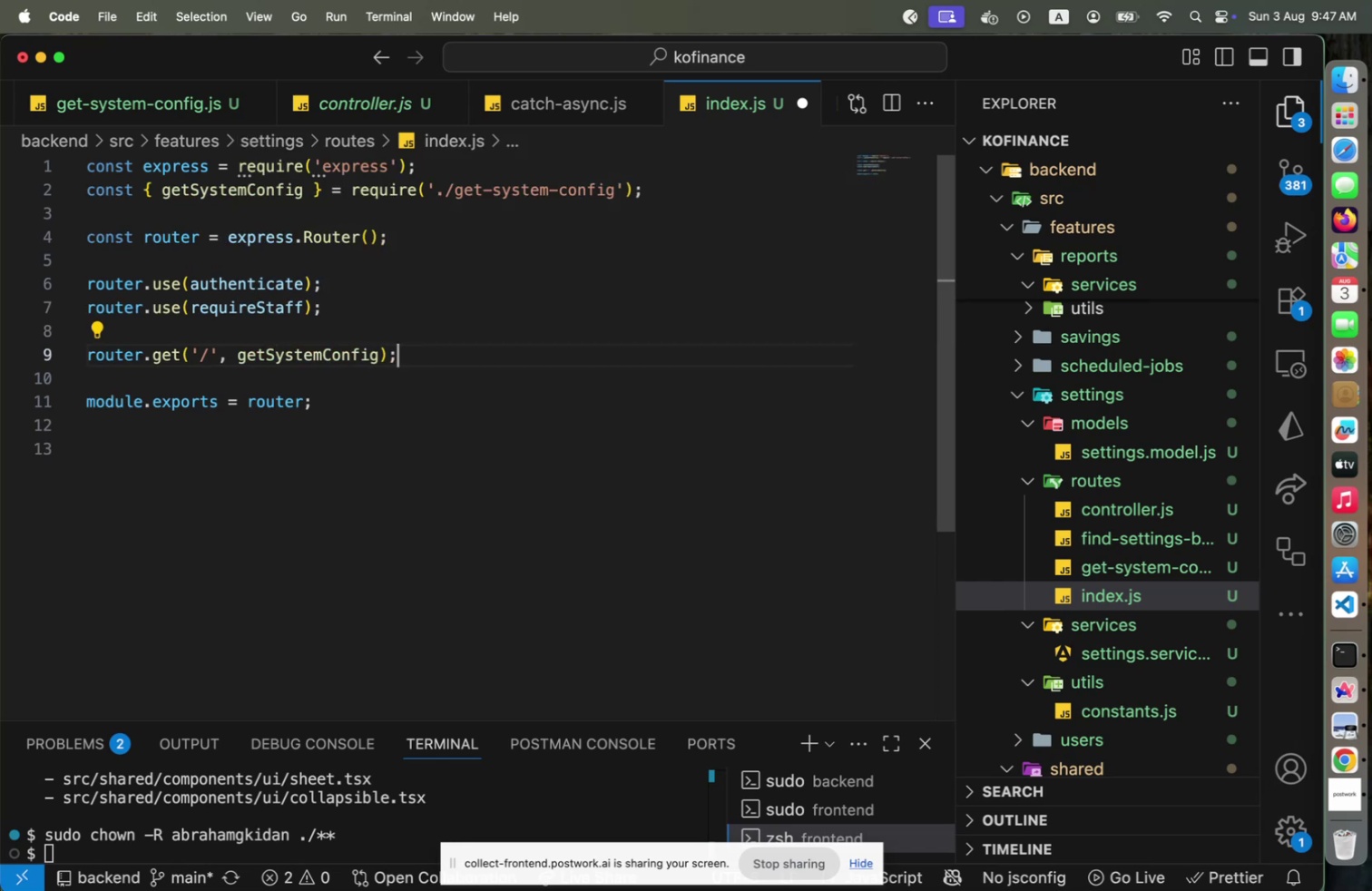 
key(Enter)
 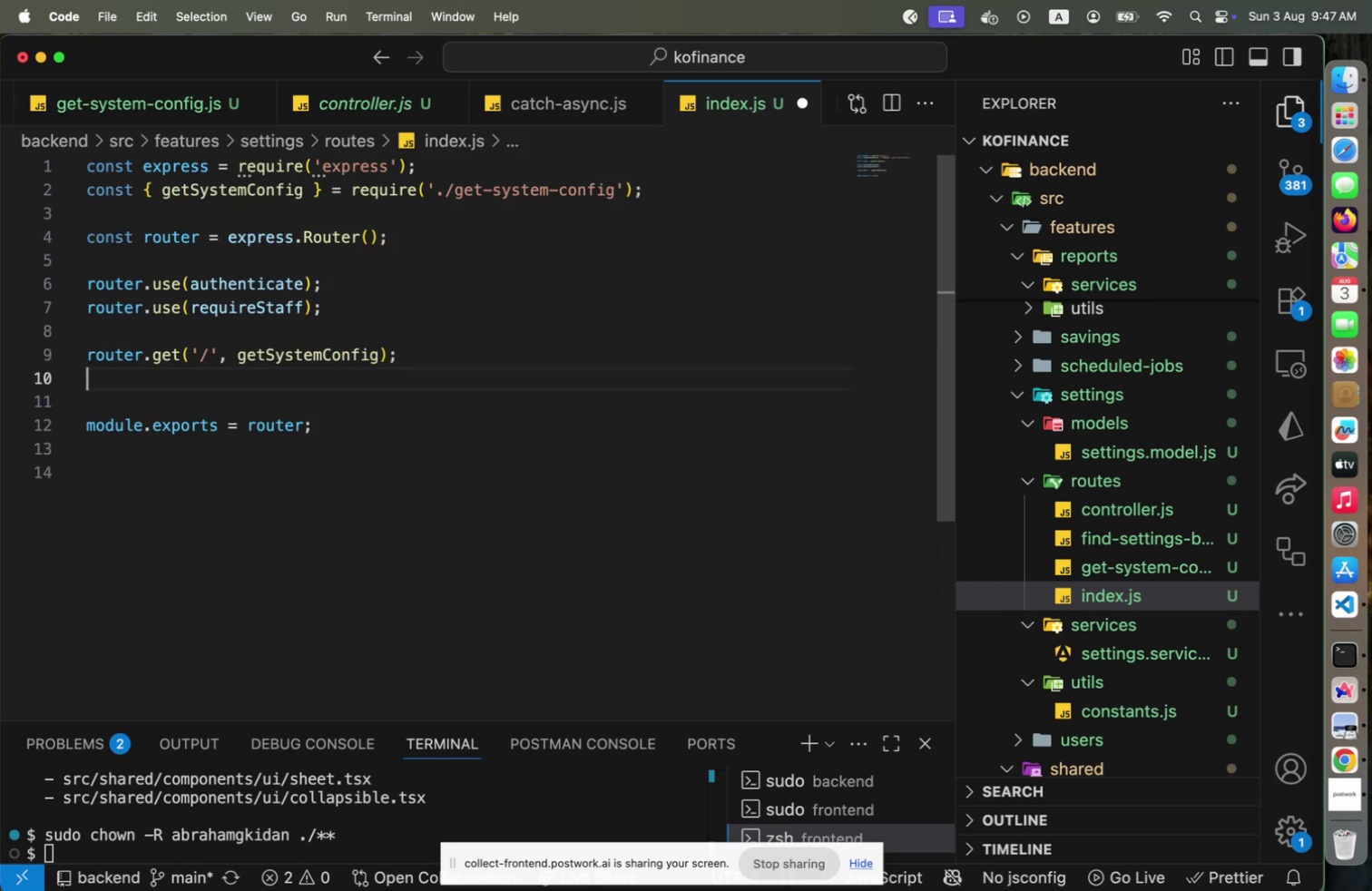 
type(router.)
 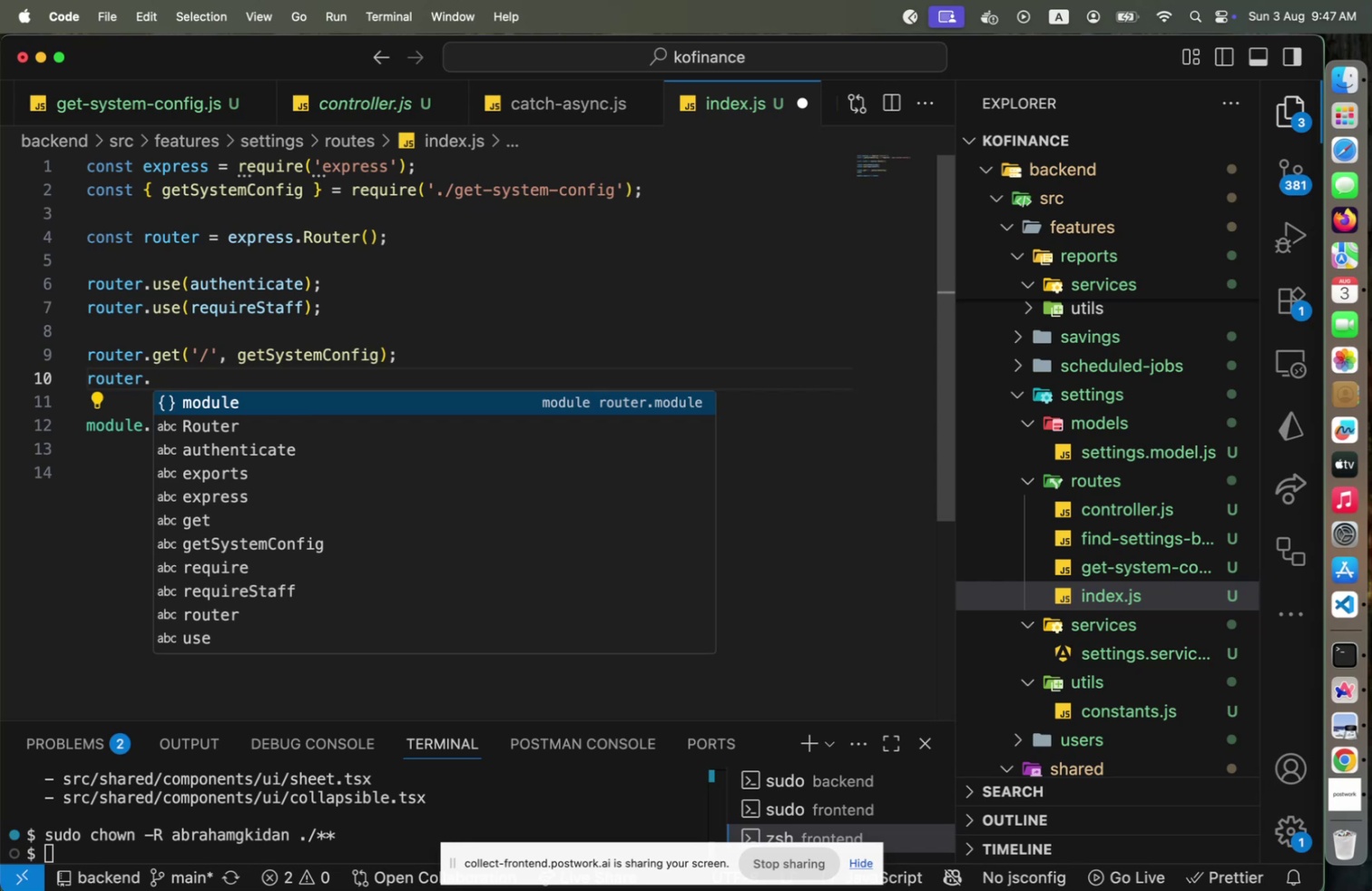 
type(get('/category)
 